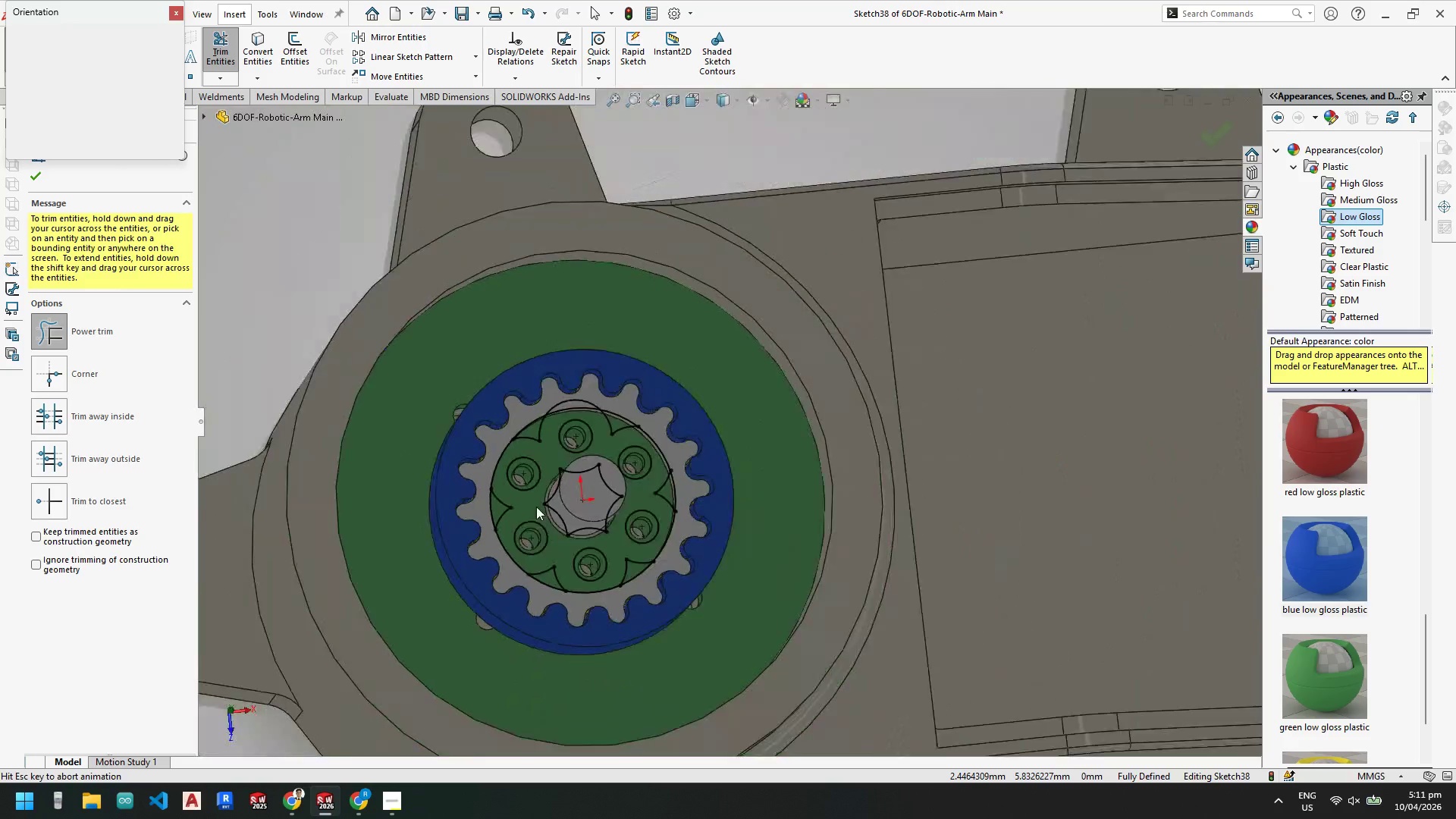 
left_click([532, 508])
 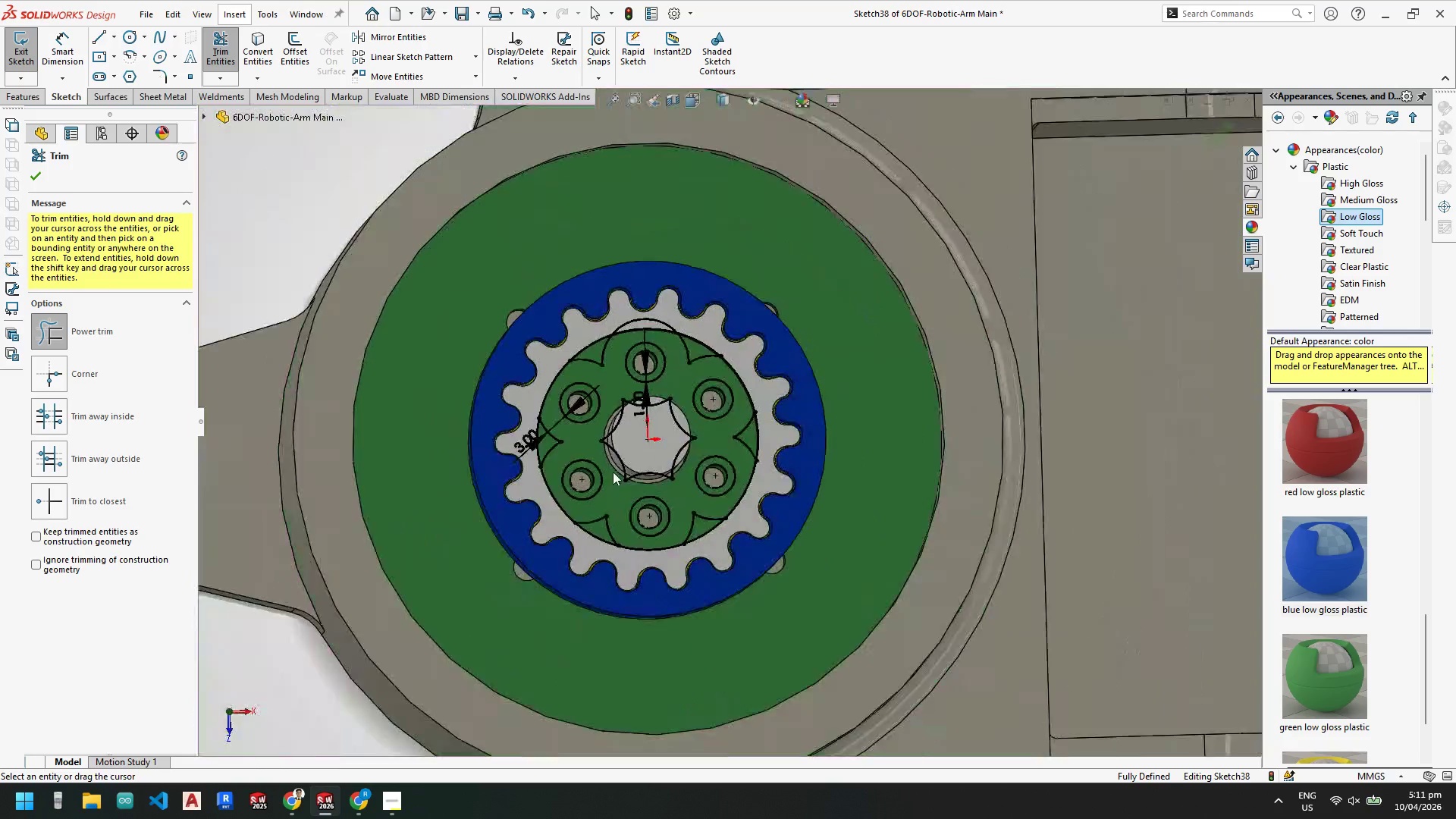 
scroll: coordinate [697, 424], scroll_direction: down, amount: 7.0
 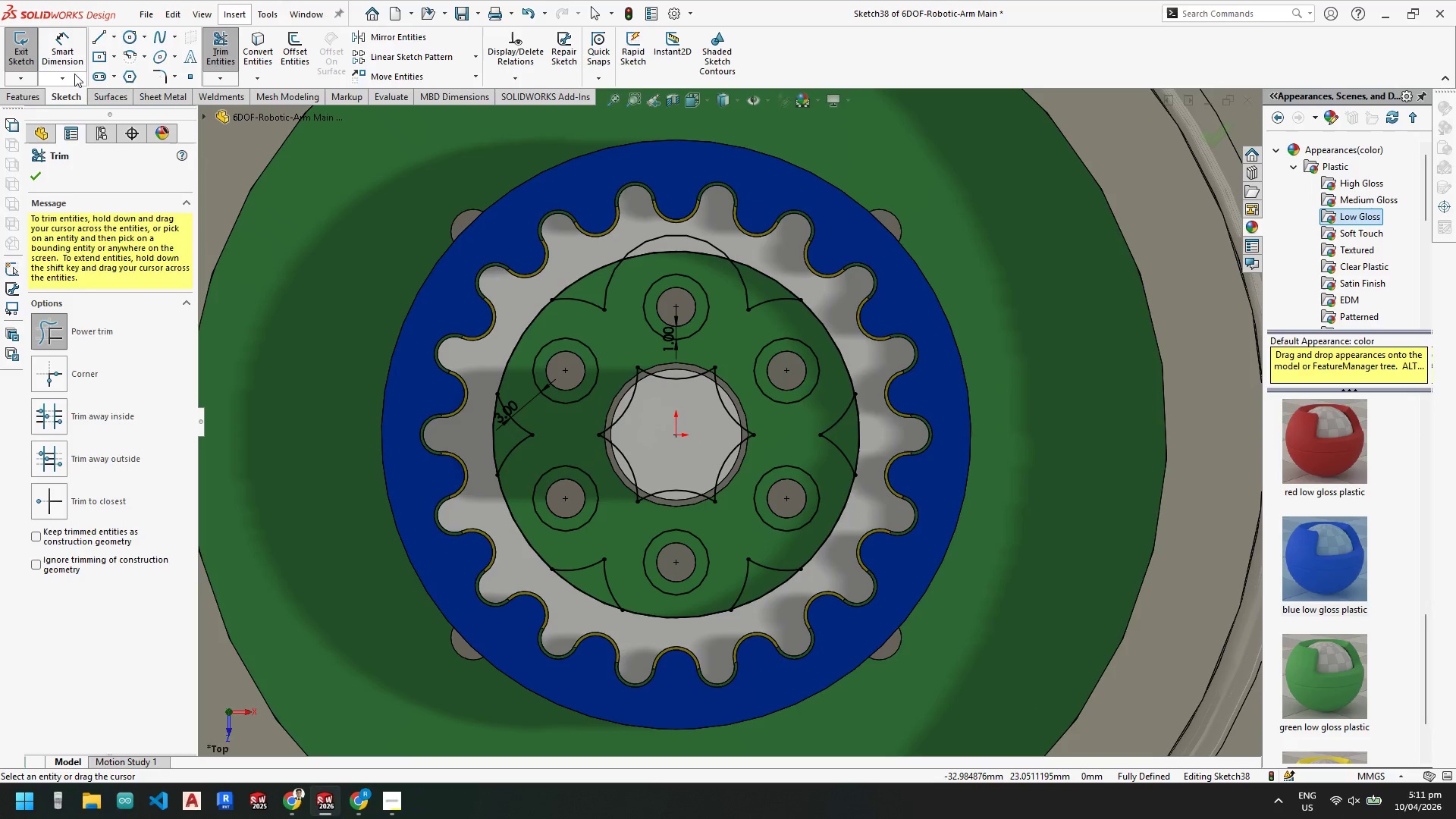 
left_click([35, 101])
 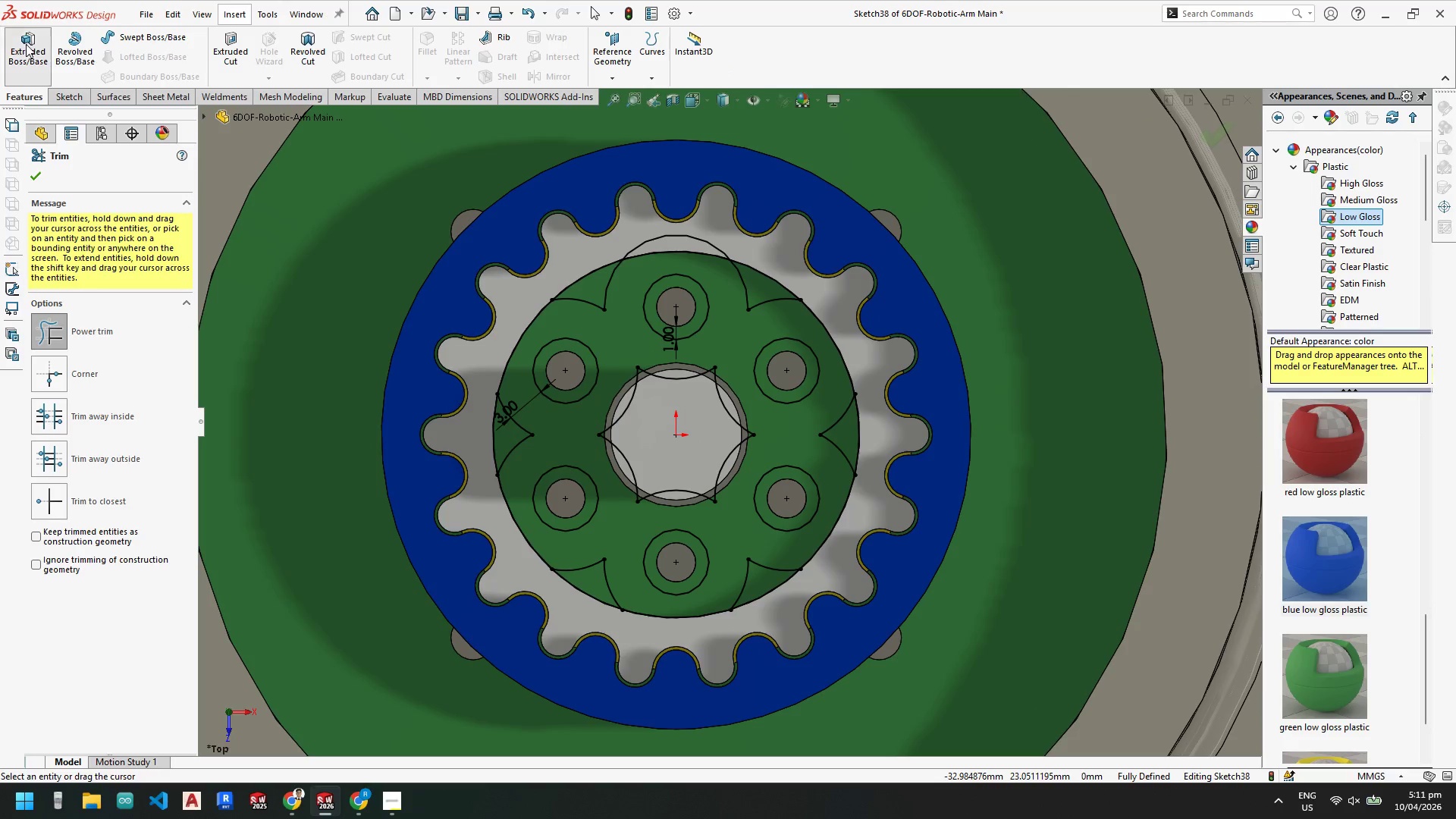 
left_click([26, 44])
 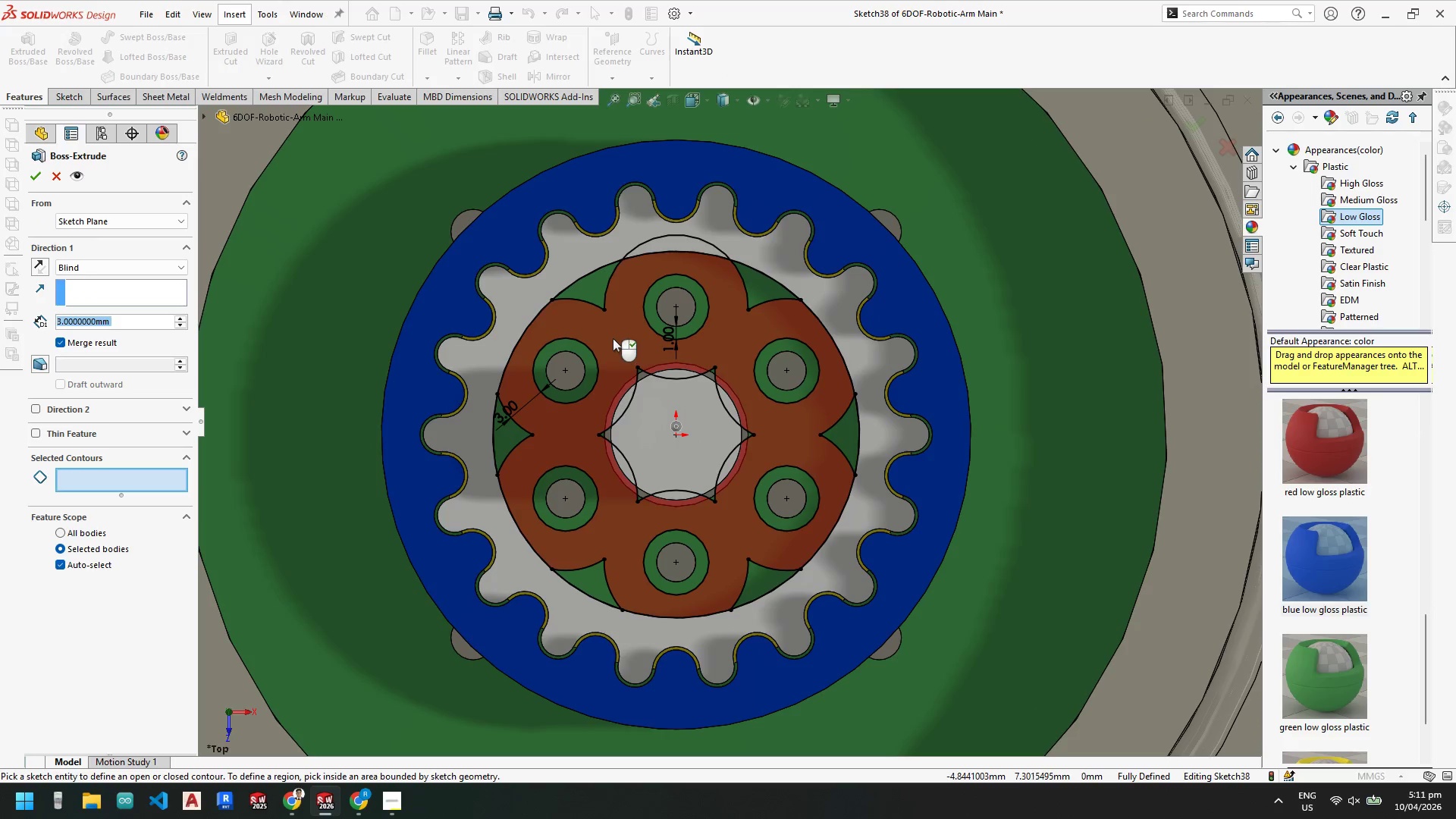 
left_click([613, 338])
 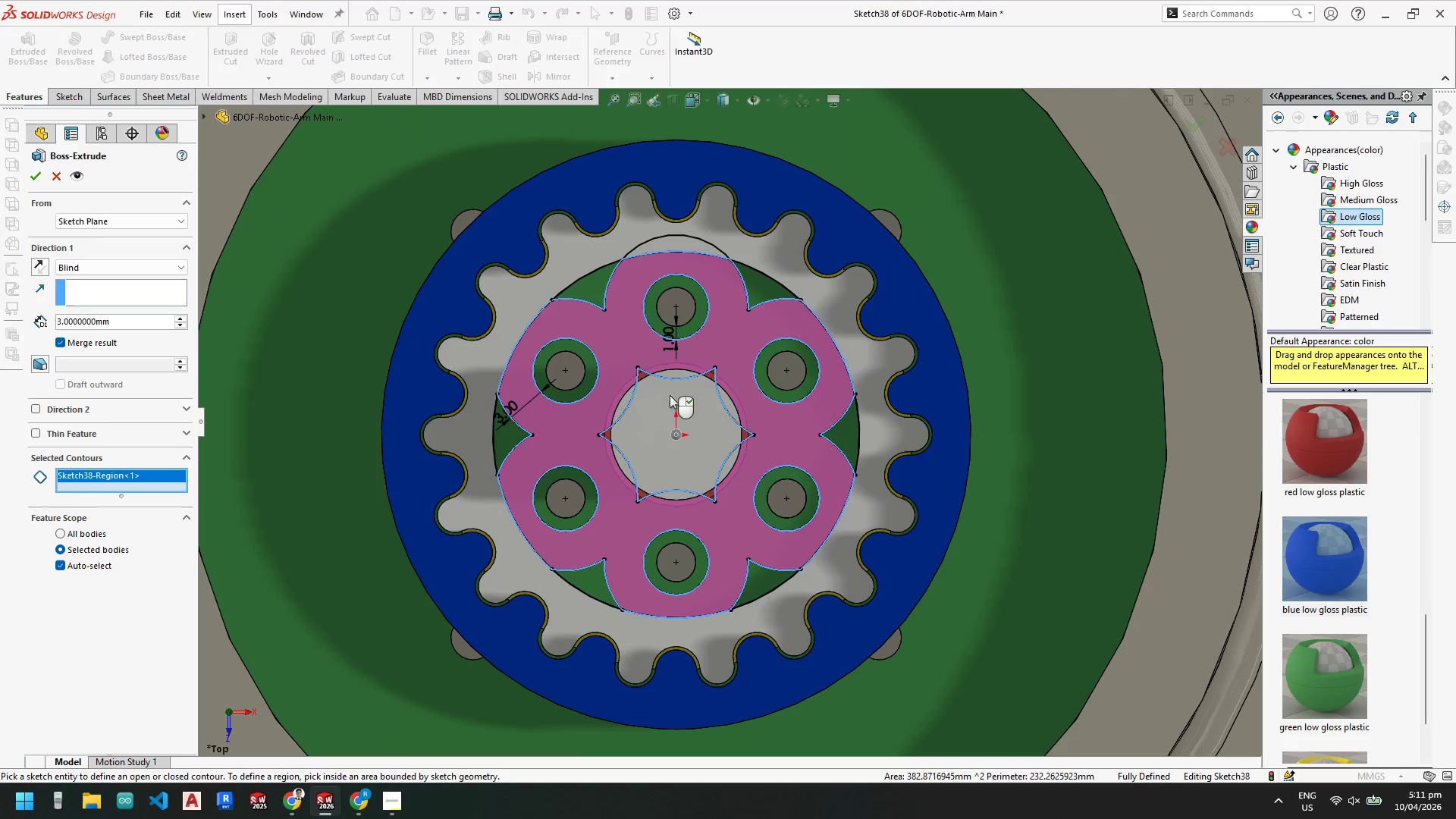 
left_click([670, 395])
 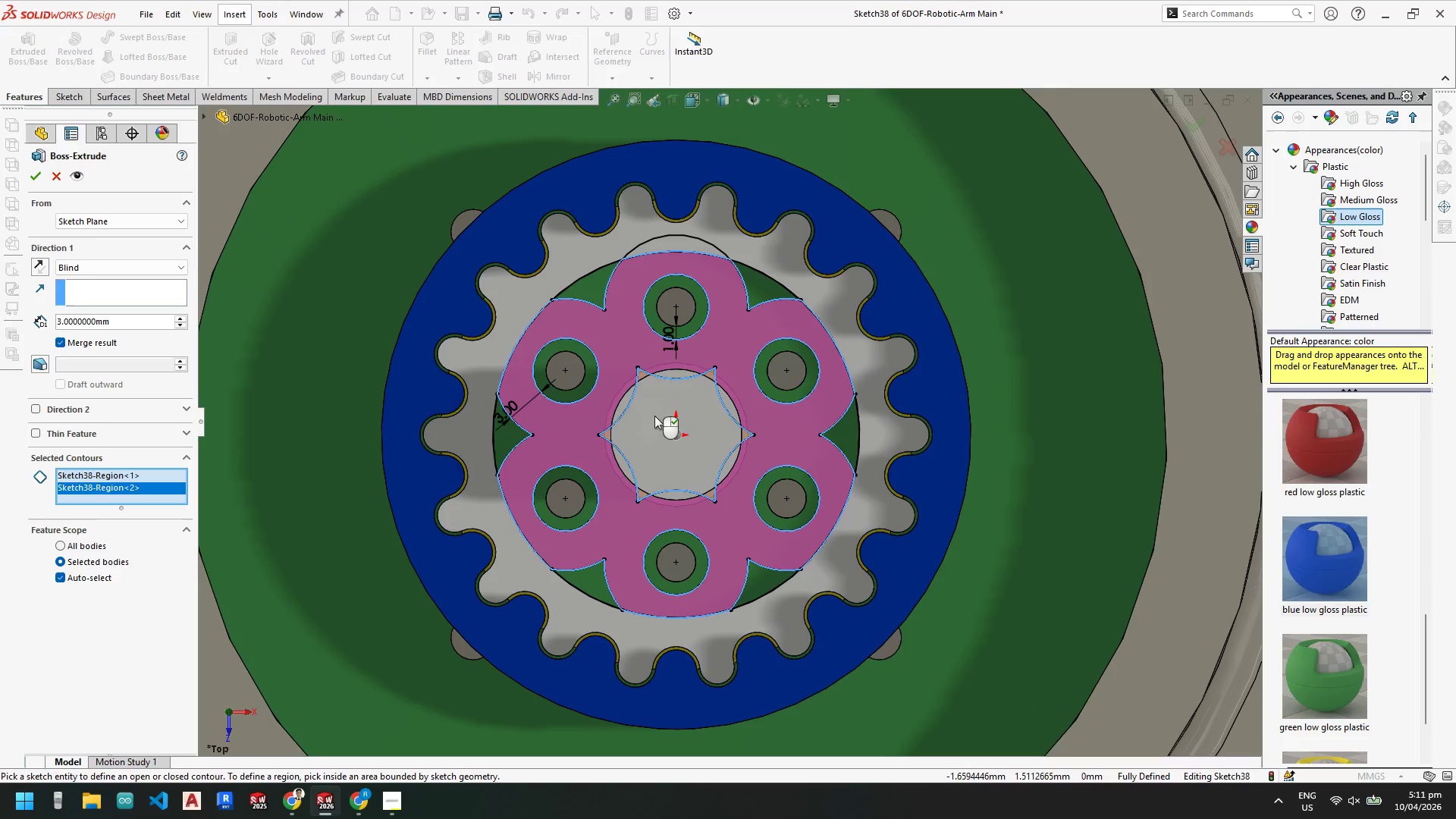 
scroll: coordinate [647, 424], scroll_direction: down, amount: 1.0
 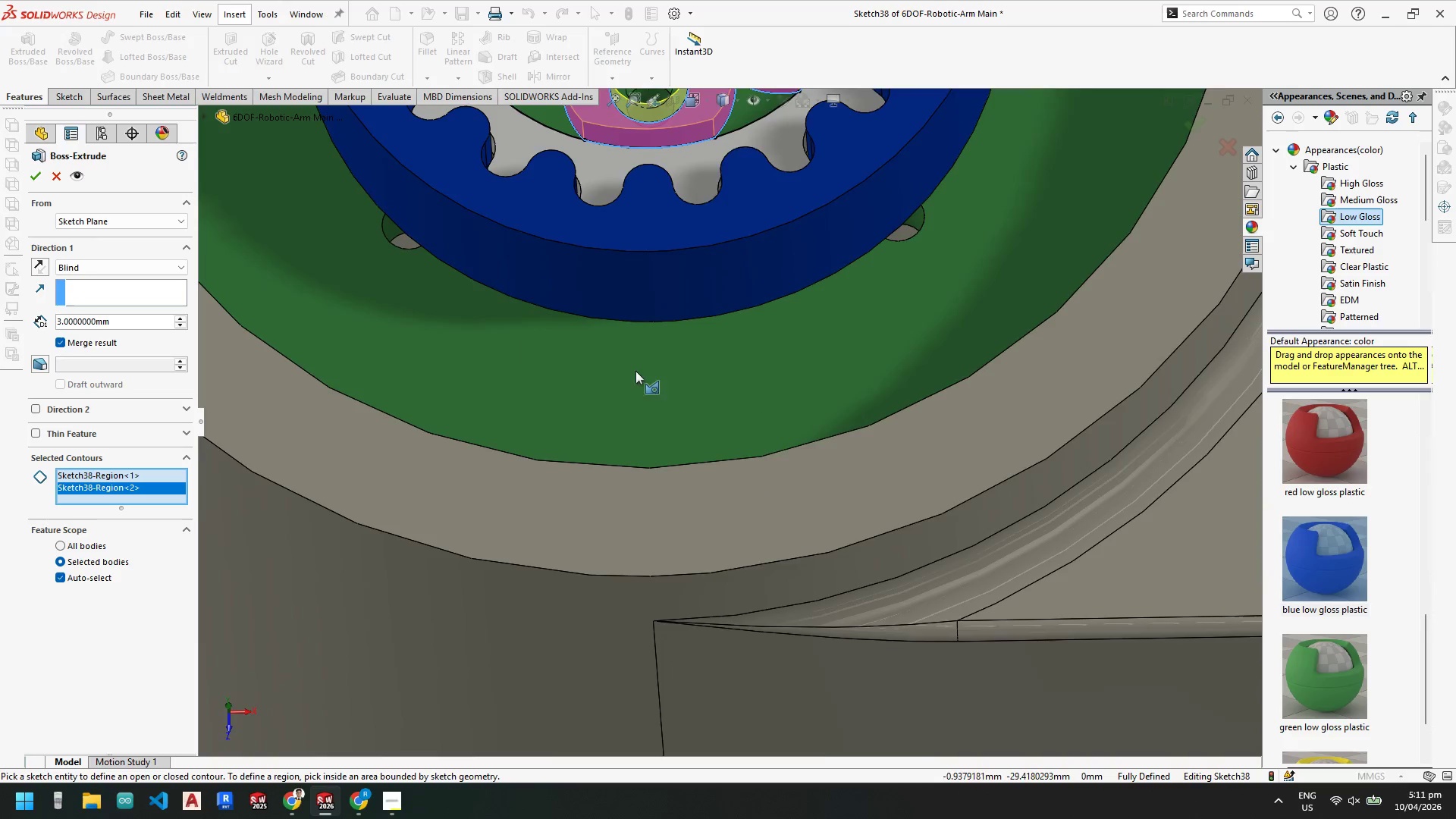 
scroll: coordinate [641, 375], scroll_direction: up, amount: 5.0
 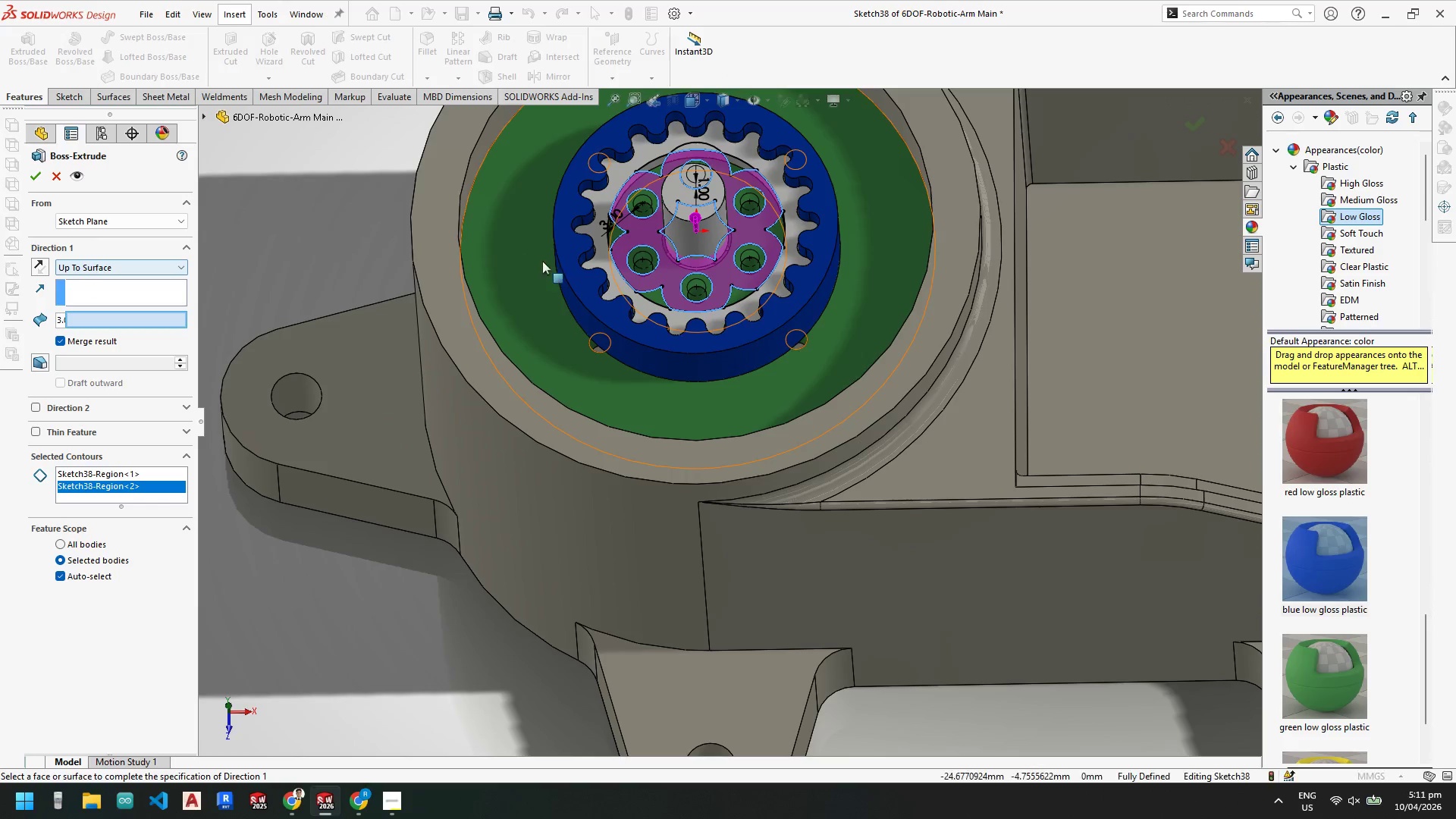 
left_click([611, 272])
 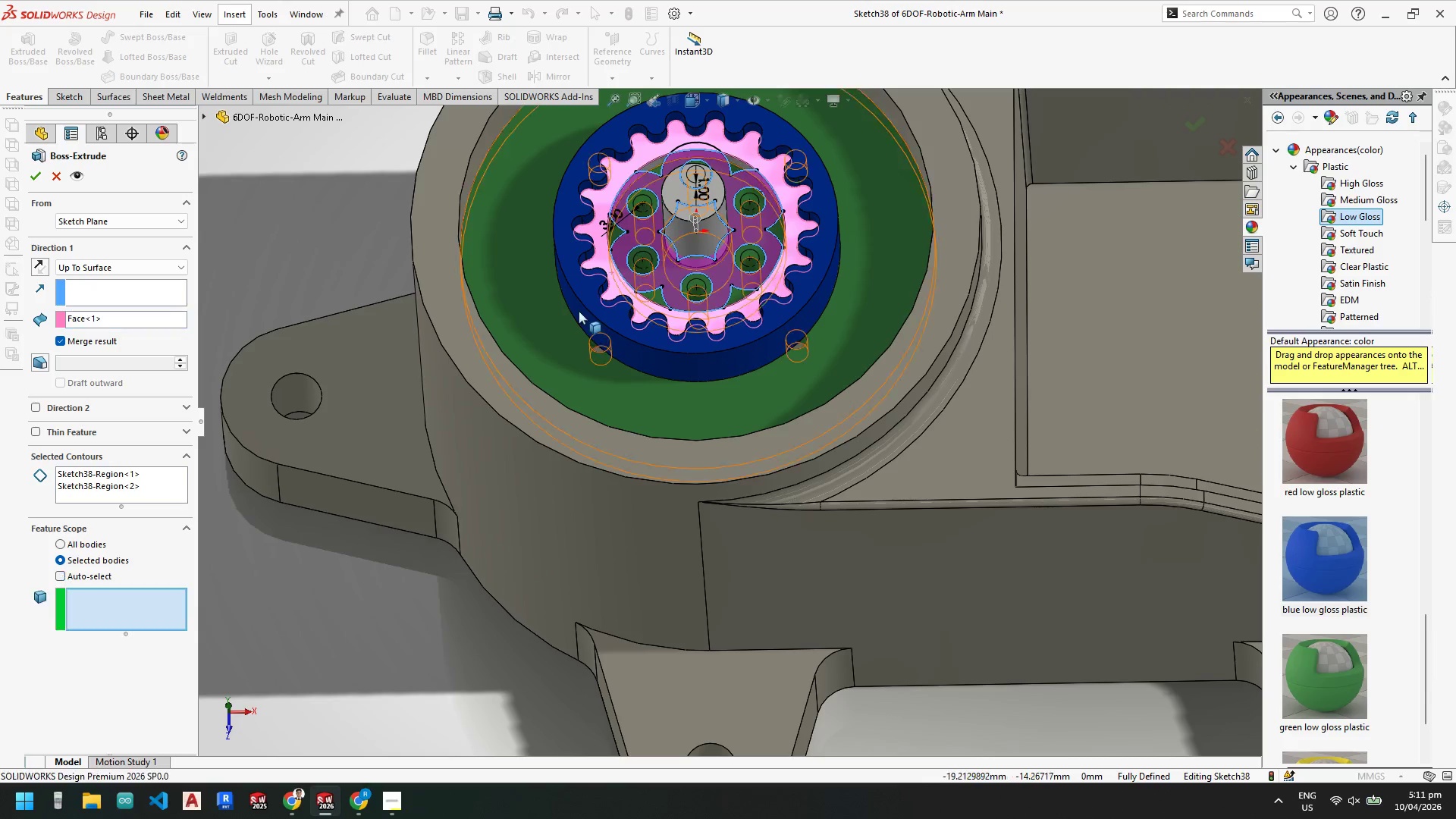 
left_click([620, 285])
 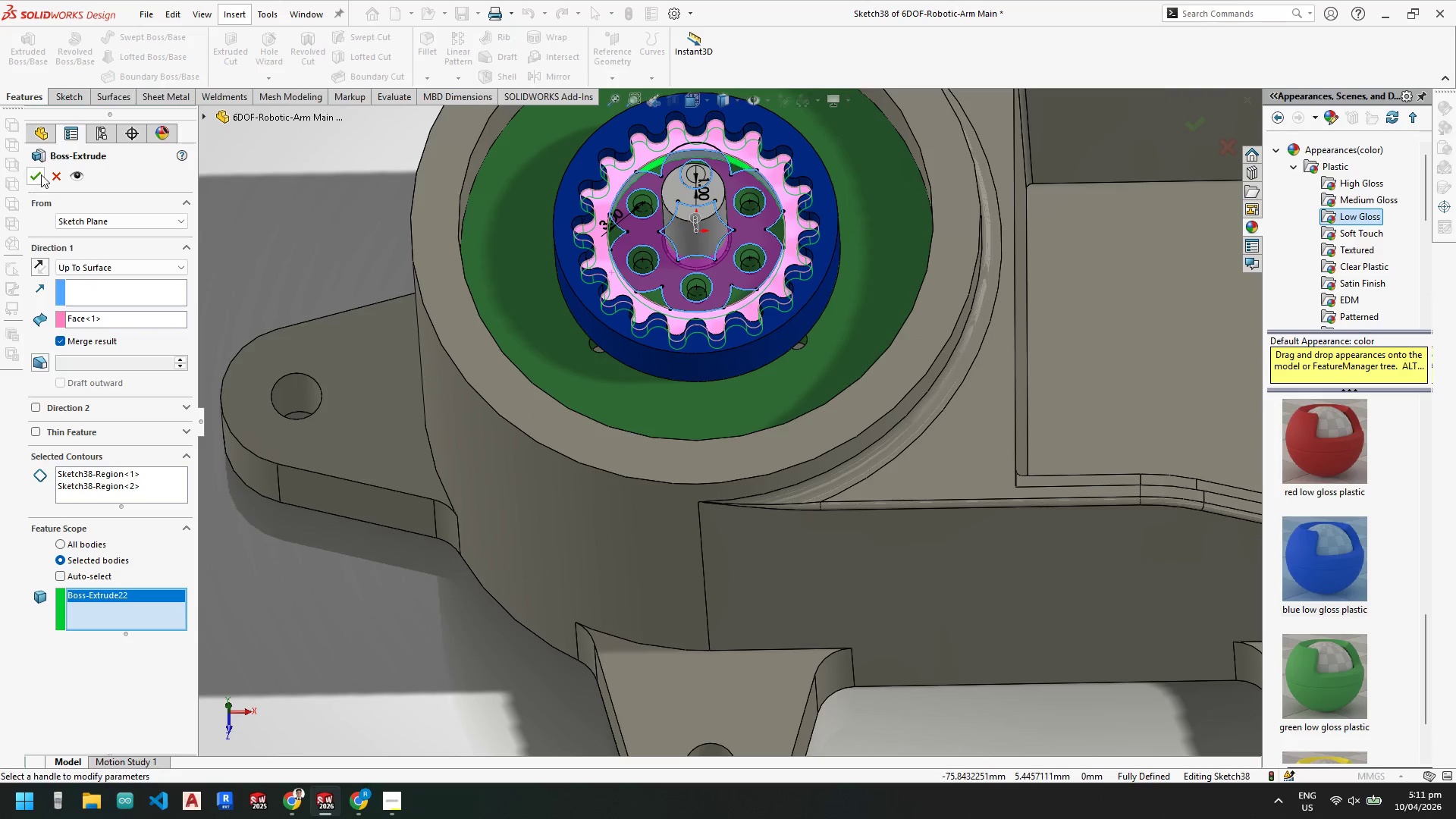 
left_click([36, 172])
 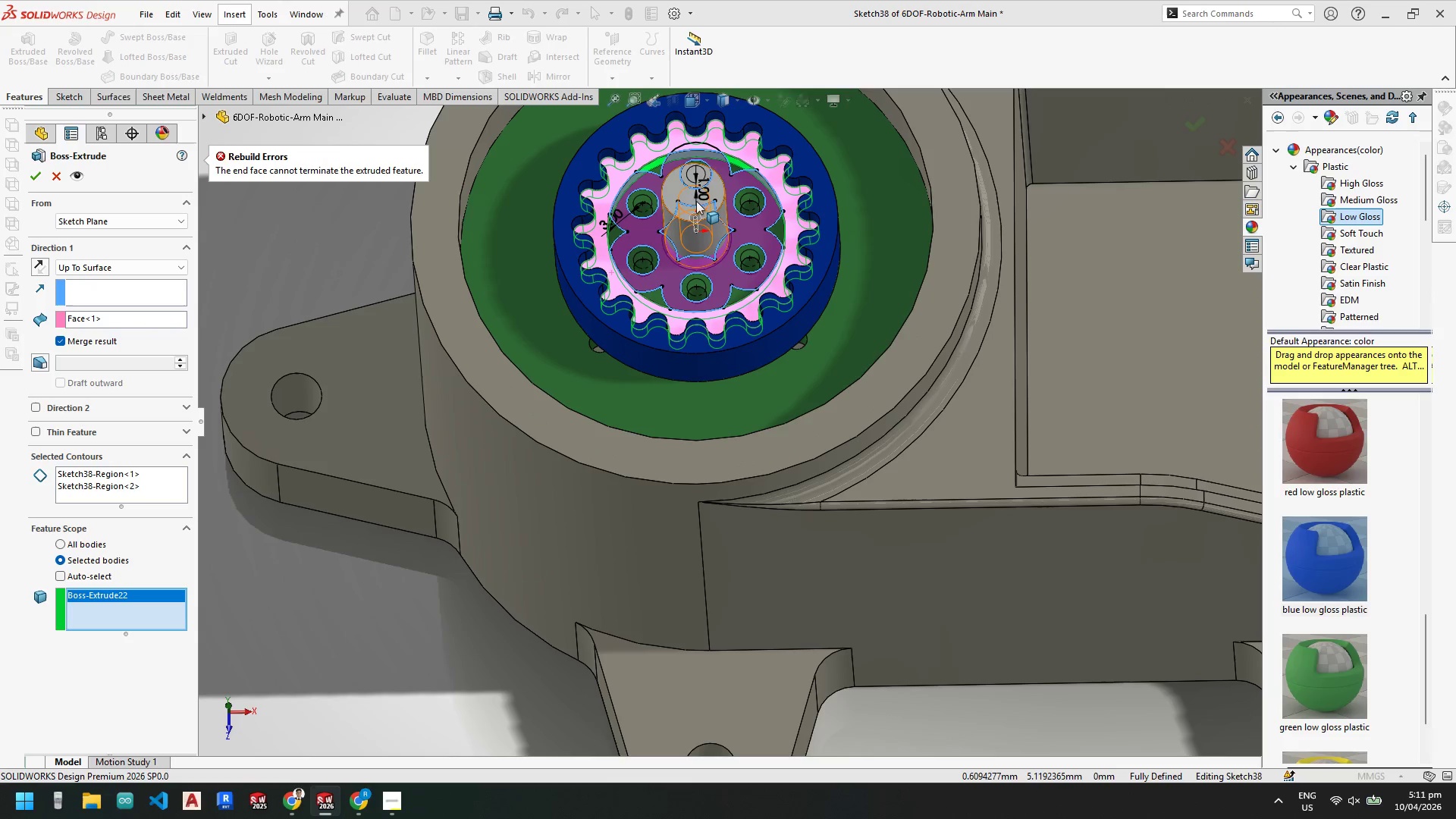 
scroll: coordinate [519, 253], scroll_direction: down, amount: 6.0
 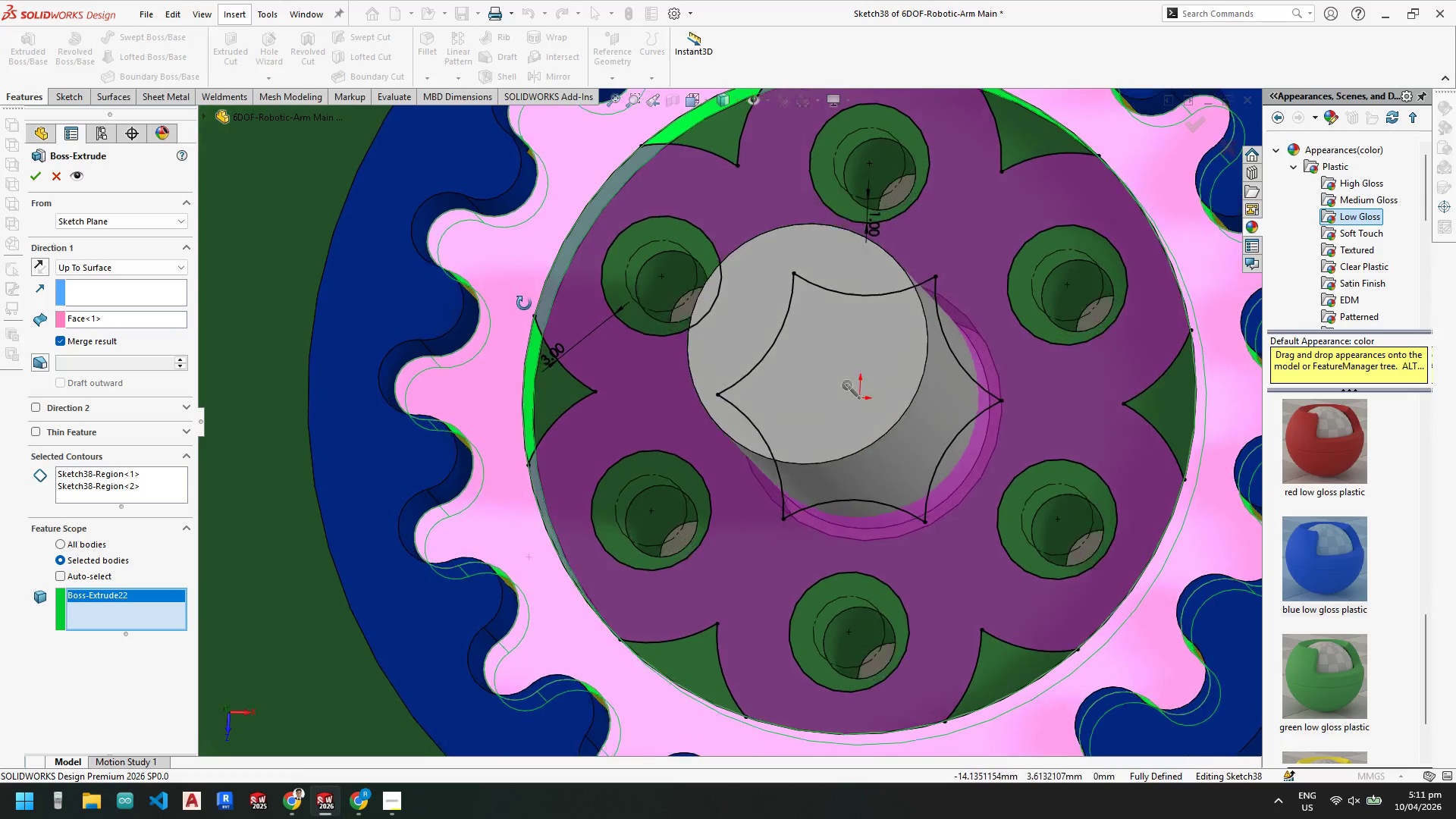 
scroll: coordinate [727, 444], scroll_direction: up, amount: 3.0
 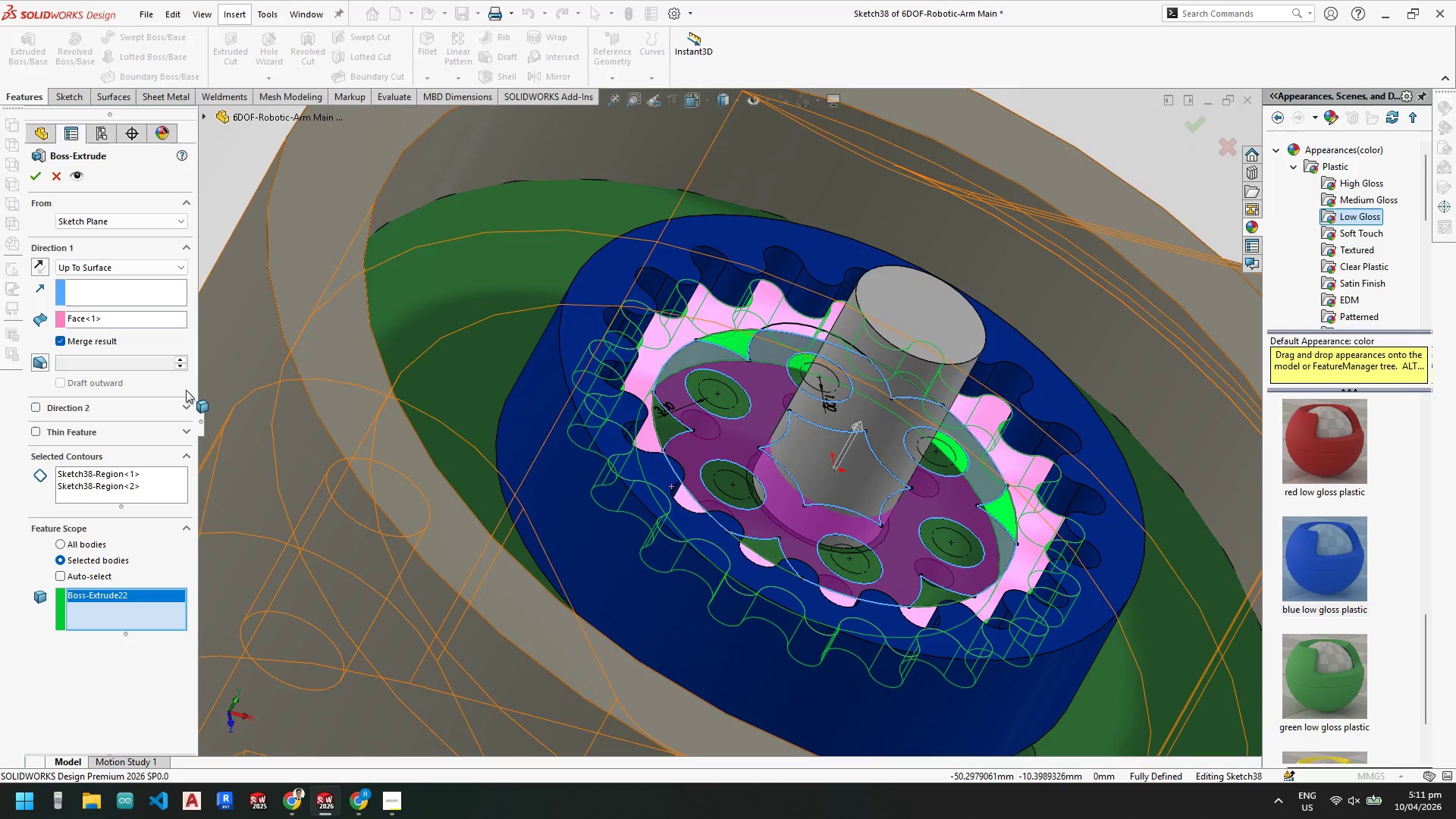 
left_click([75, 265])
 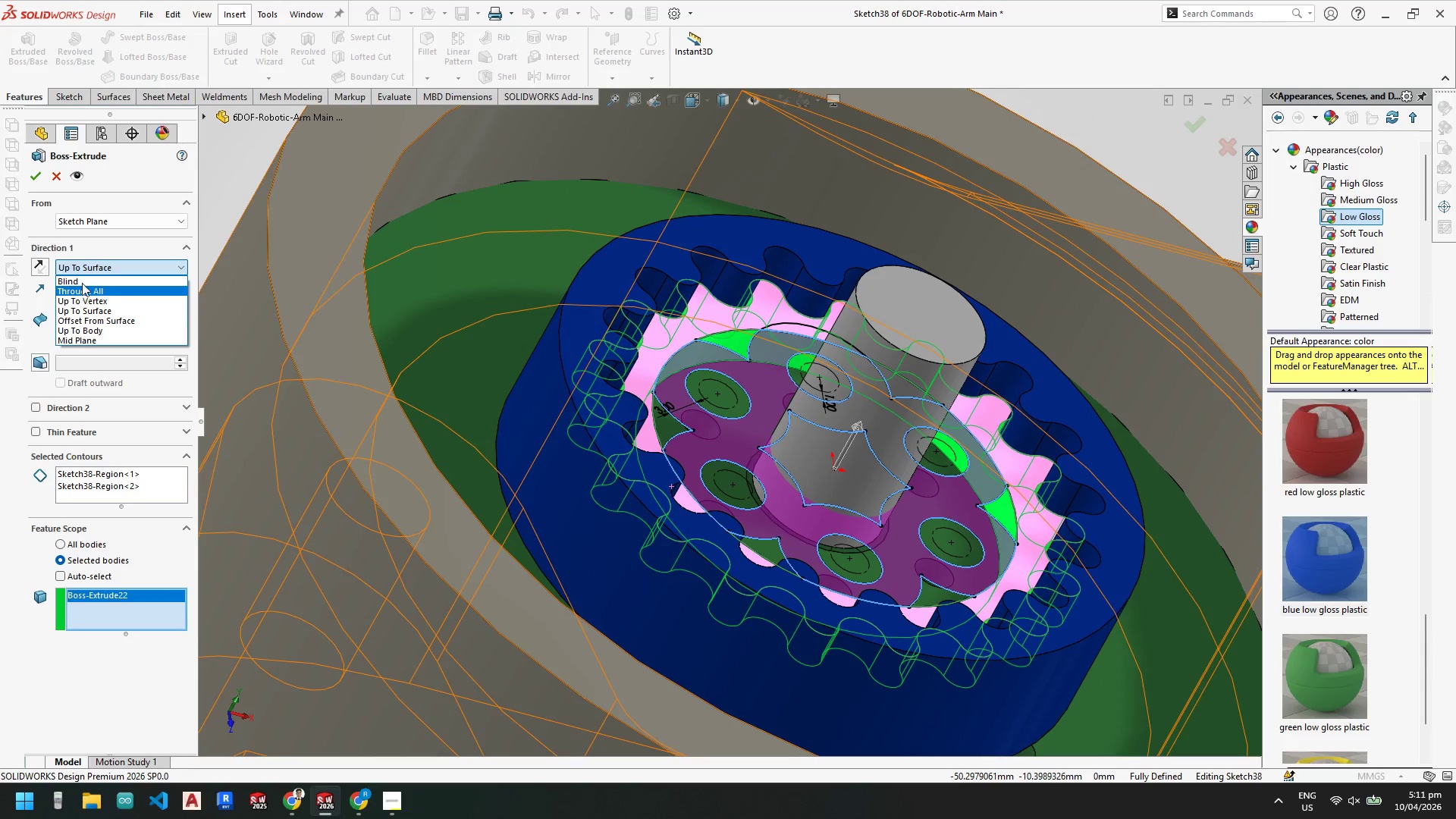 
left_click([82, 280])
 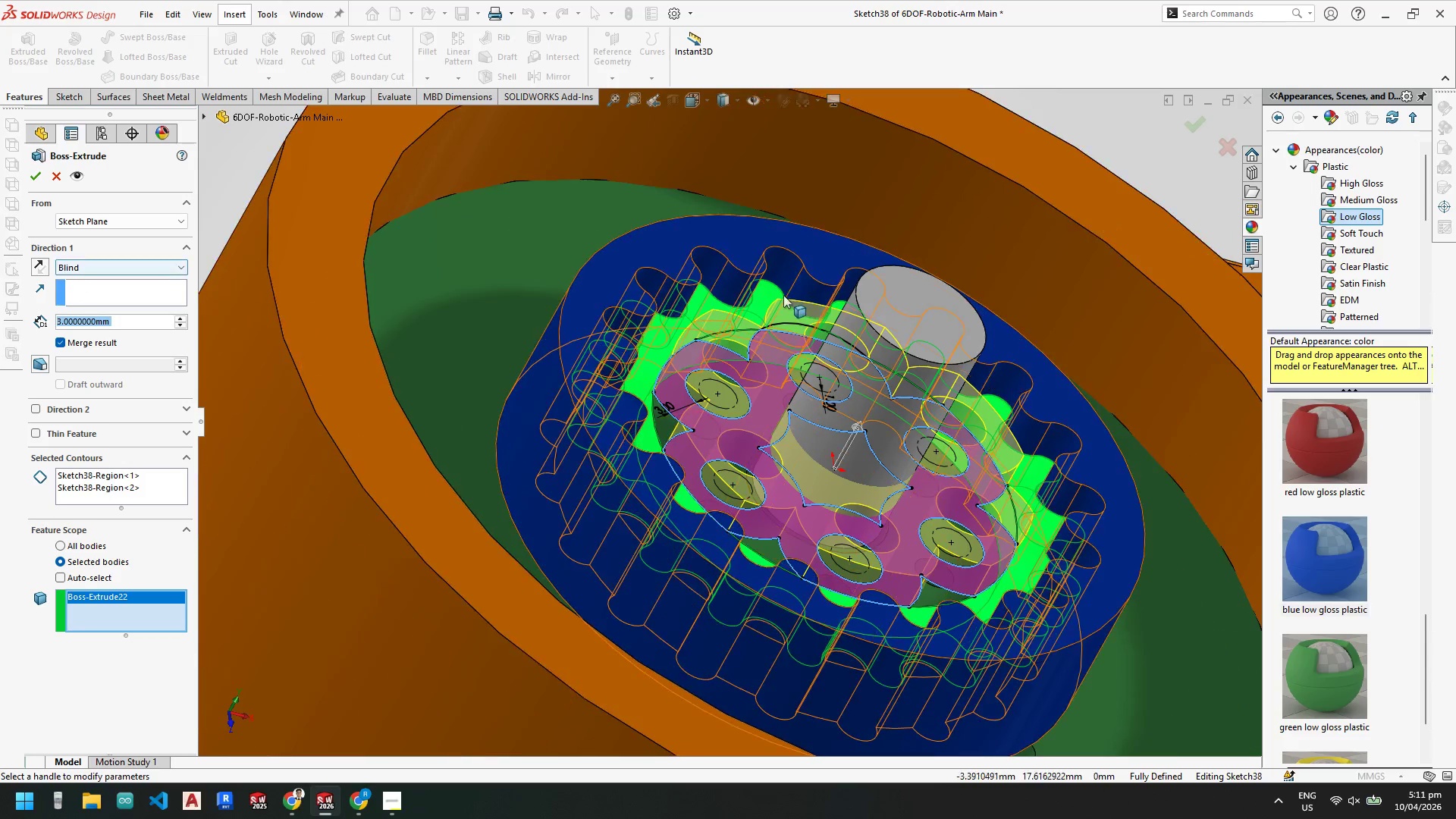 
scroll: coordinate [702, 305], scroll_direction: down, amount: 3.0
 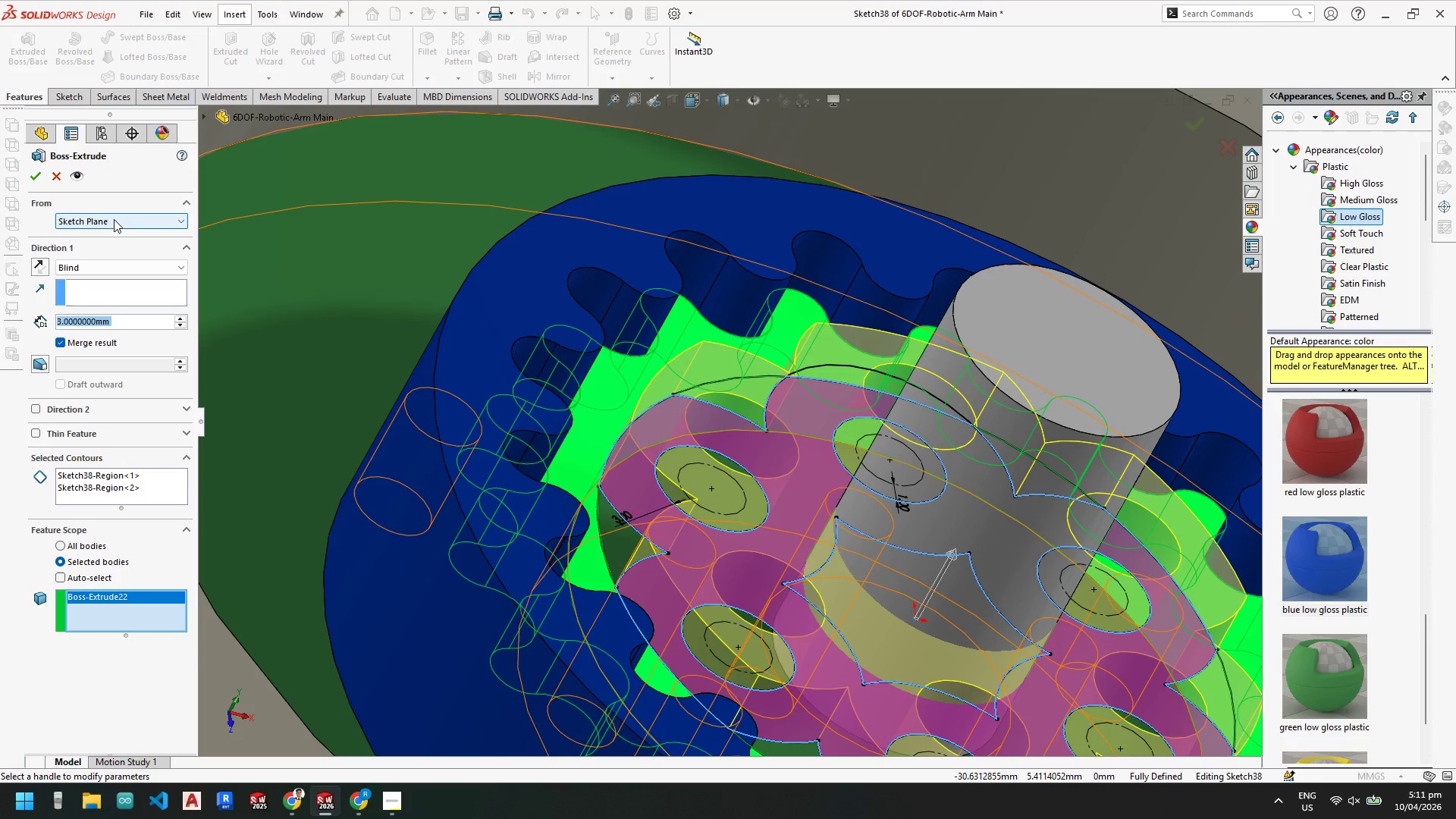 
left_click([114, 219])
 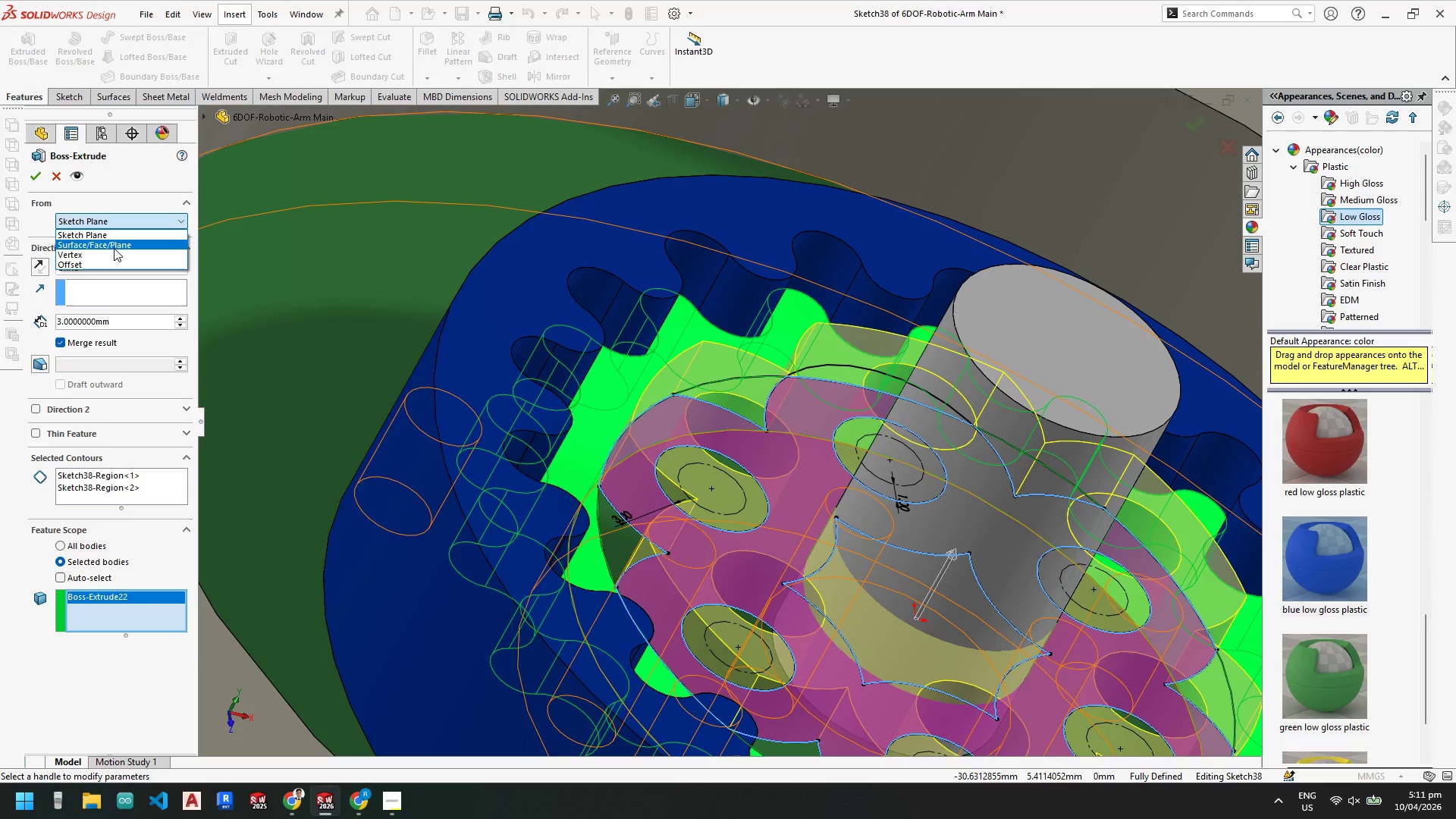 
left_click([114, 248])
 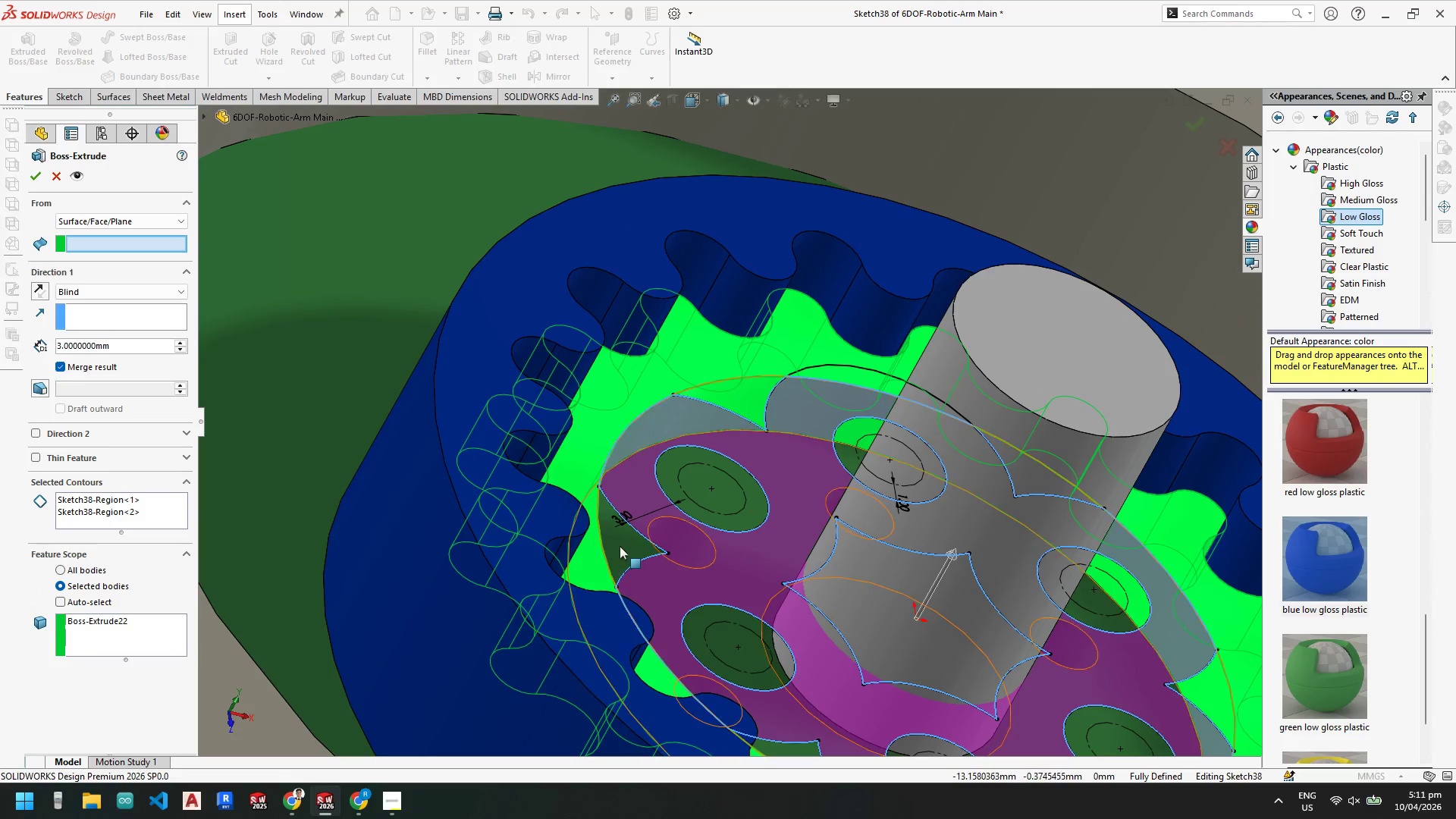 
left_click([621, 543])
 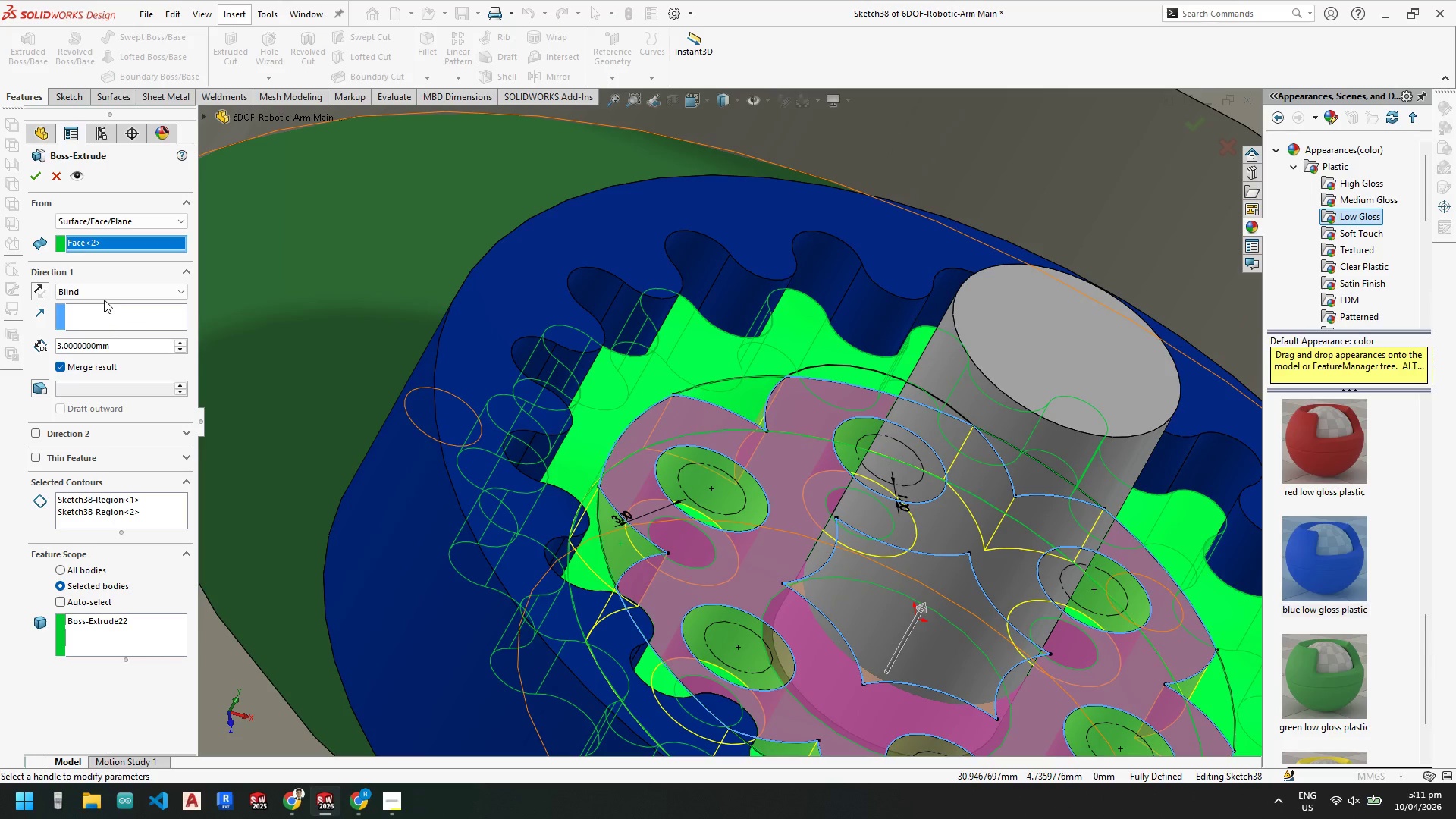 
left_click([102, 292])
 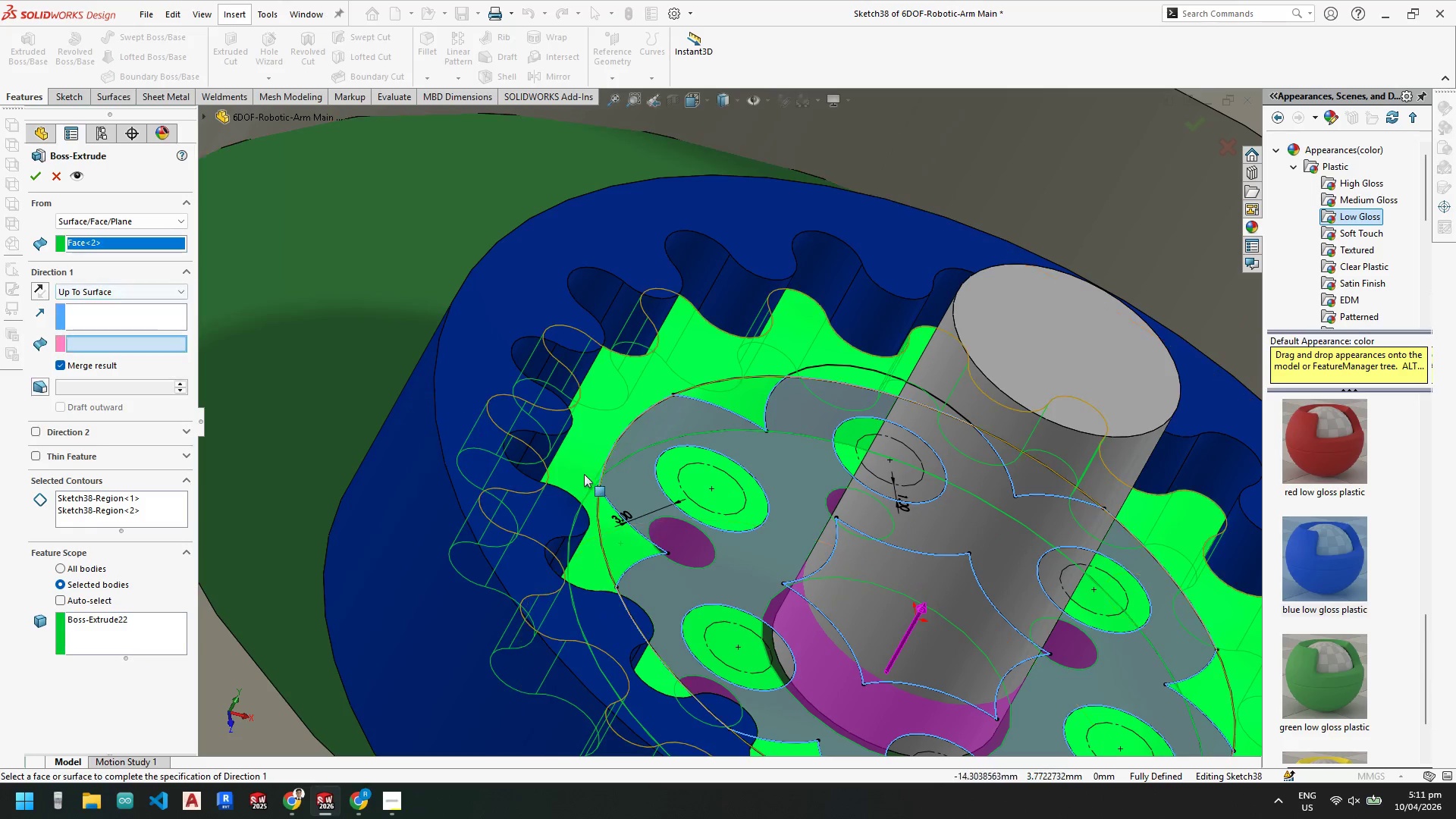 
left_click([586, 472])
 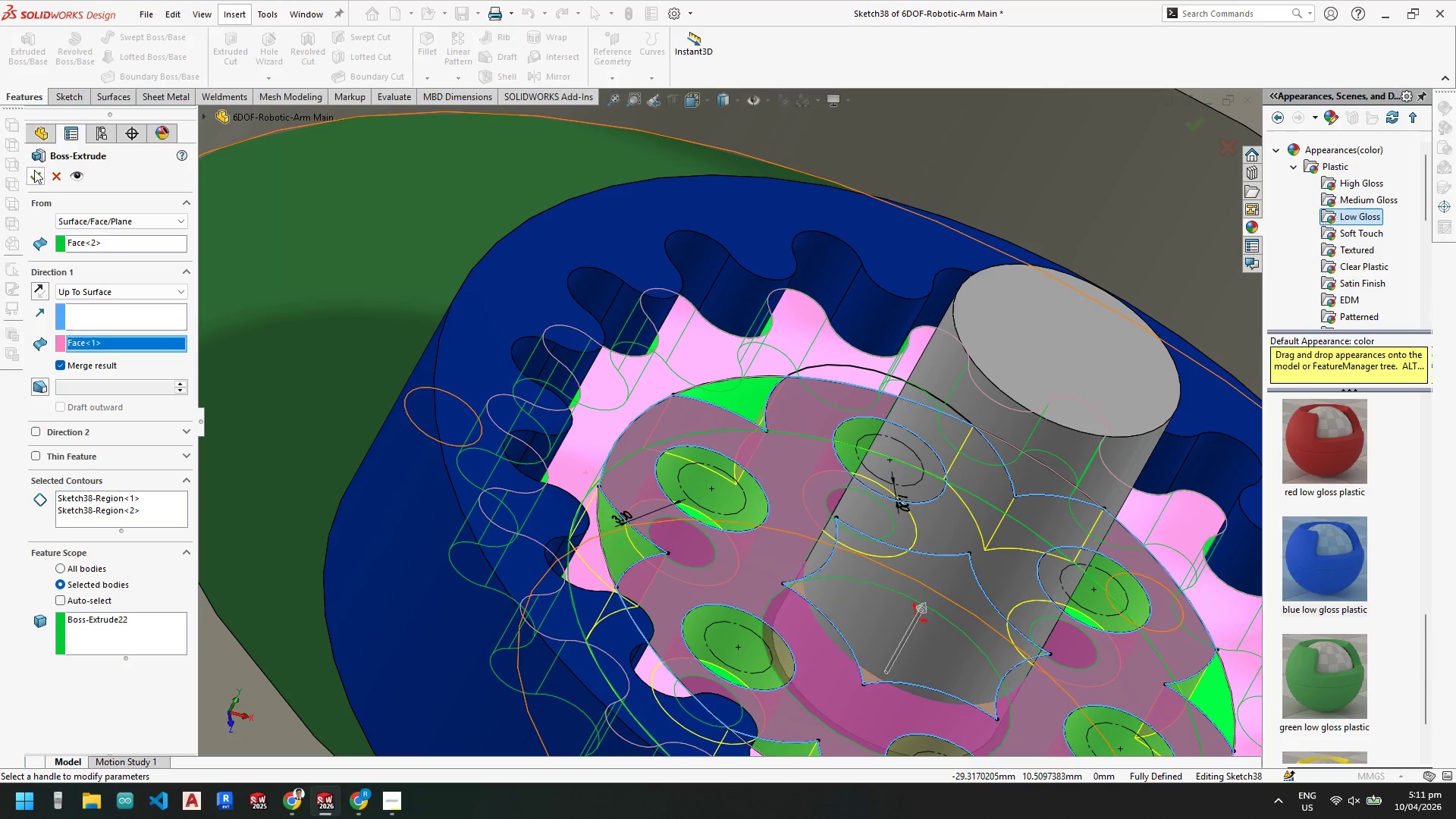 
left_click([34, 174])
 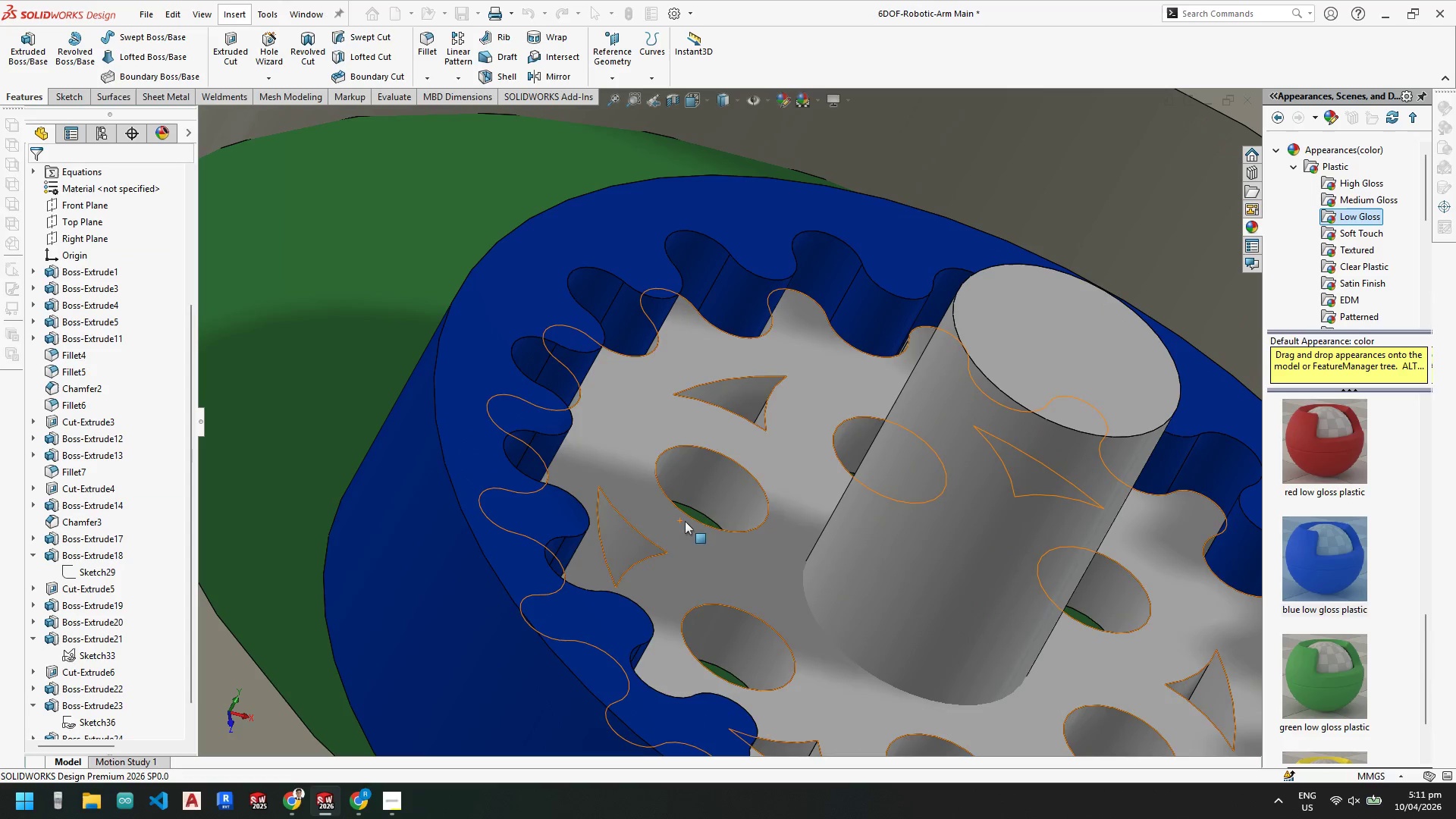 
scroll: coordinate [694, 502], scroll_direction: up, amount: 5.0
 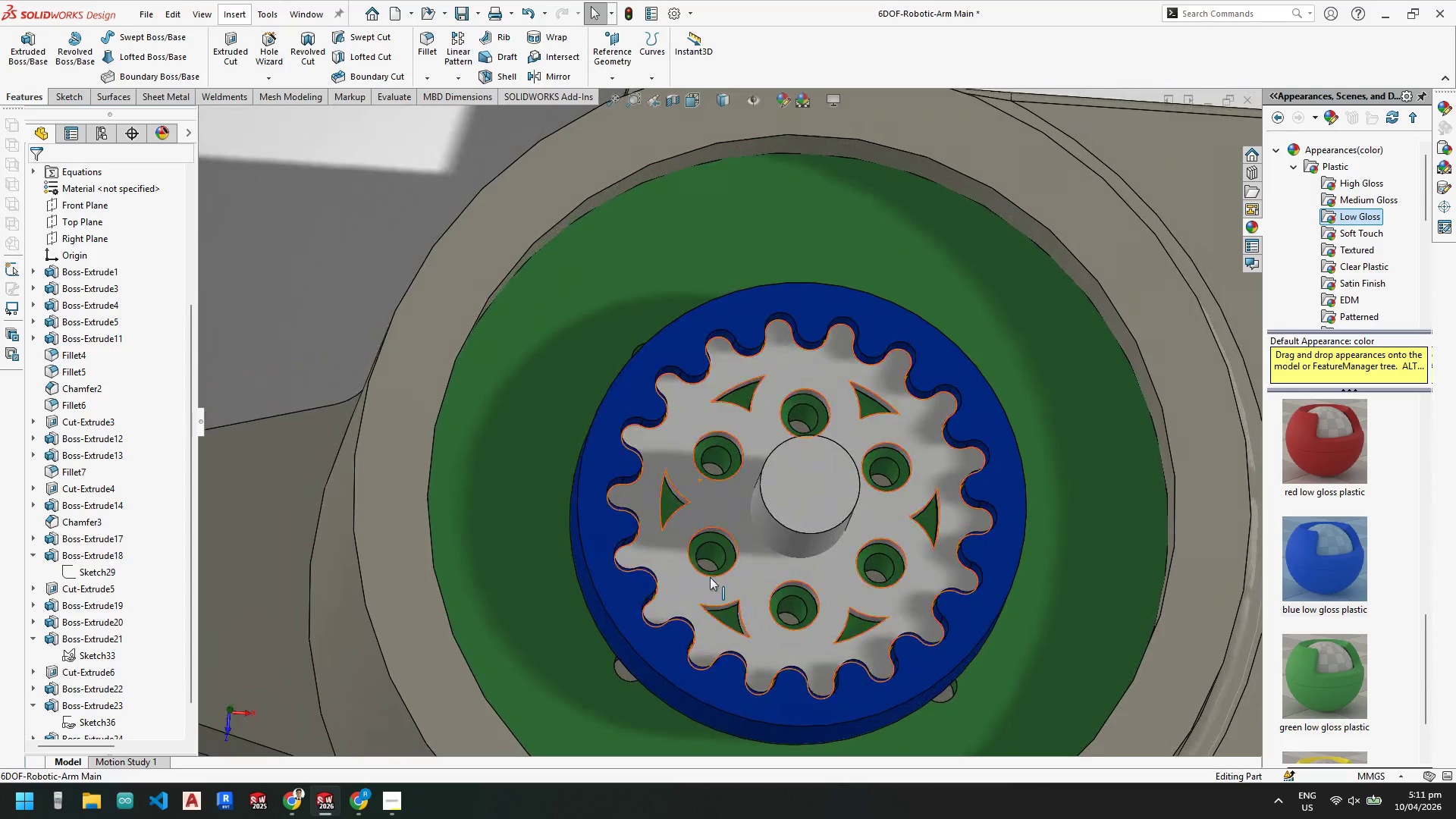 
scroll: coordinate [794, 508], scroll_direction: none, amount: 0.0
 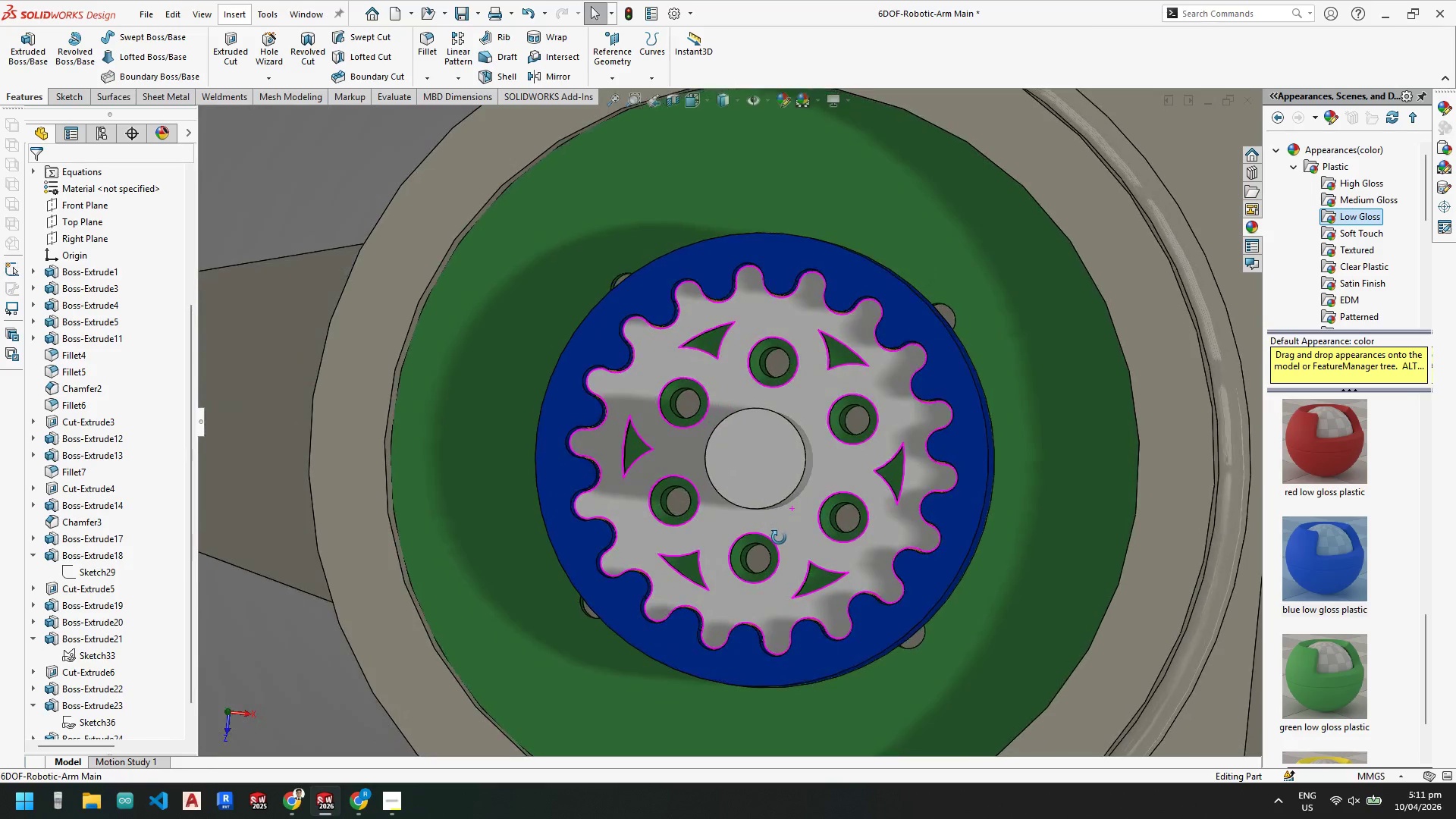 
scroll: coordinate [89, 664], scroll_direction: down, amount: 5.0
 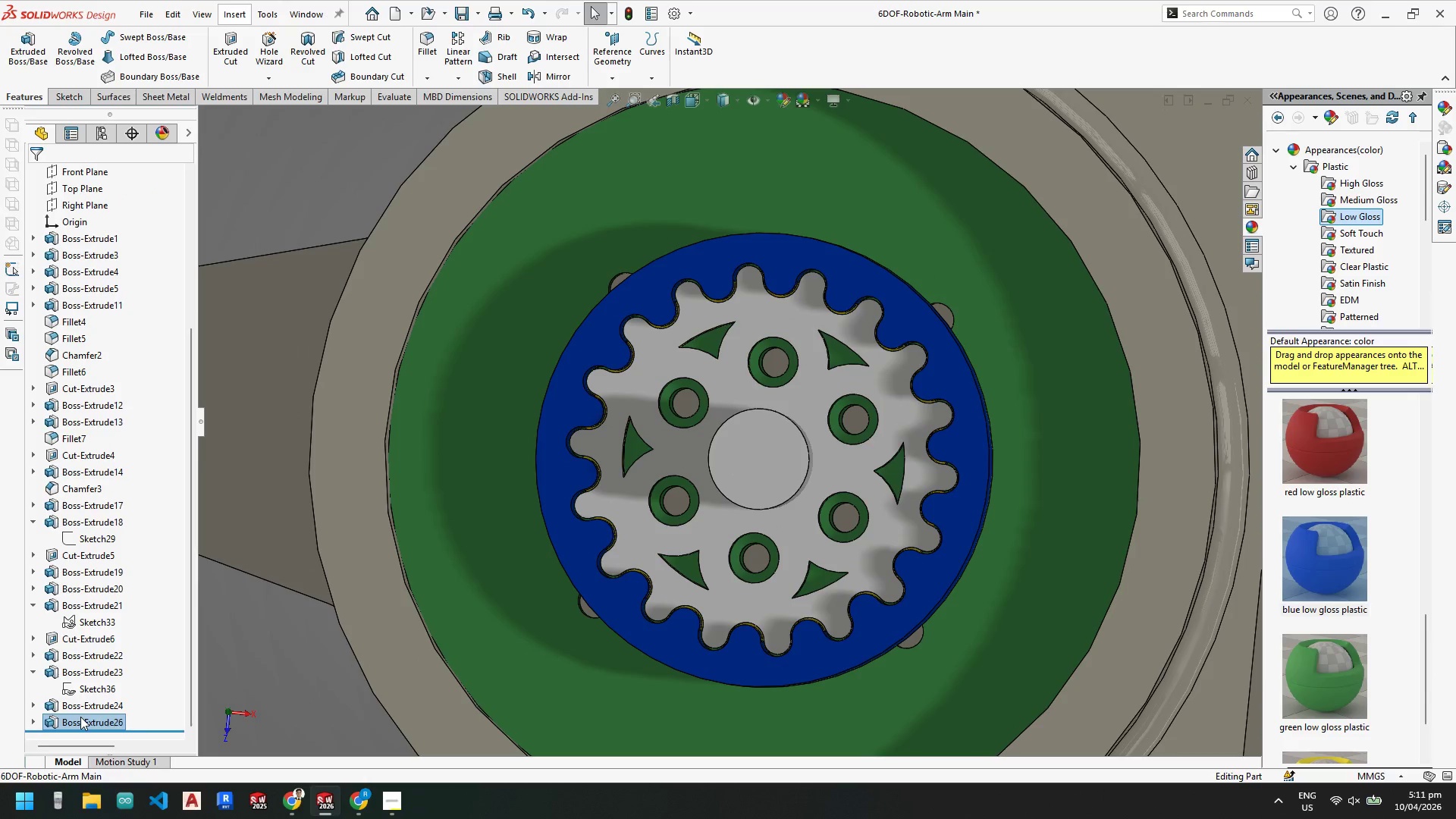 
left_click([80, 717])
 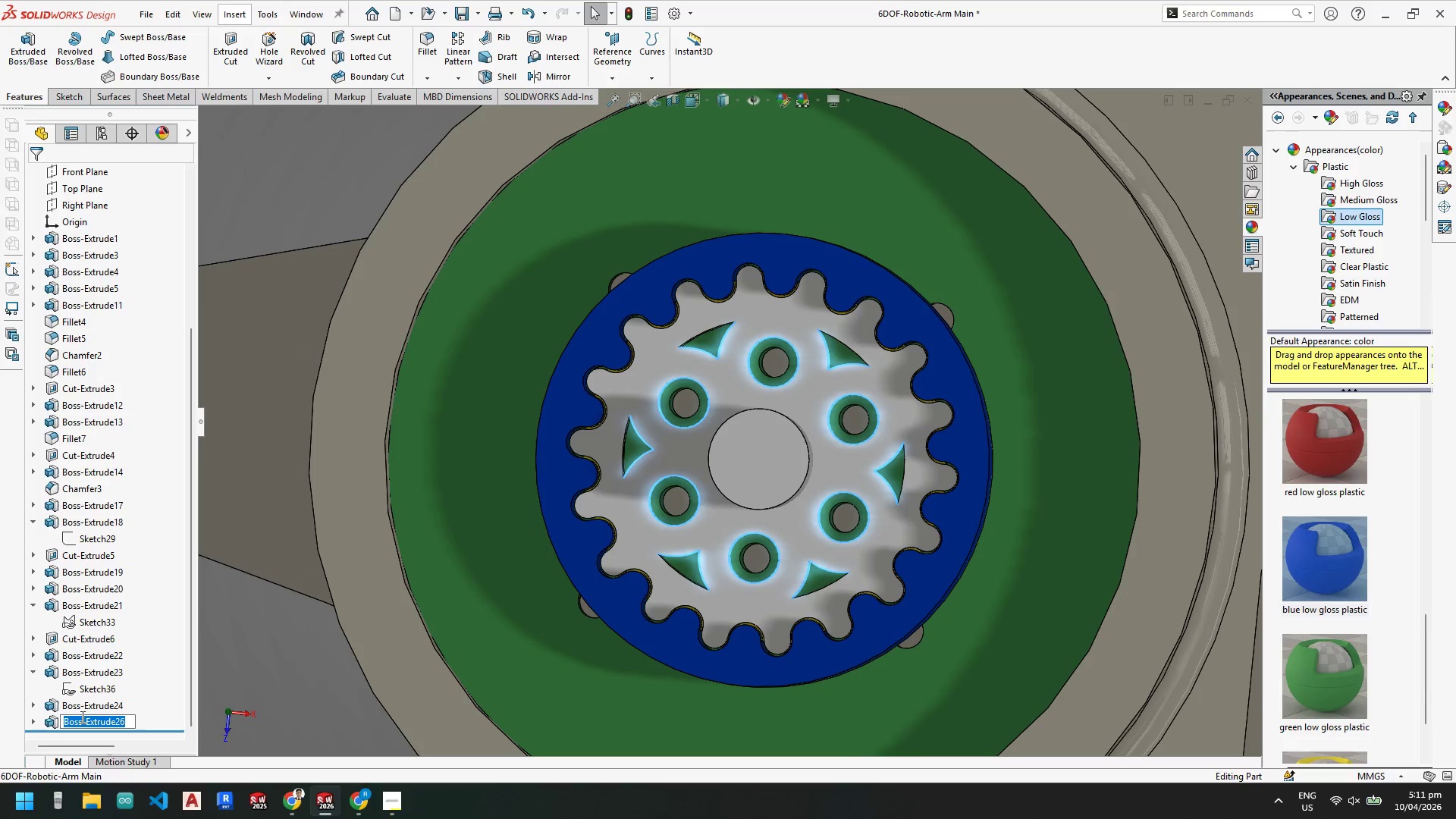 
scroll: coordinate [707, 462], scroll_direction: down, amount: 1.0
 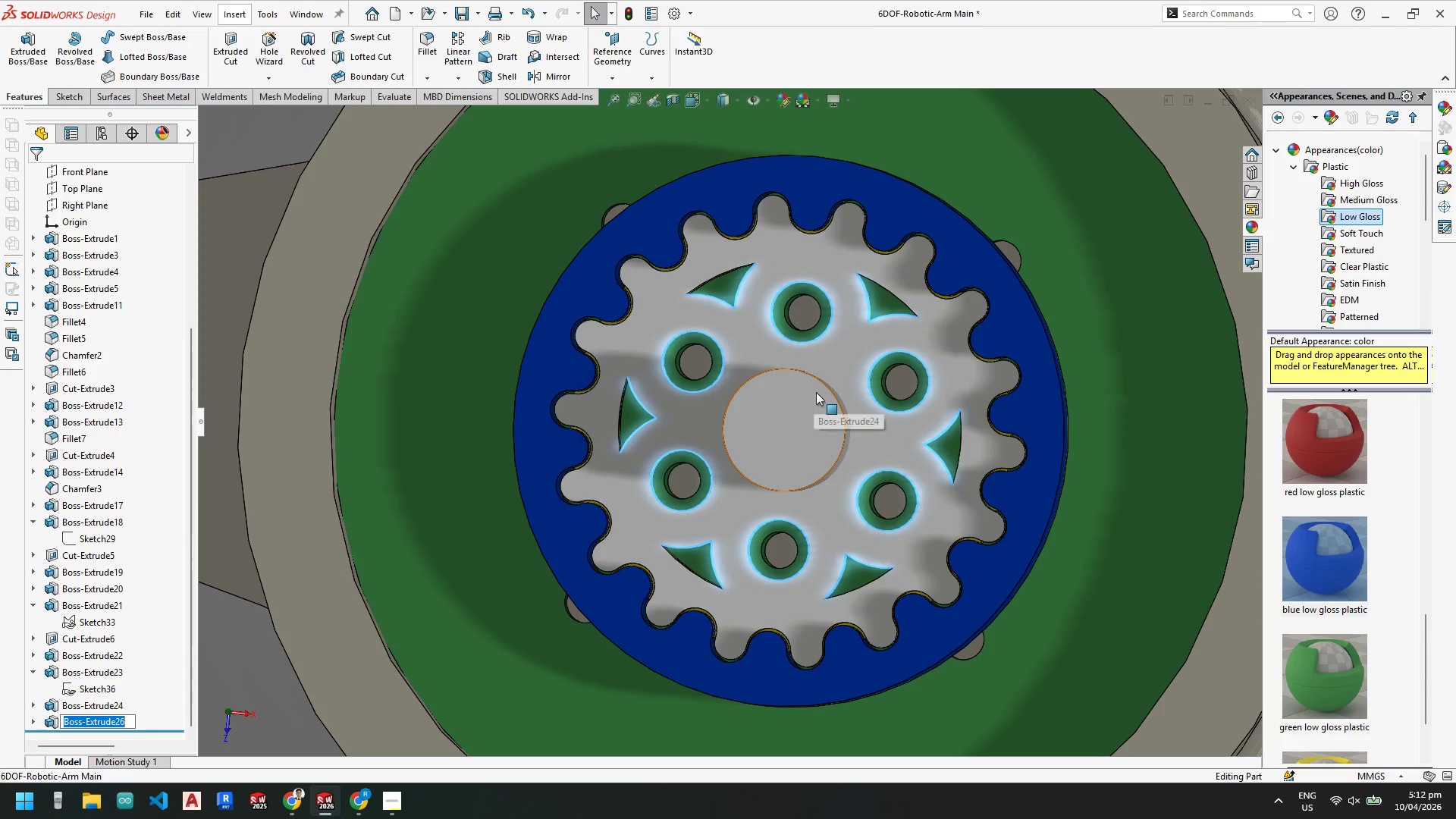 
right_click([823, 362])
 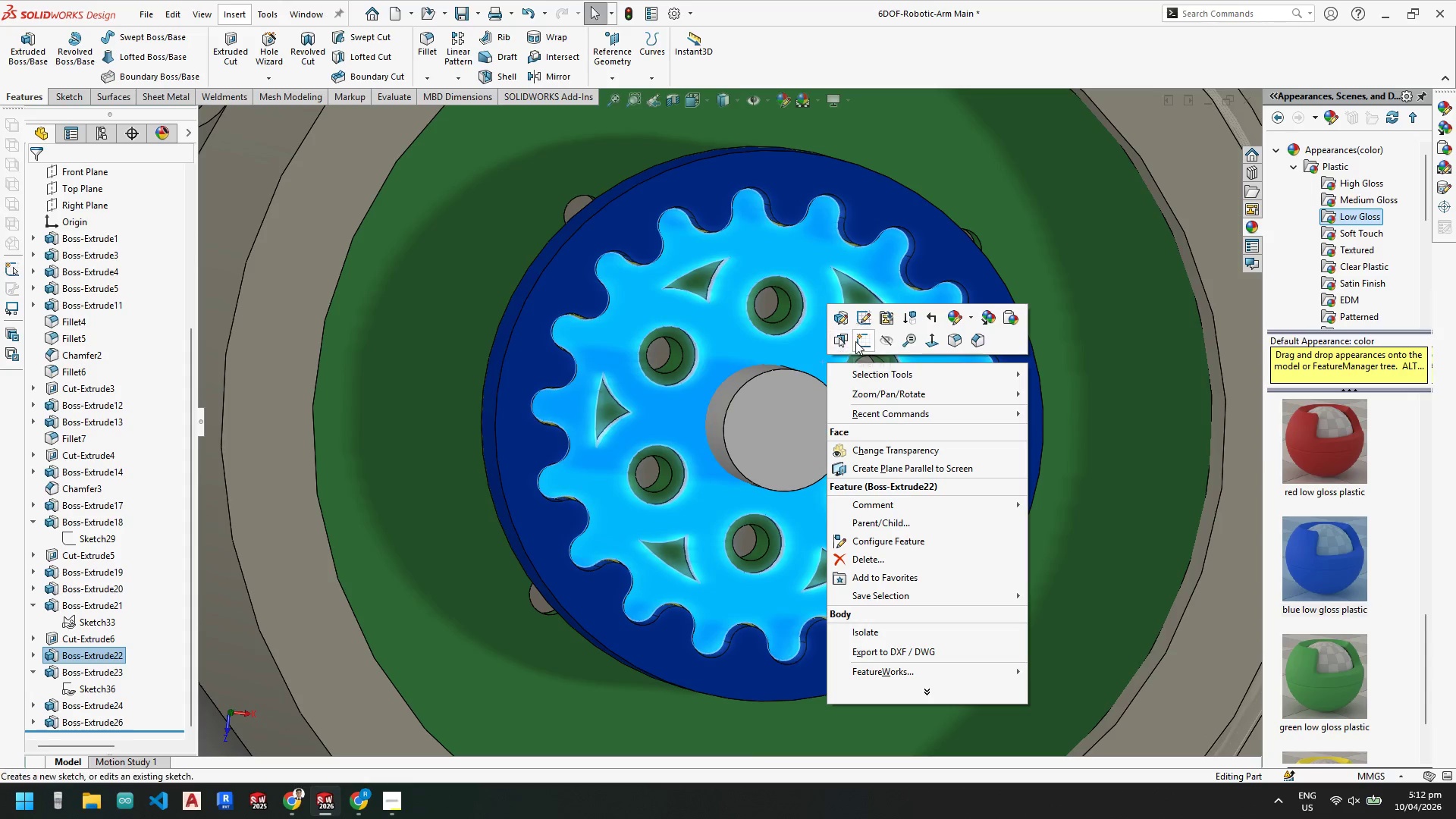 
left_click([862, 341])
 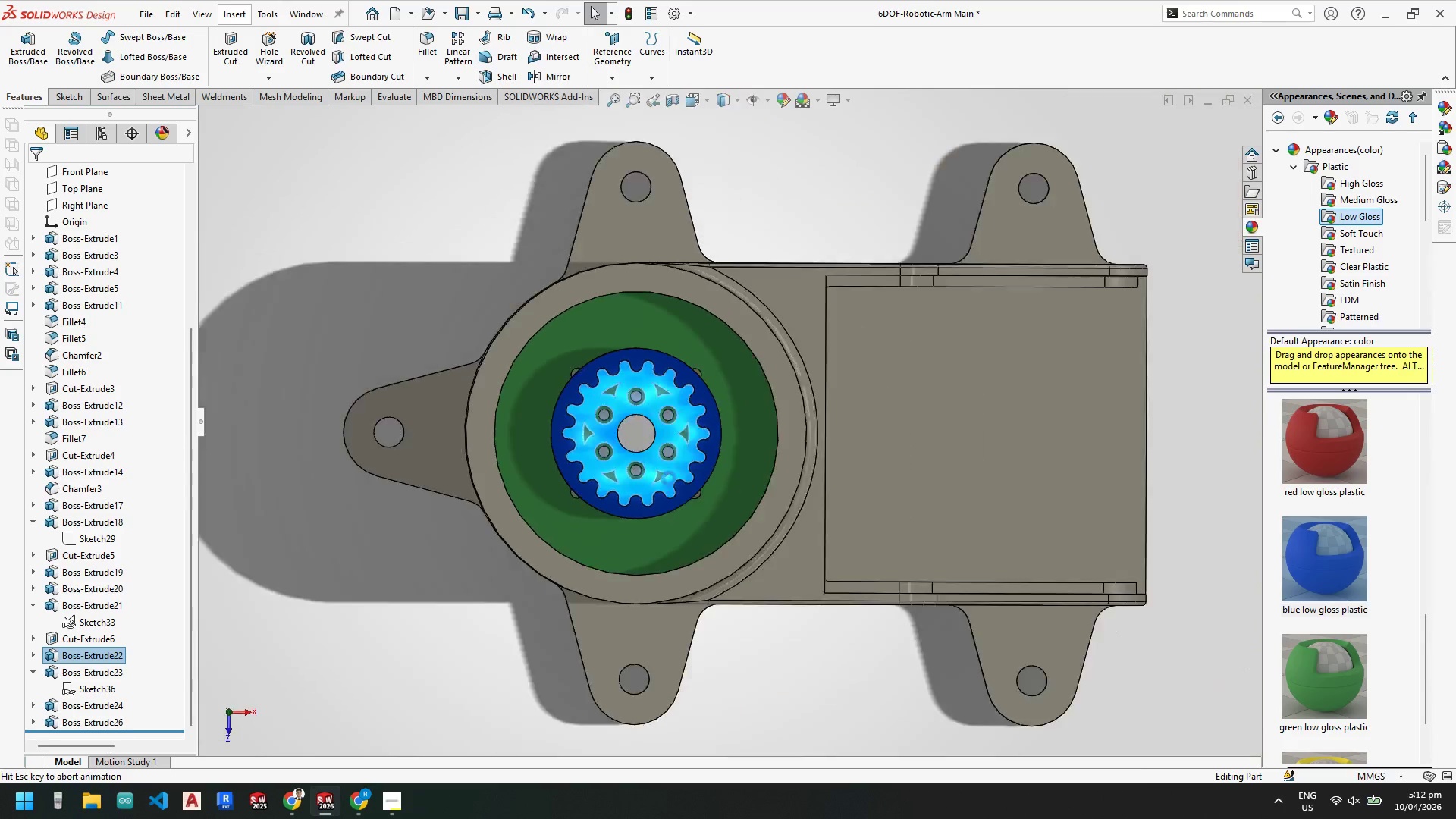 
scroll: coordinate [652, 447], scroll_direction: down, amount: 5.0
 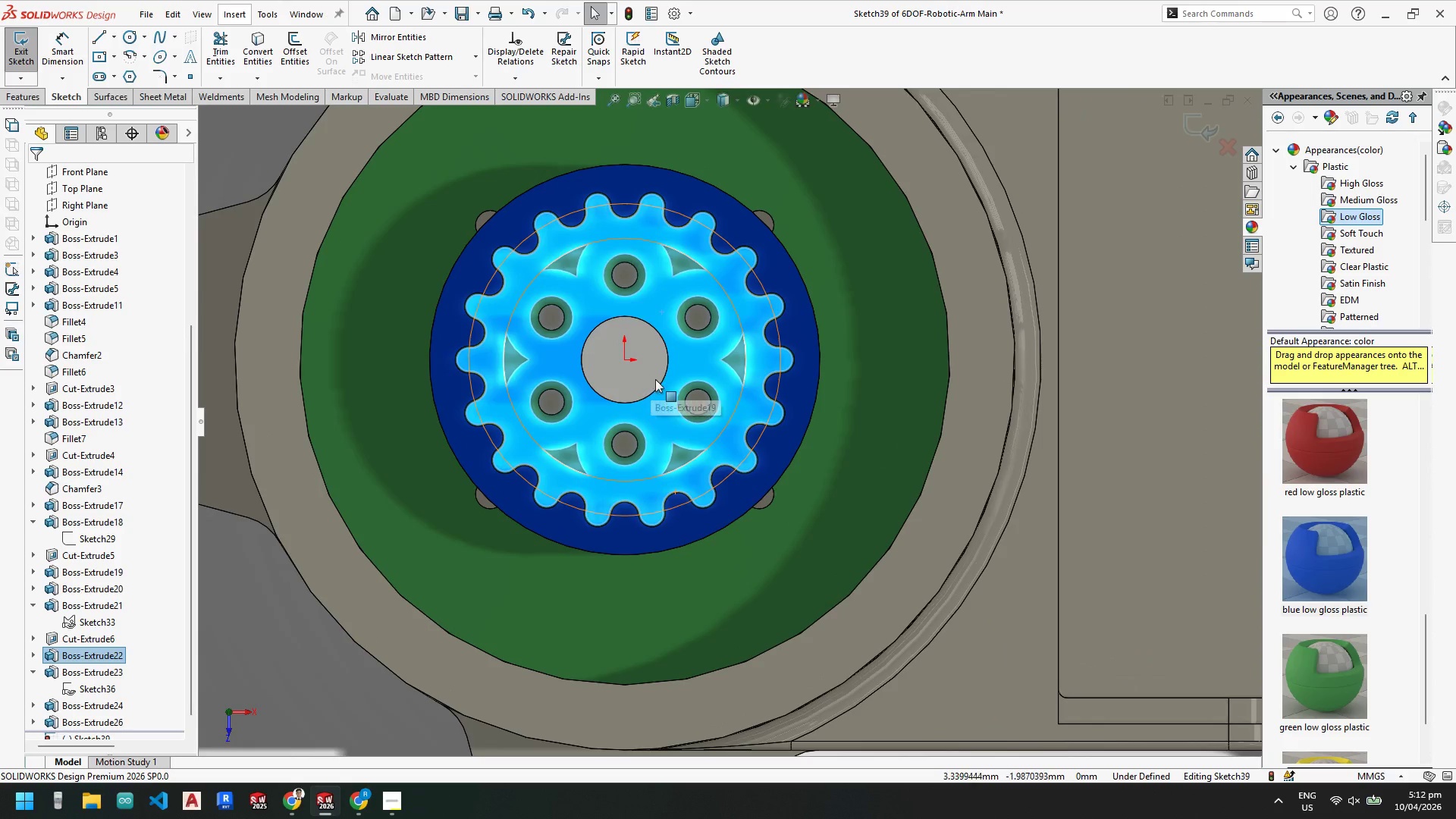 
key(Escape)
 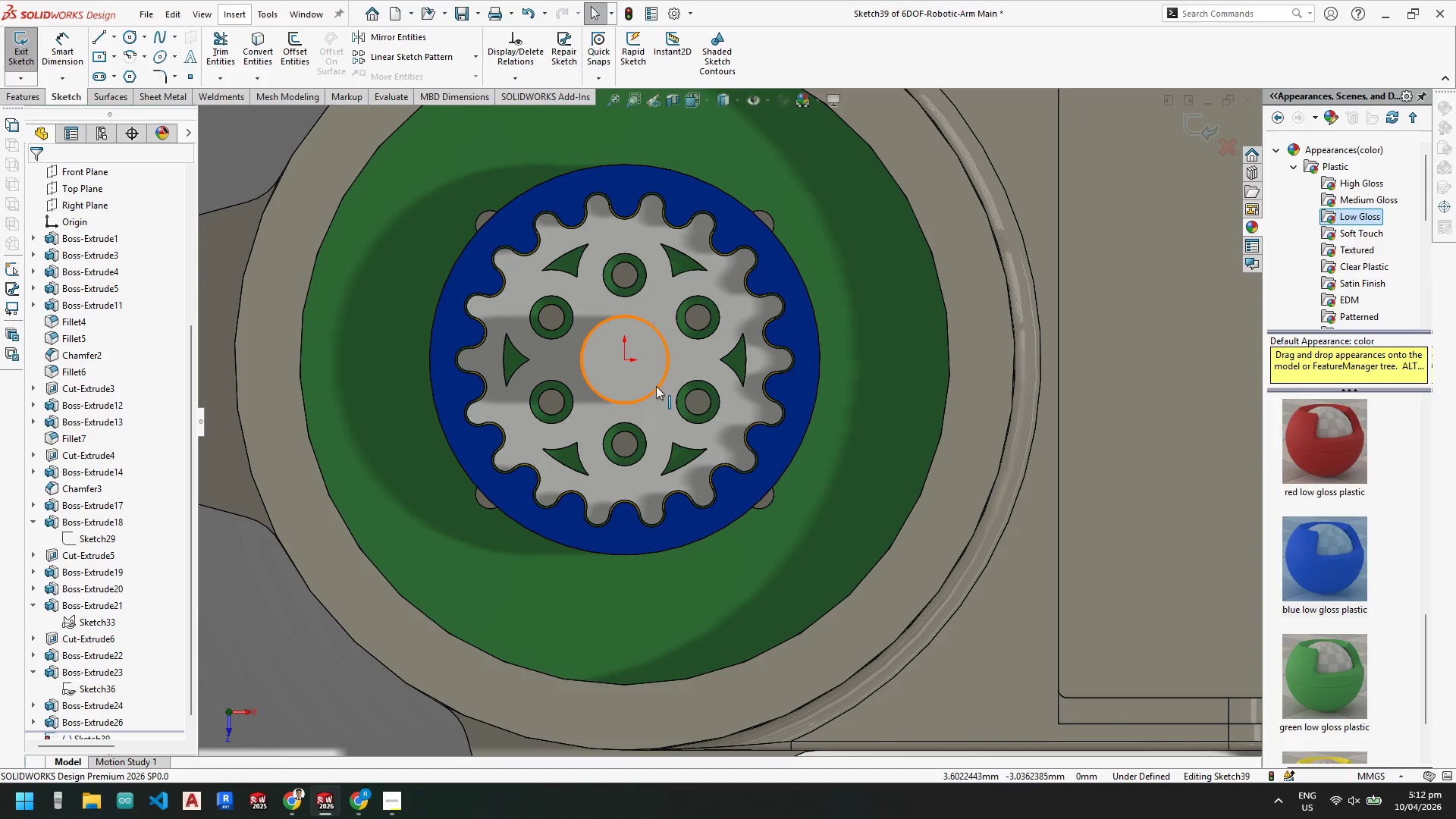 
left_click([656, 386])
 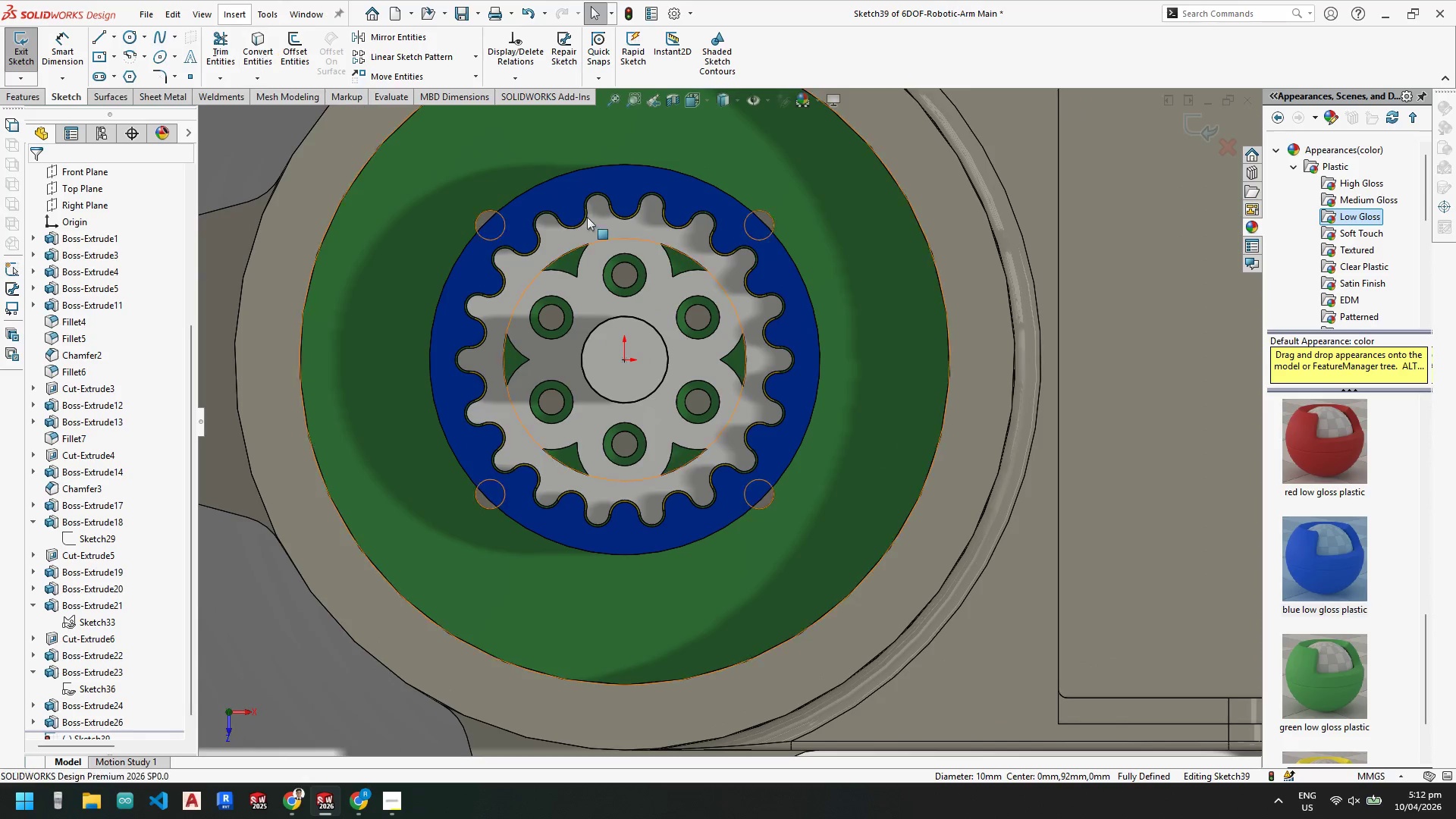 
scroll: coordinate [642, 322], scroll_direction: down, amount: 2.0
 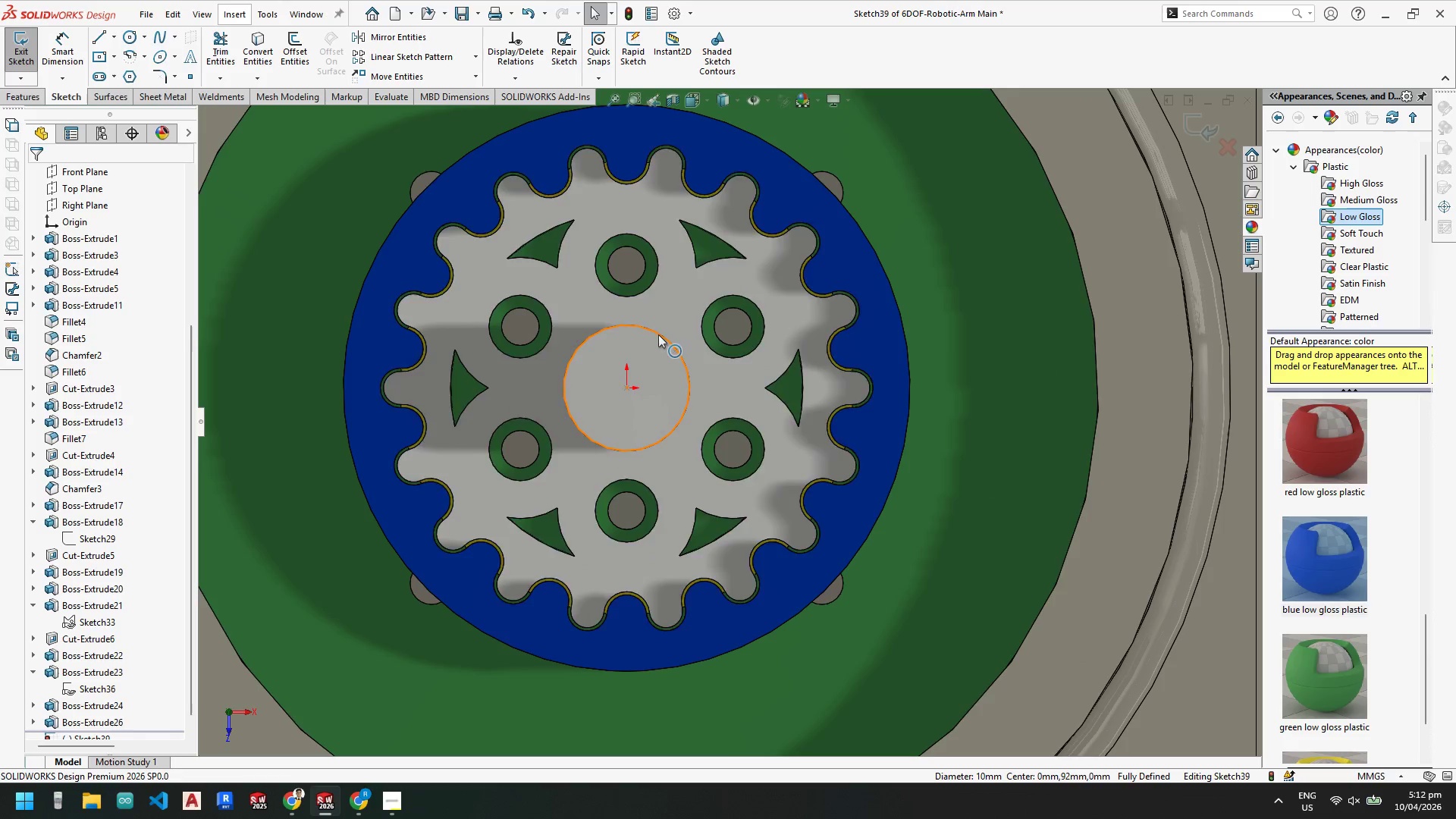 
key(Escape)
 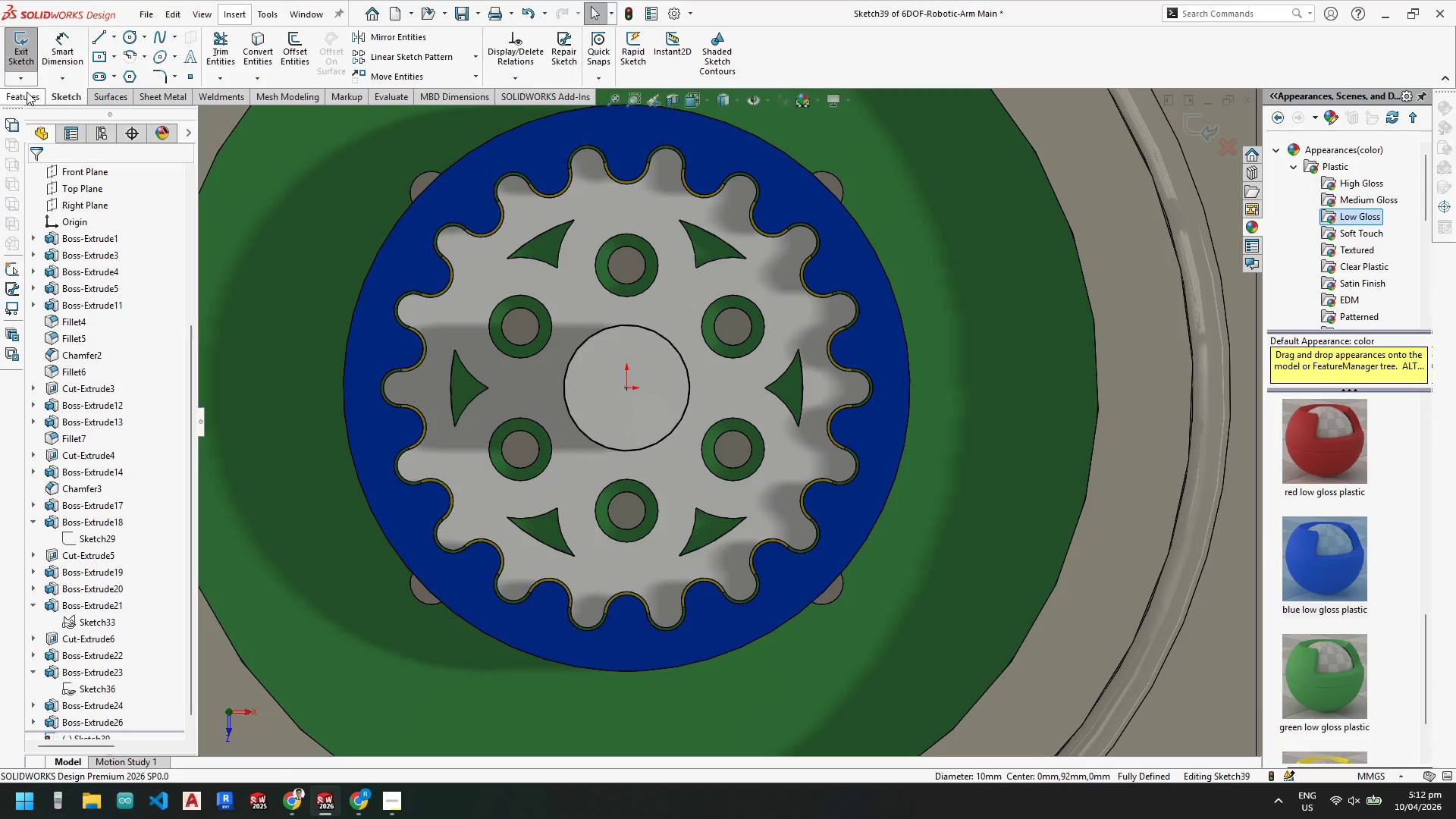 
left_click([27, 92])
 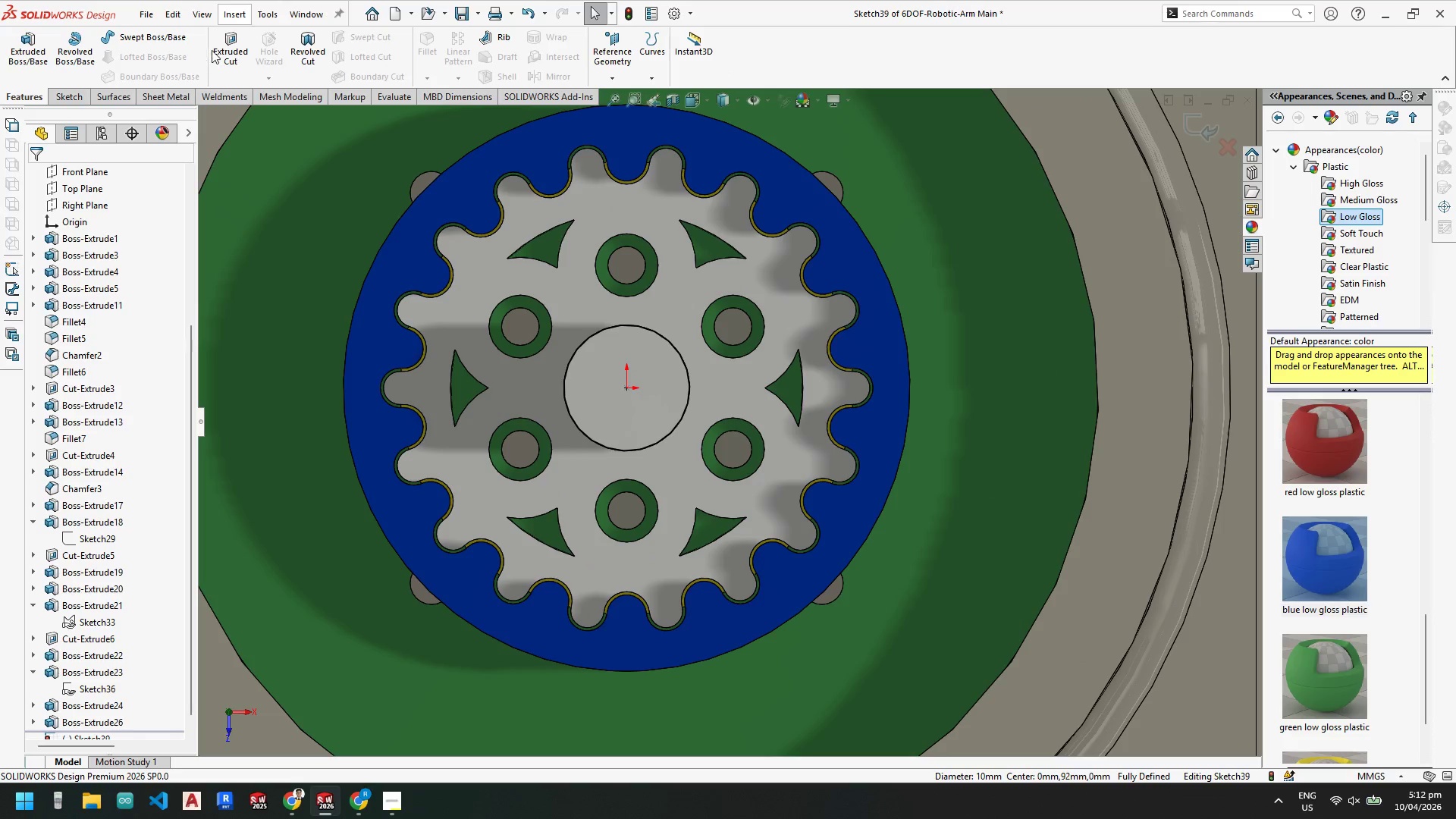 
left_click([224, 49])
 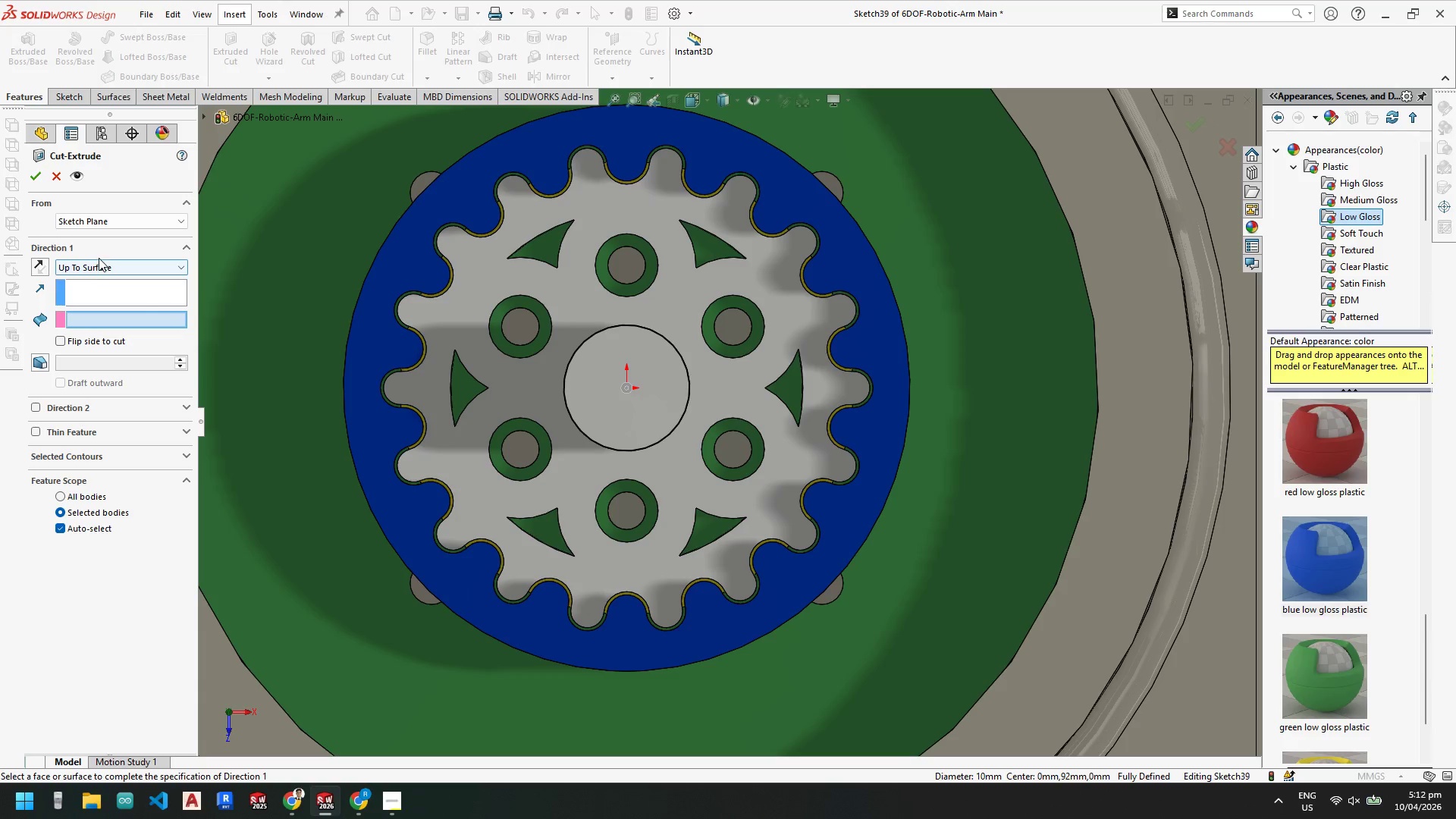 
double_click([105, 266])
 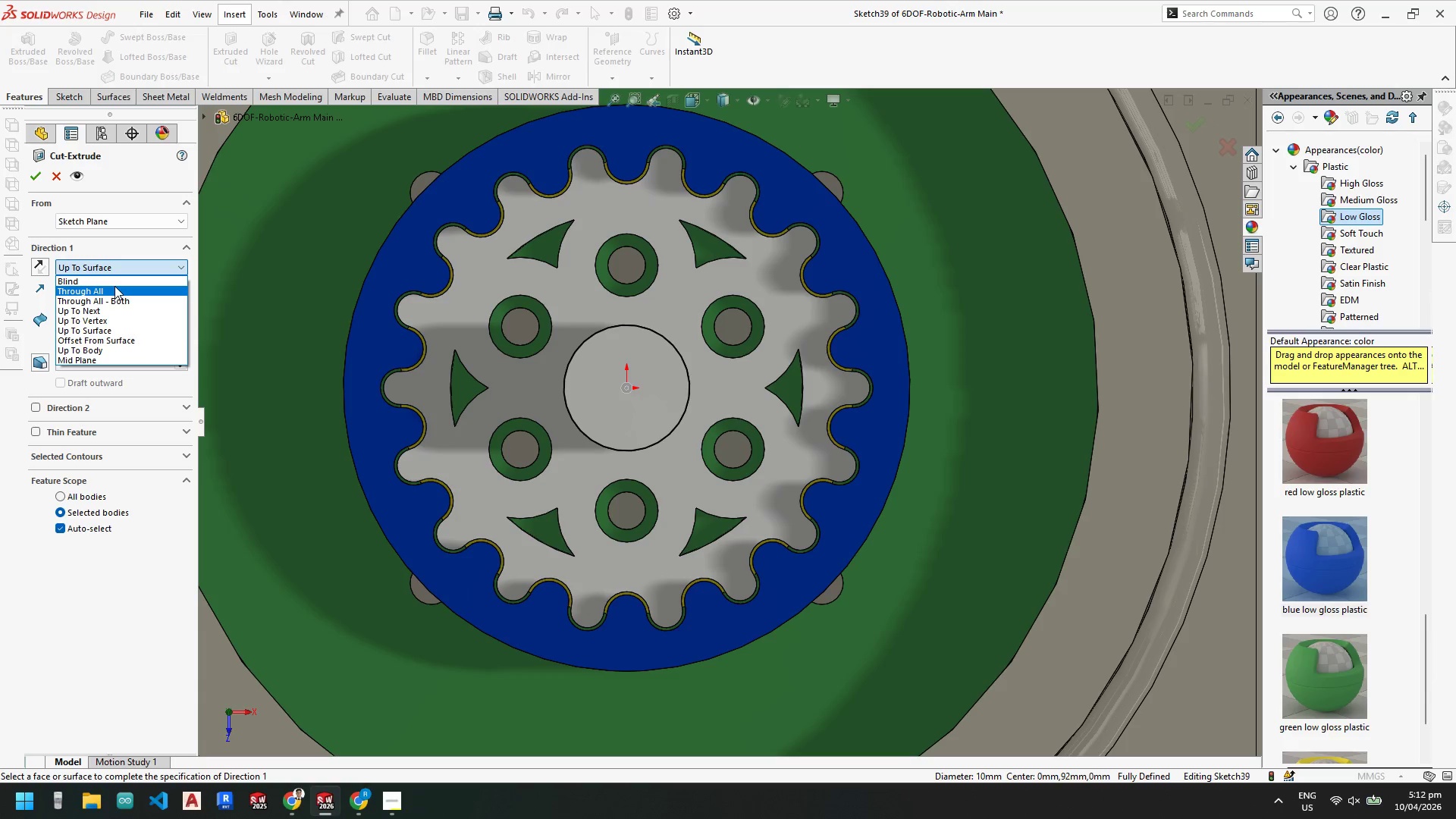 
left_click([115, 287])
 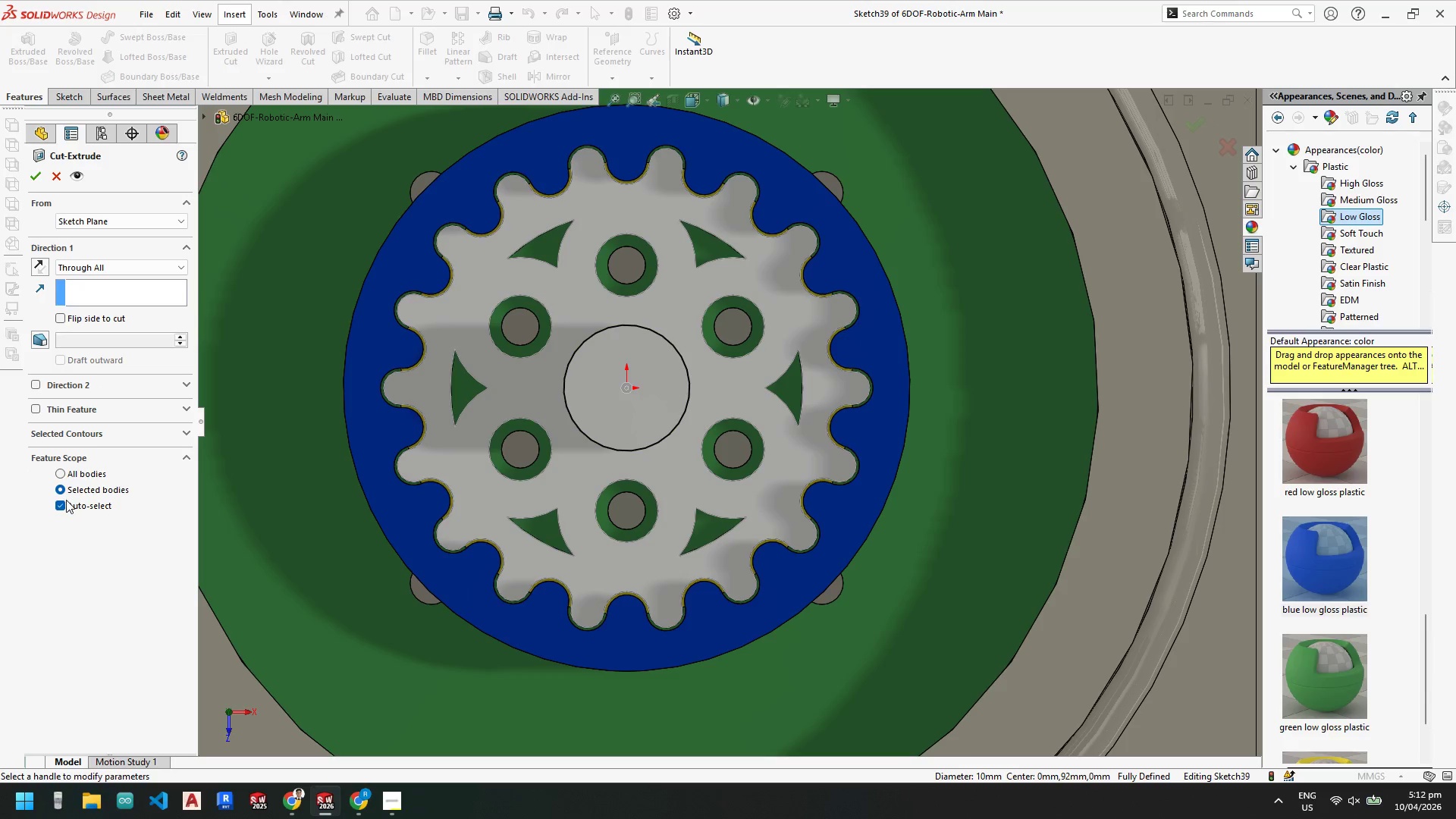 
left_click([63, 504])
 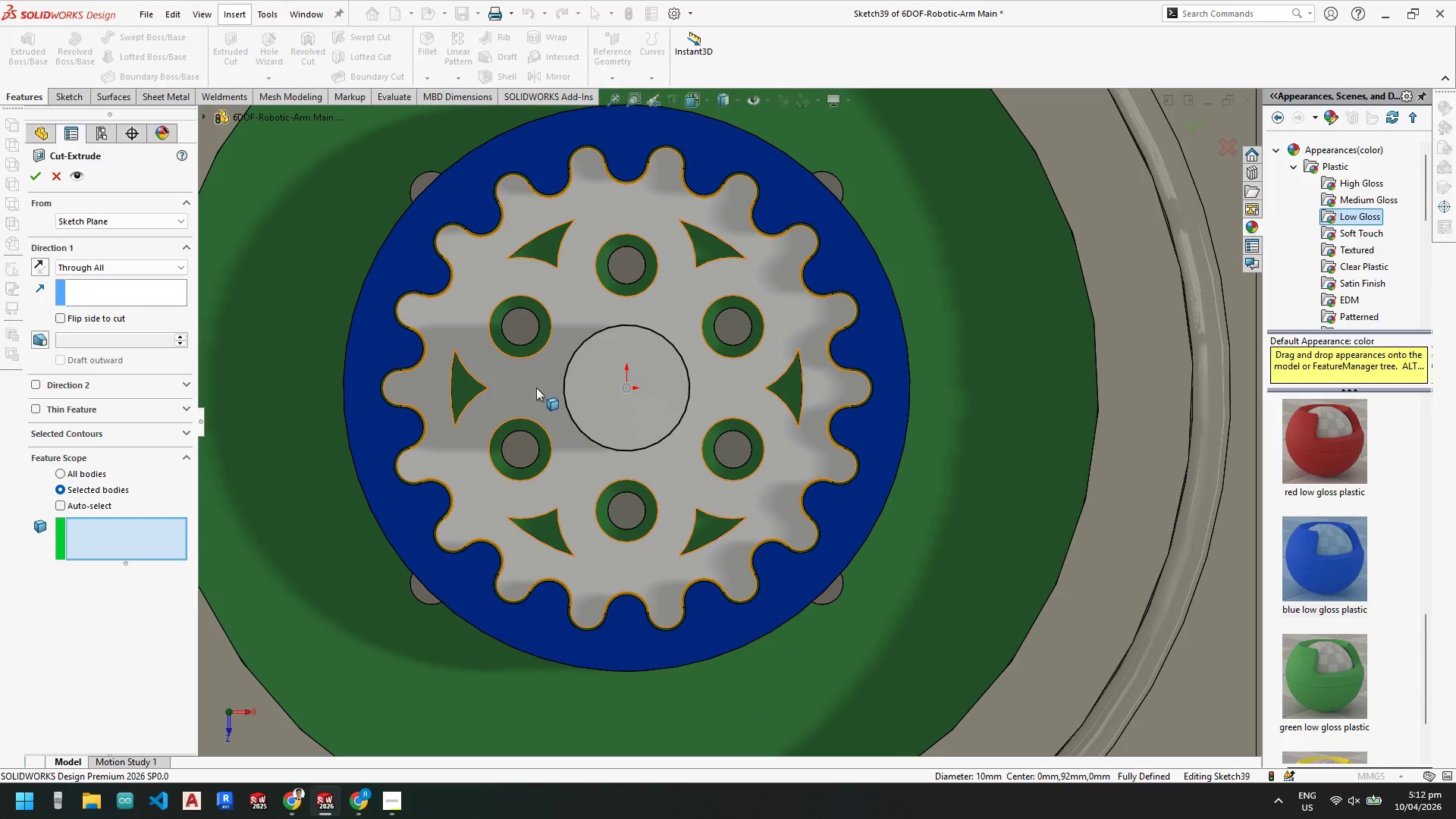 
left_click([538, 388])
 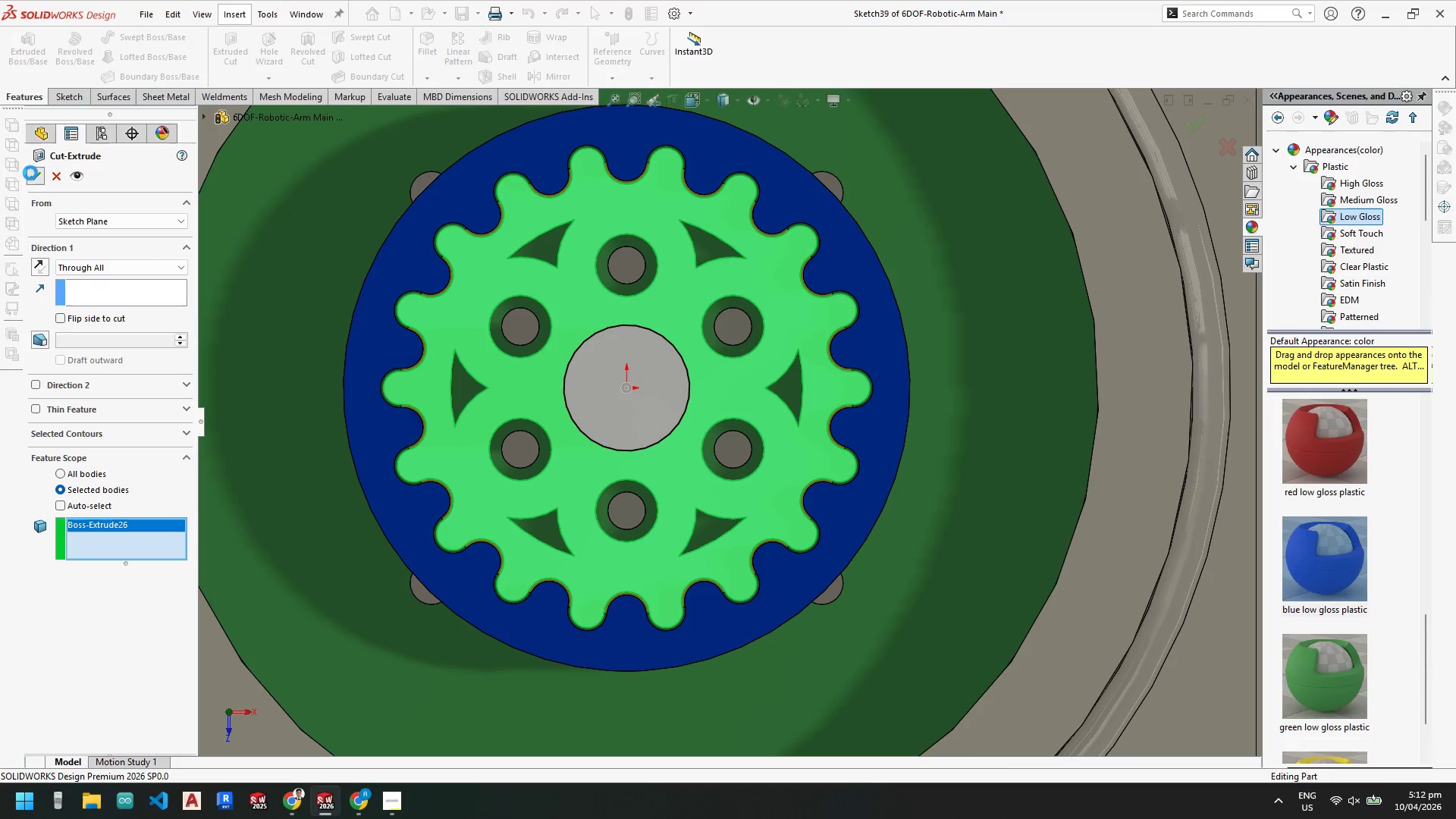 
left_click([33, 174])
 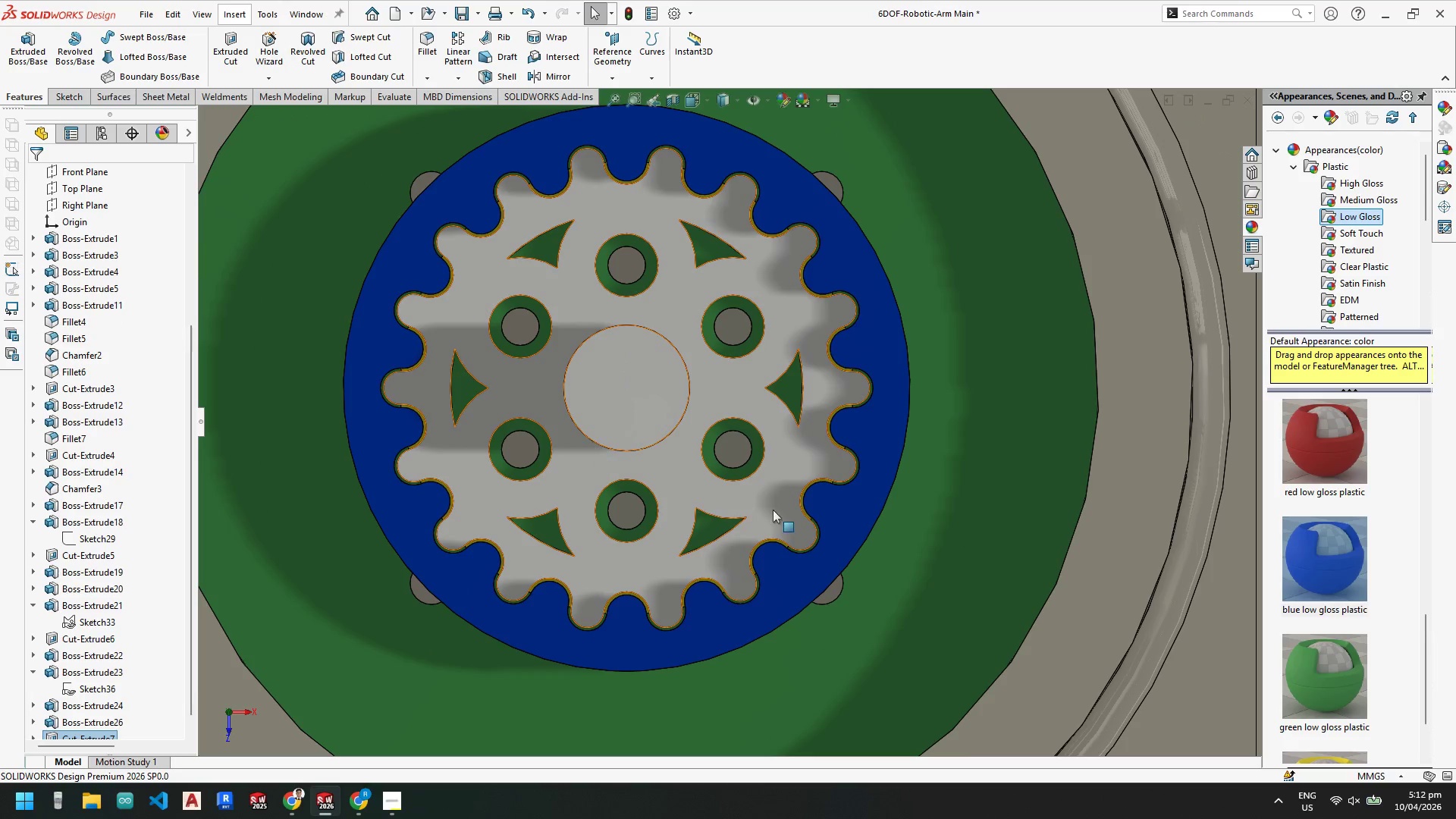 
key(Escape)
 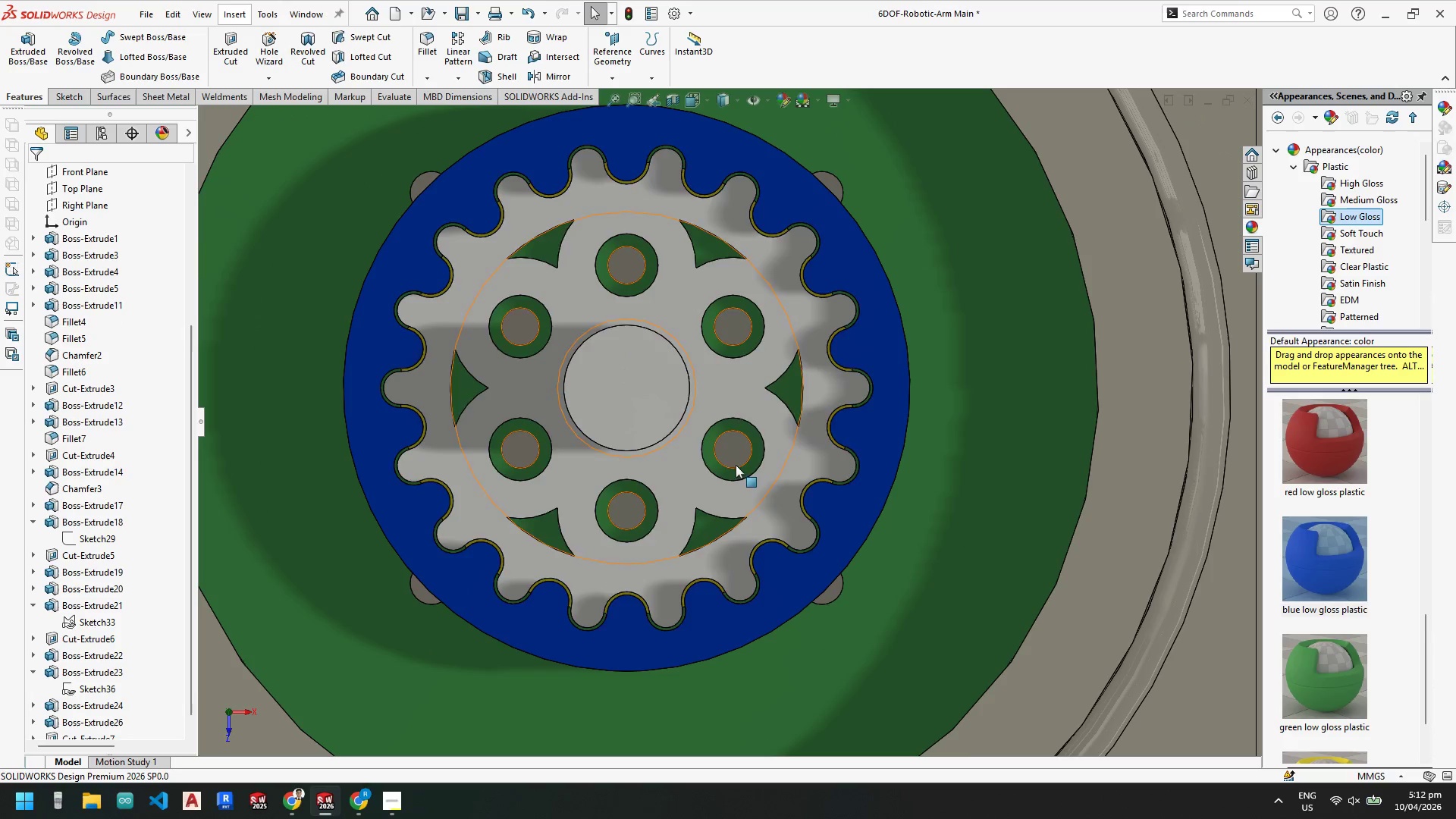 
key(Escape)
 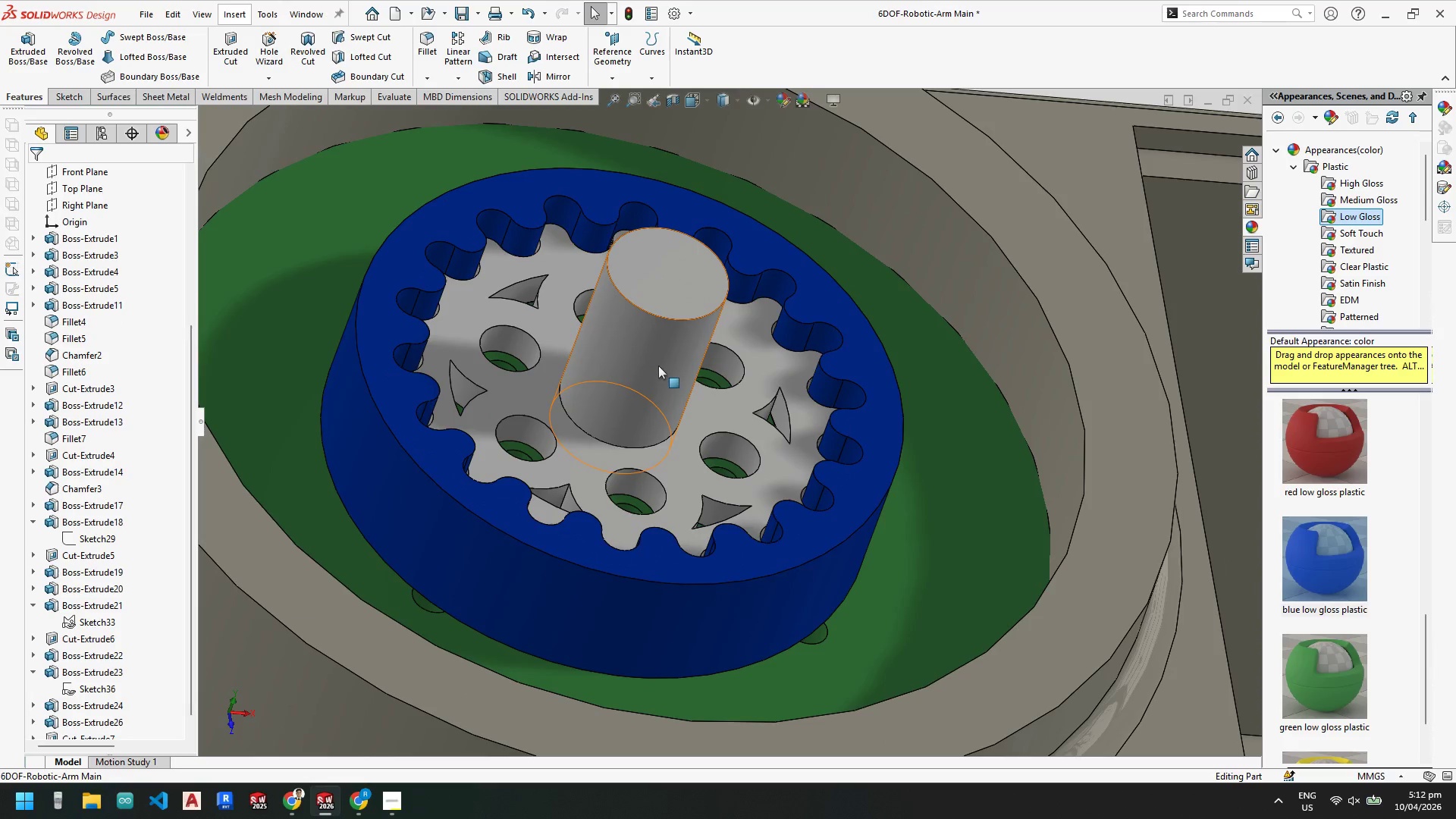 
right_click([658, 366])
 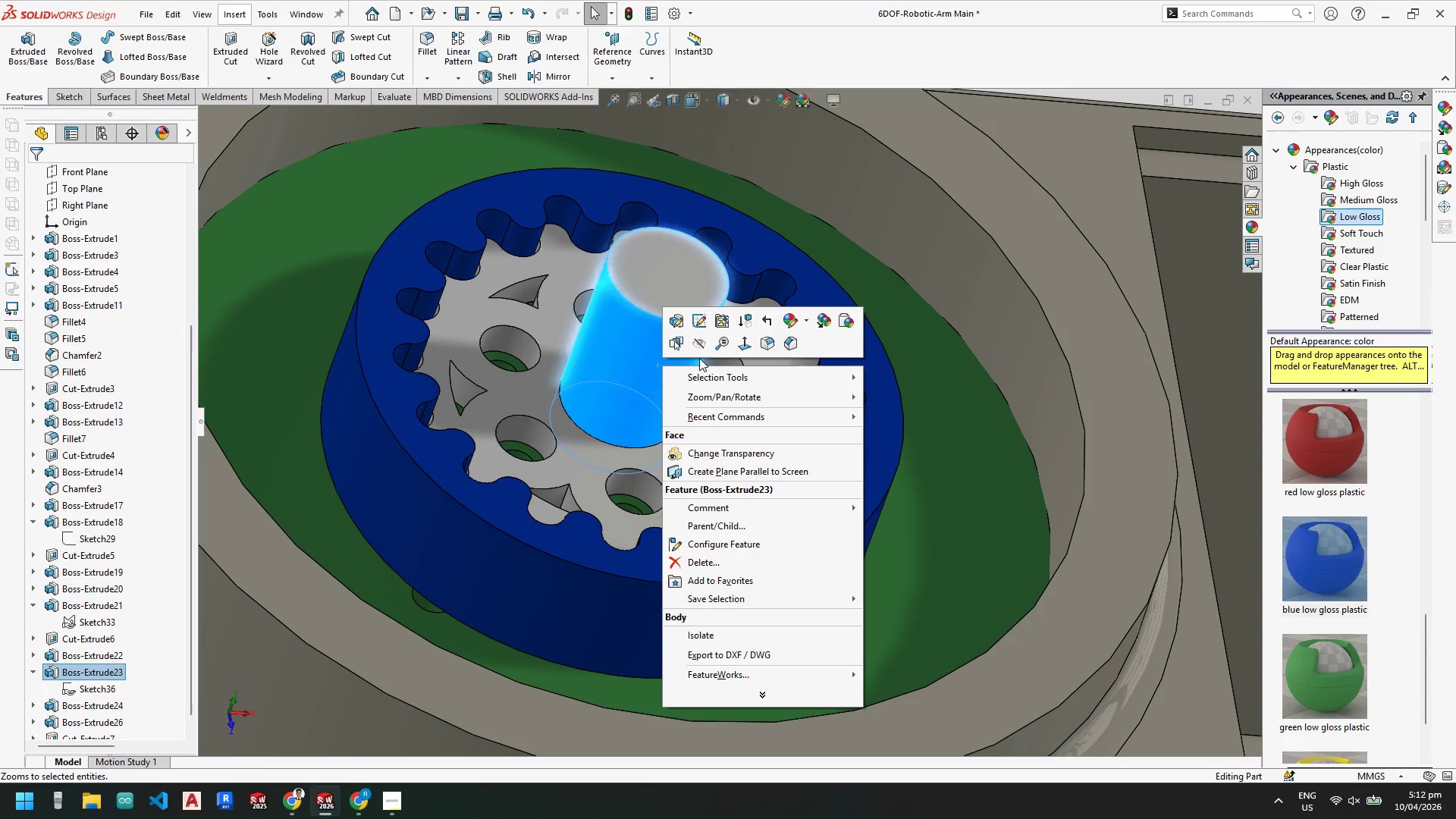 
left_click([700, 344])
 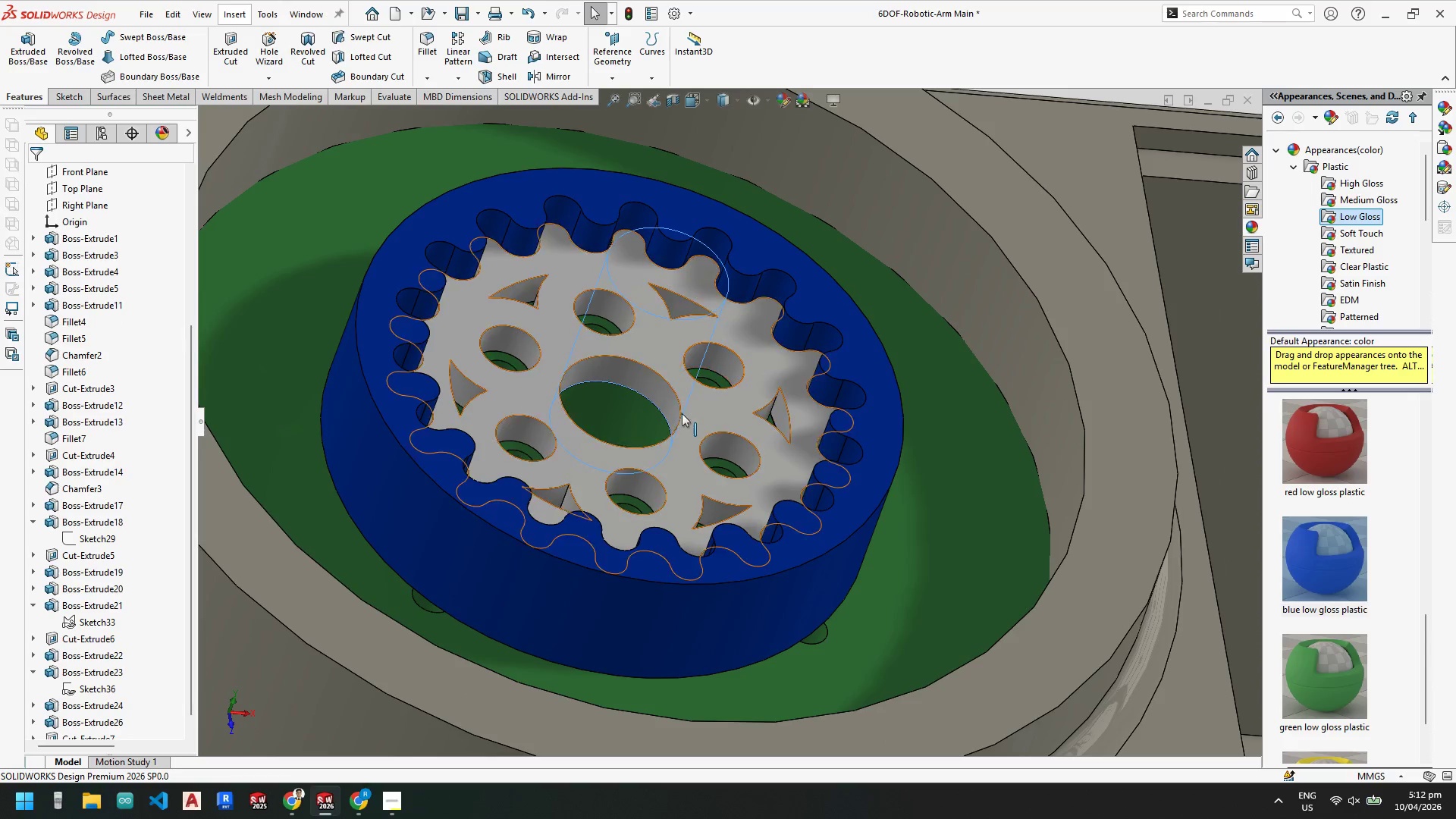 
scroll: coordinate [680, 413], scroll_direction: up, amount: 2.0
 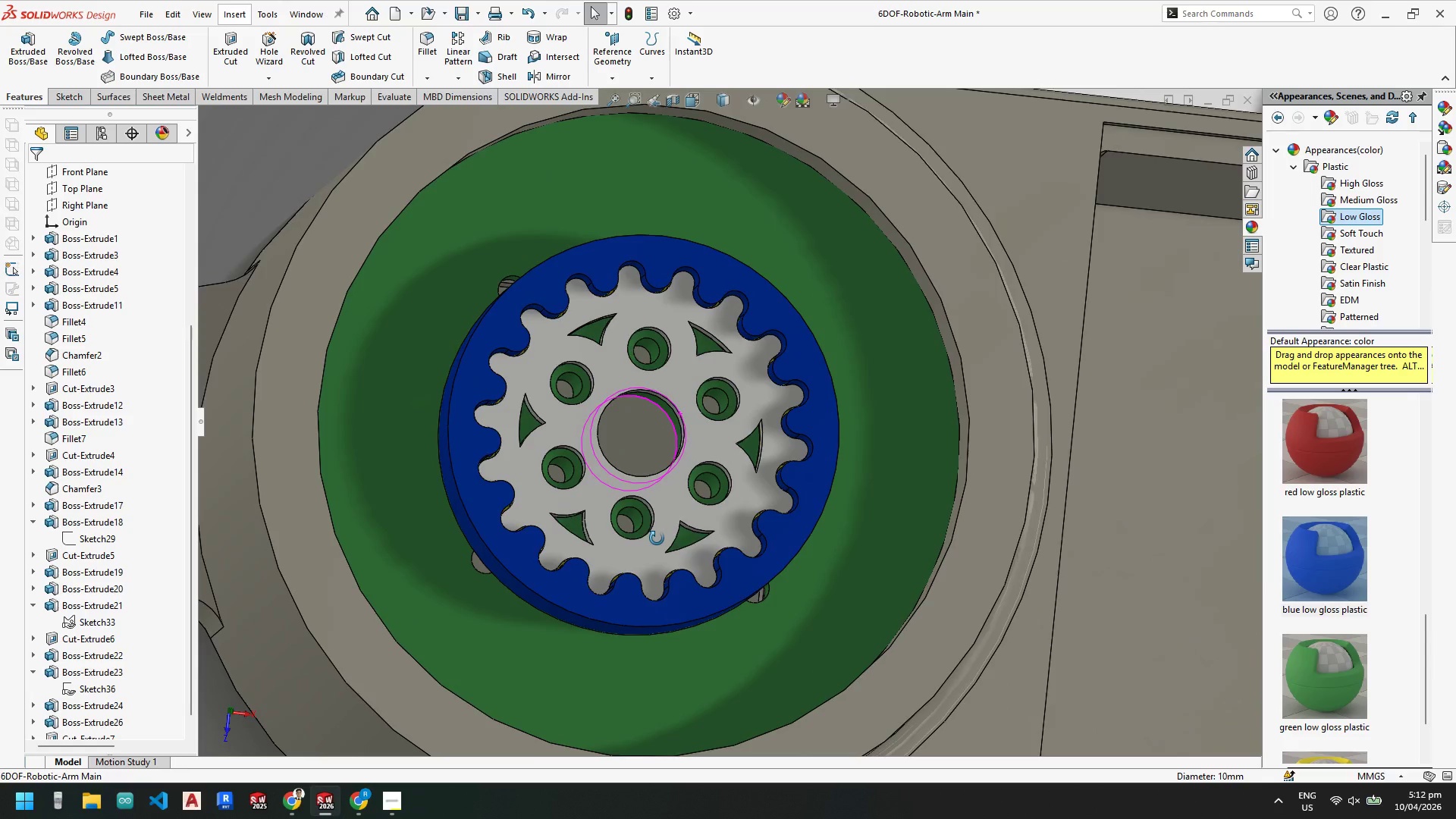 
wait(6.44)
 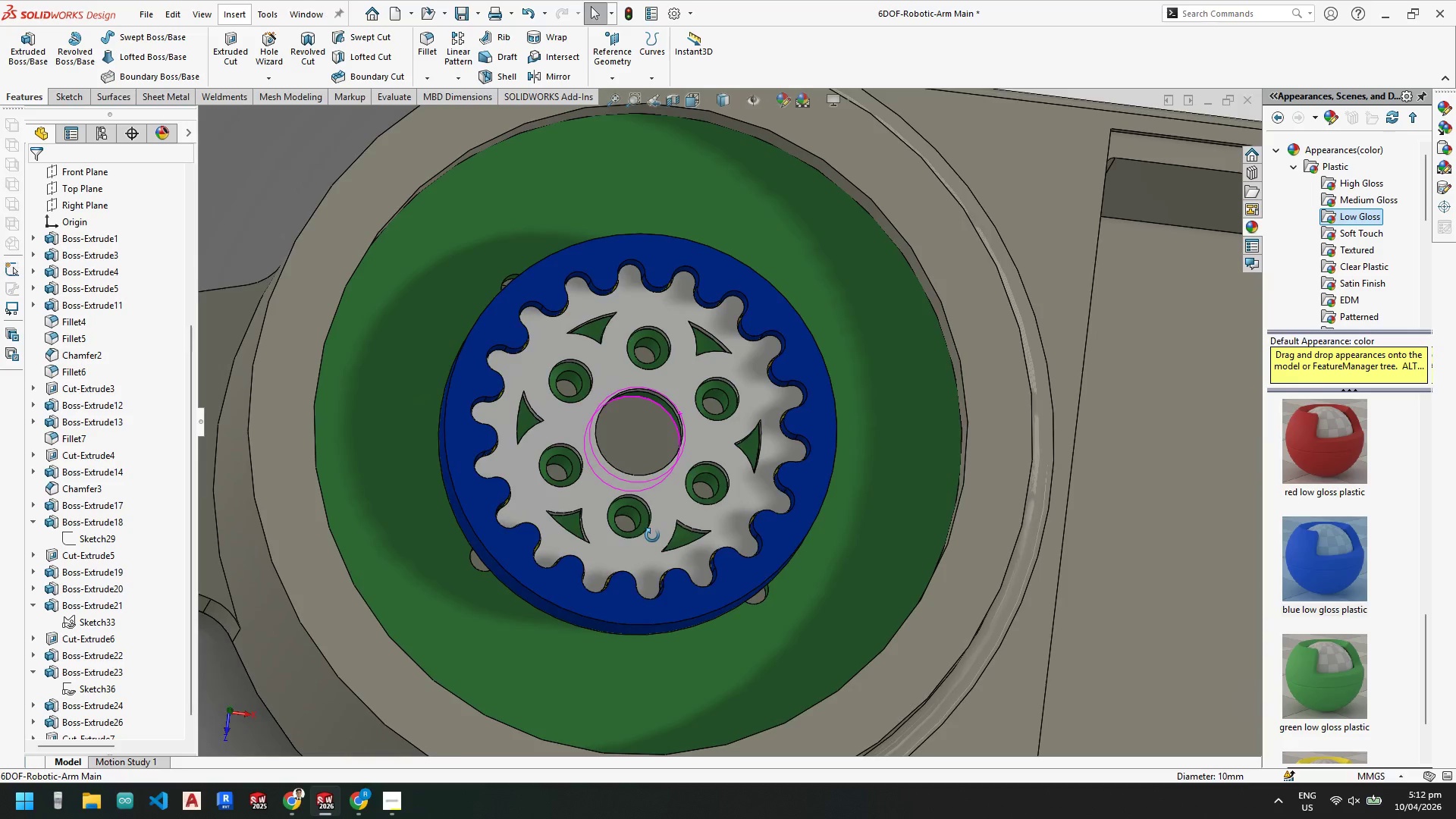 
scroll: coordinate [459, 646], scroll_direction: up, amount: 5.0
 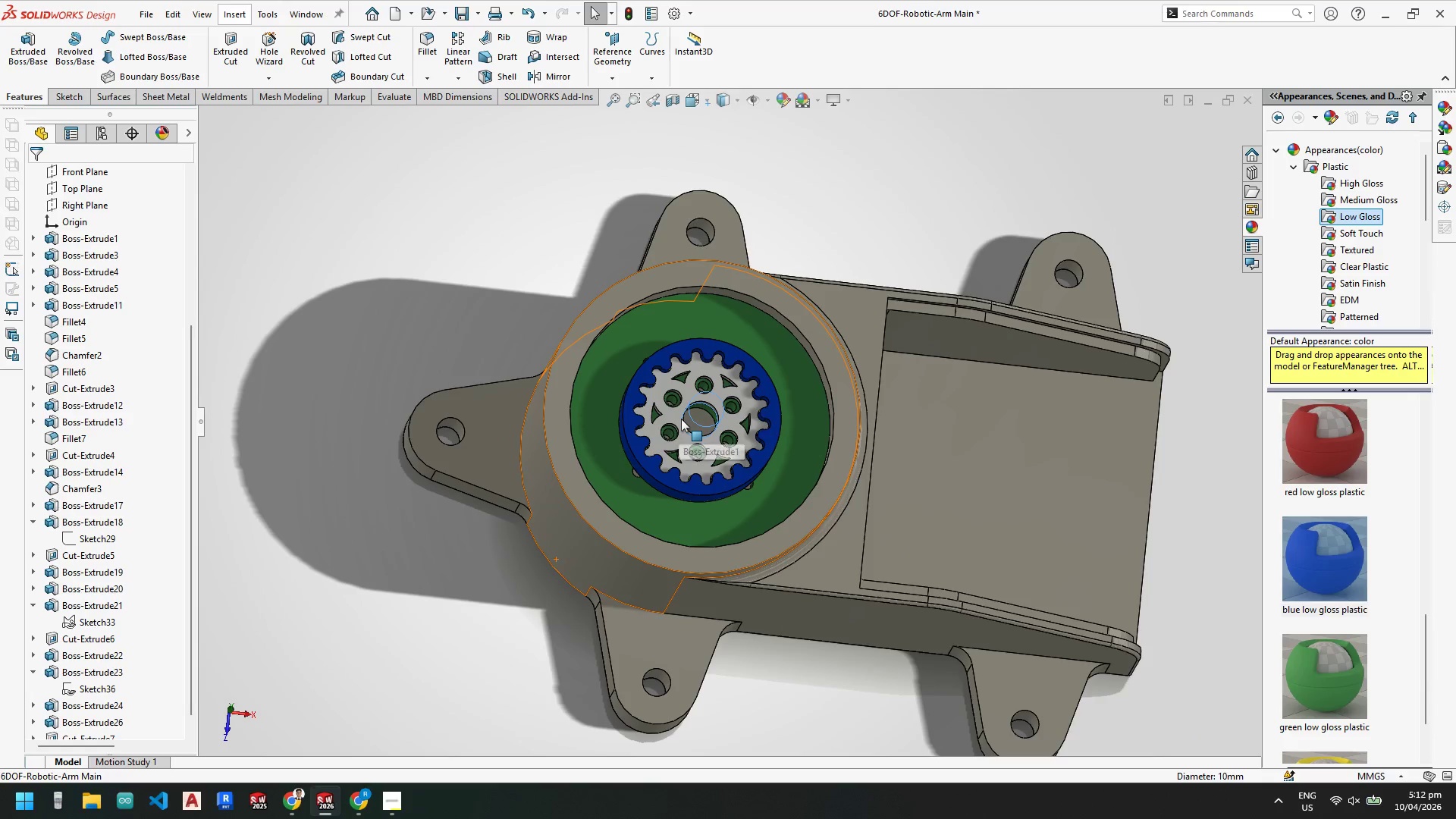 
scroll: coordinate [681, 419], scroll_direction: down, amount: 1.0
 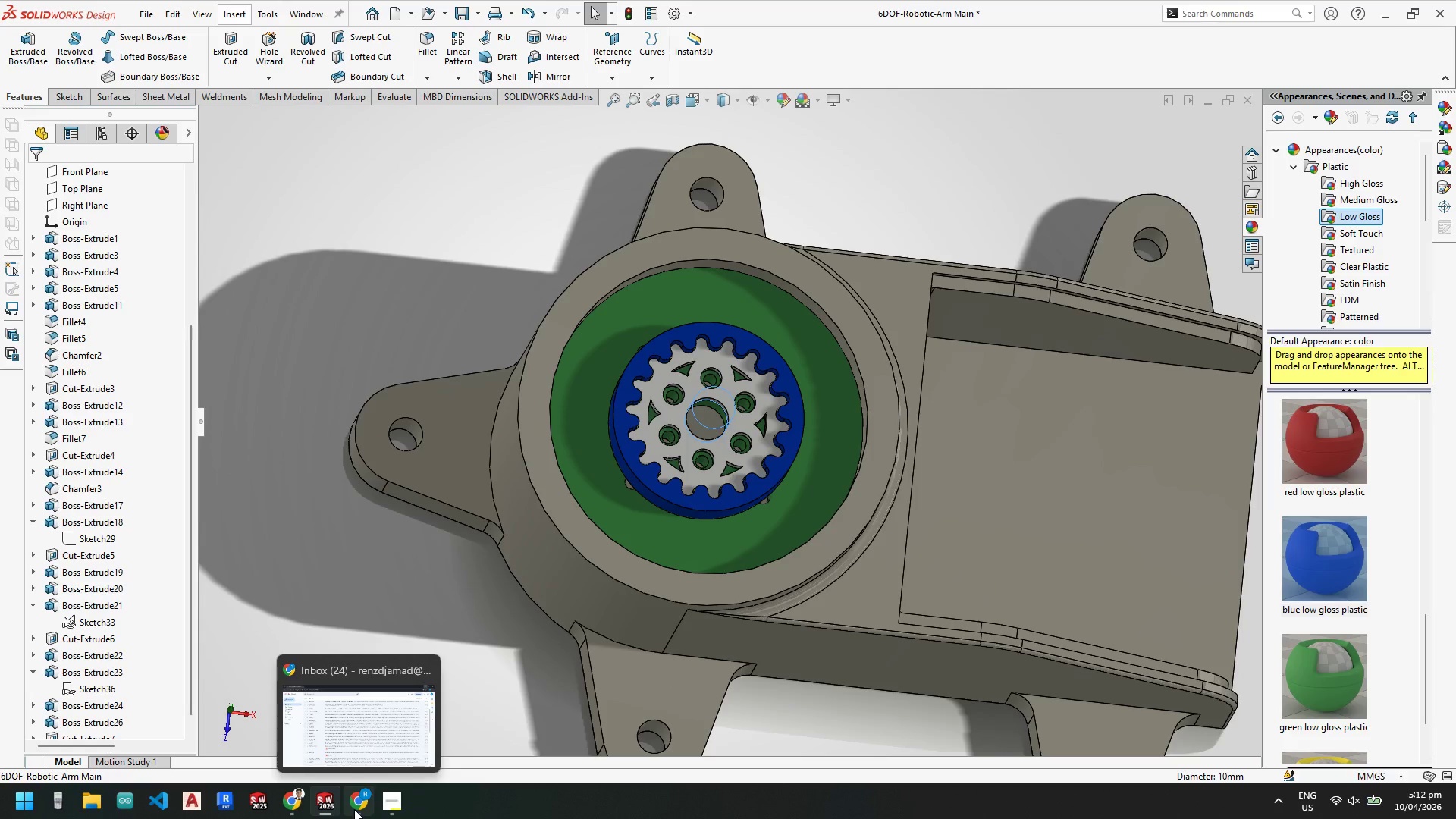 
left_click([519, 648])
 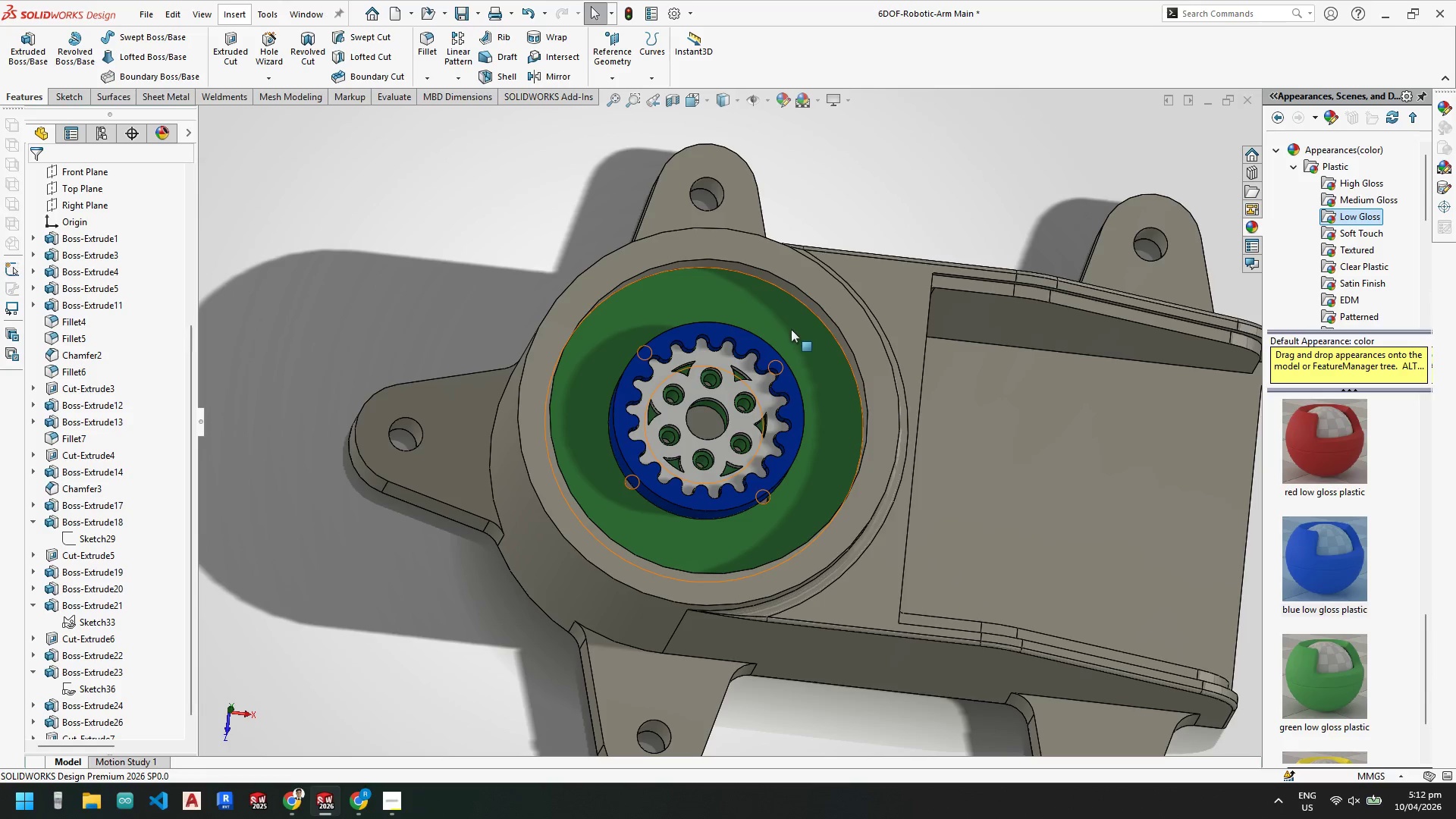 
scroll: coordinate [771, 356], scroll_direction: down, amount: 3.0
 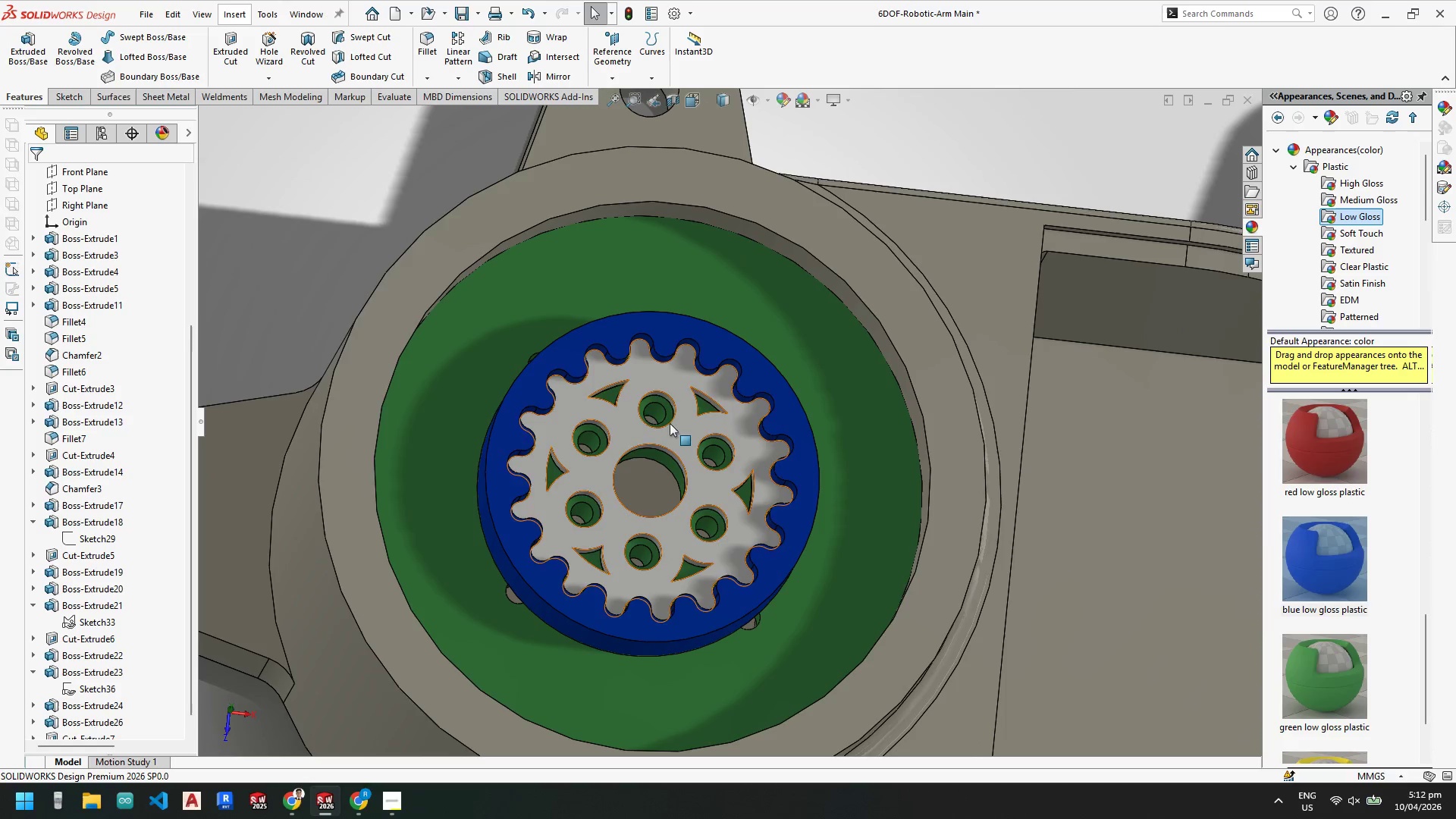 
scroll: coordinate [140, 461], scroll_direction: up, amount: 6.0
 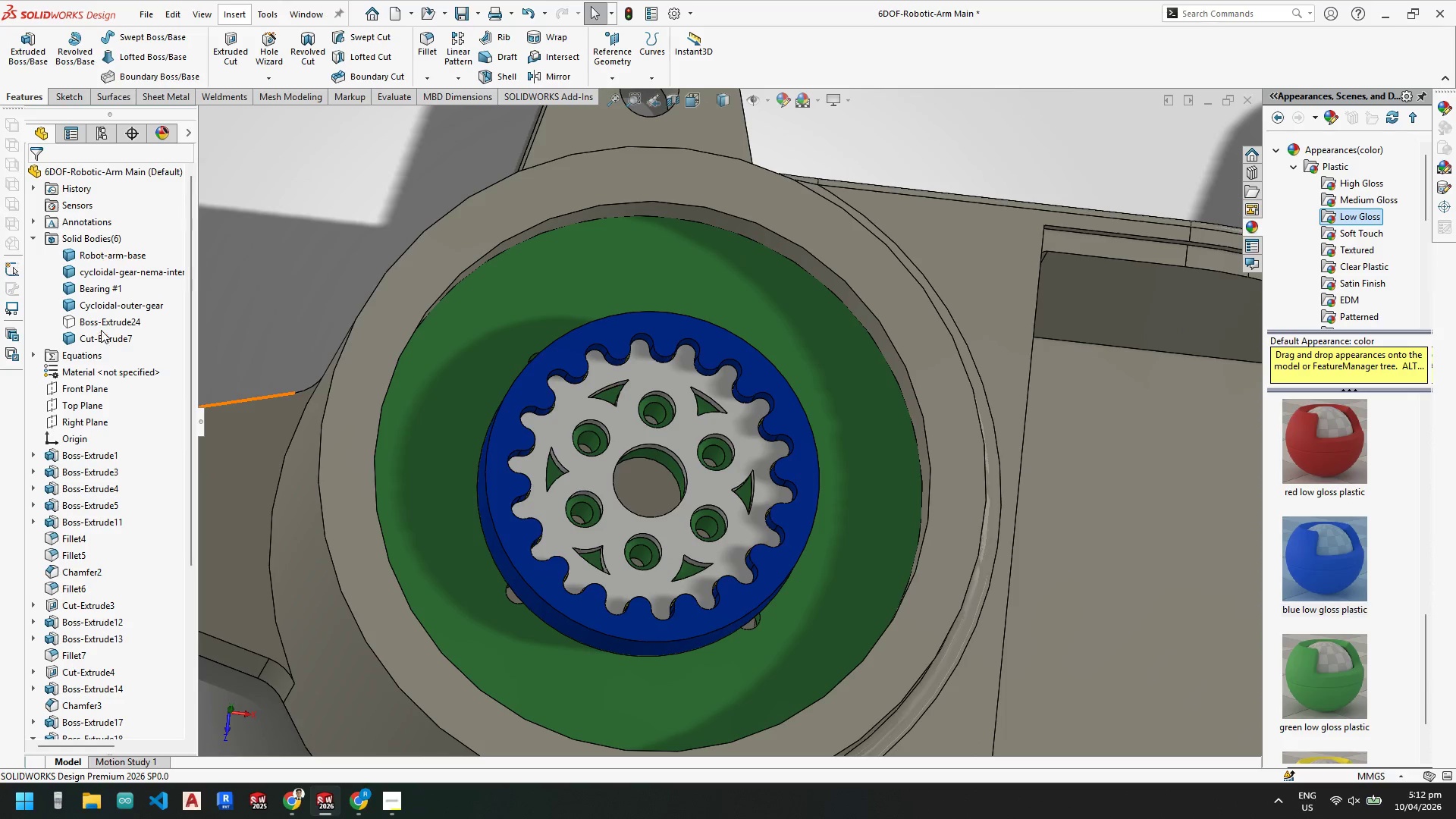 
left_click([102, 323])
 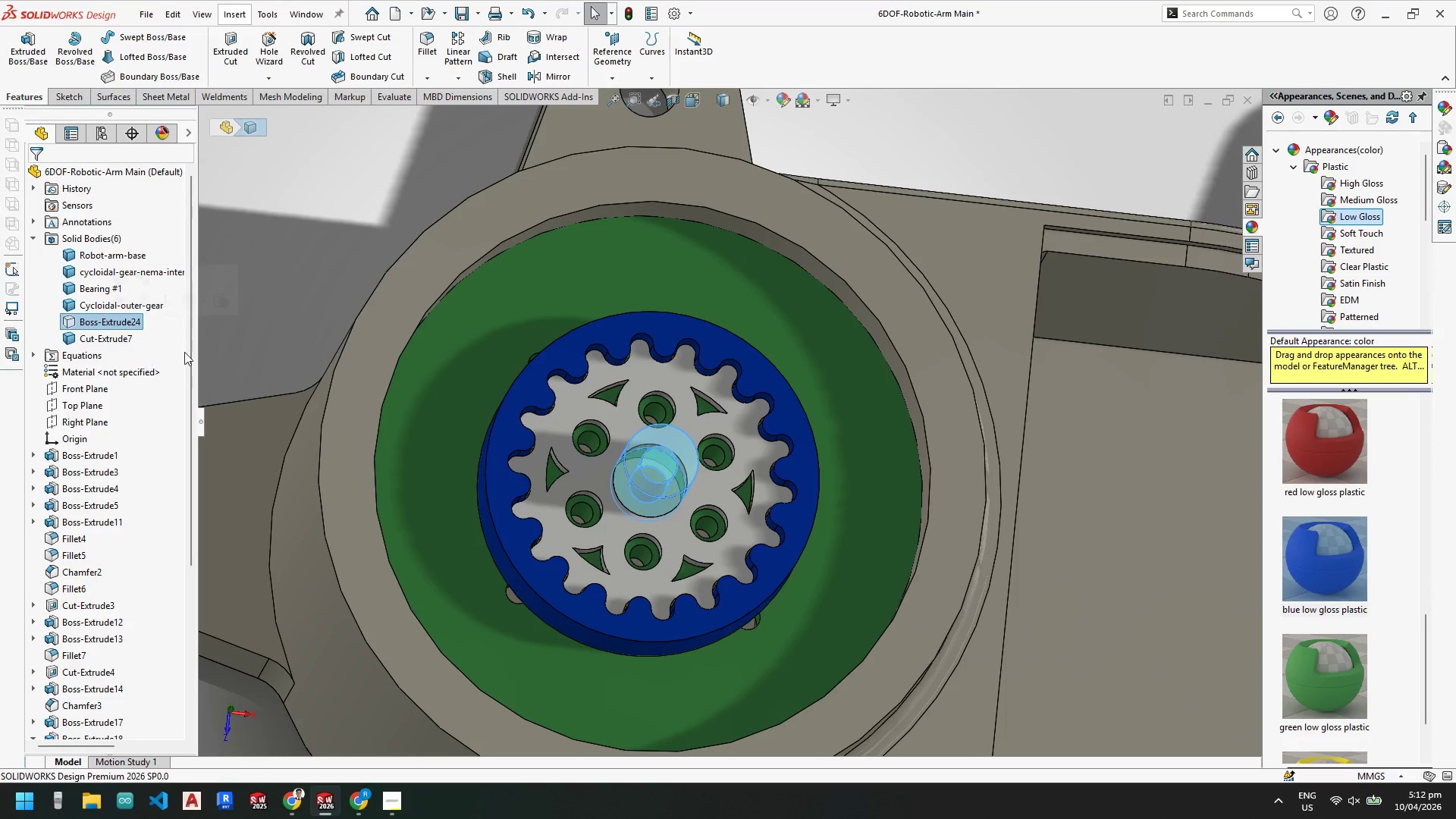 
left_click([121, 340])
 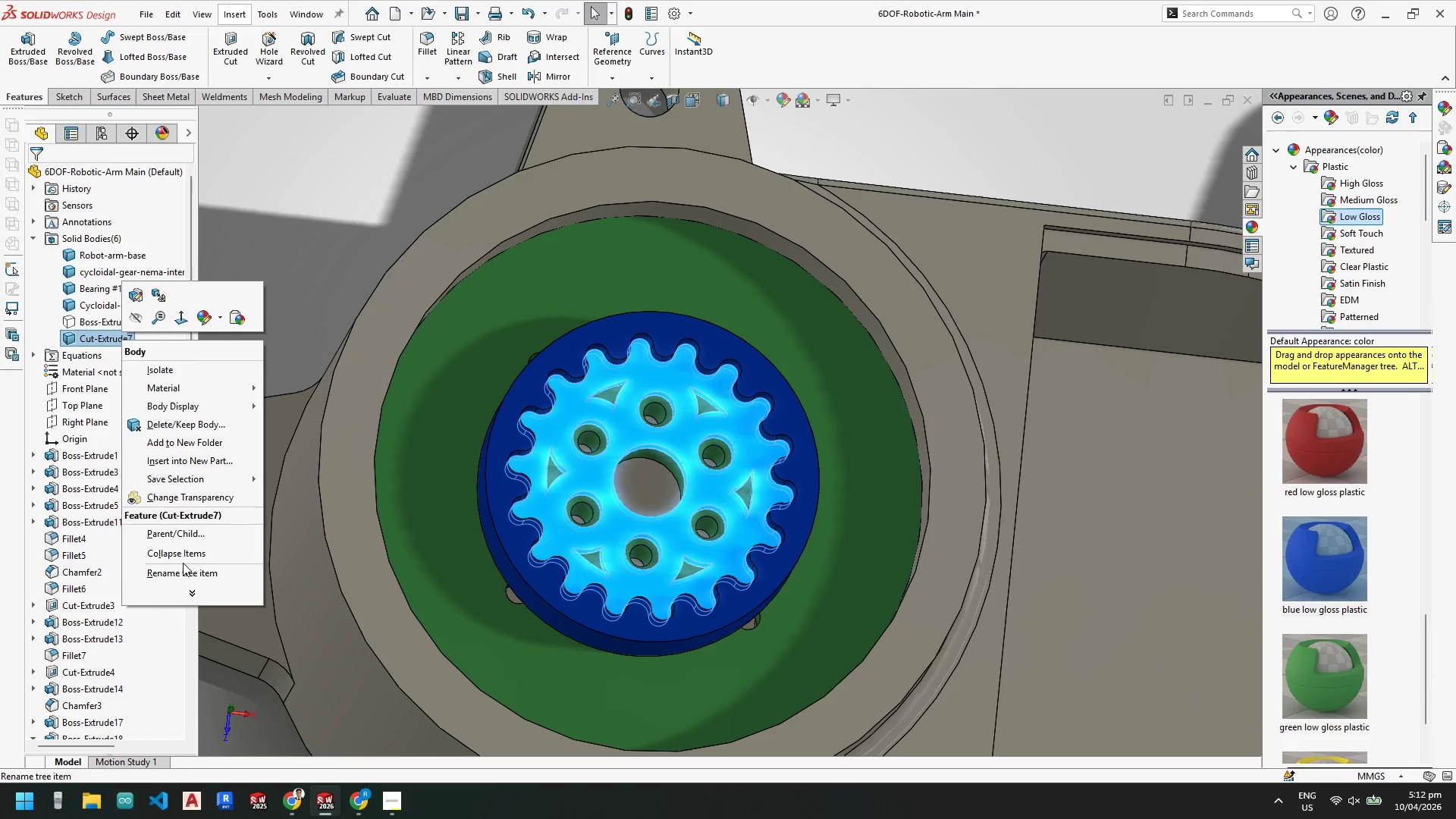 
left_click([185, 572])
 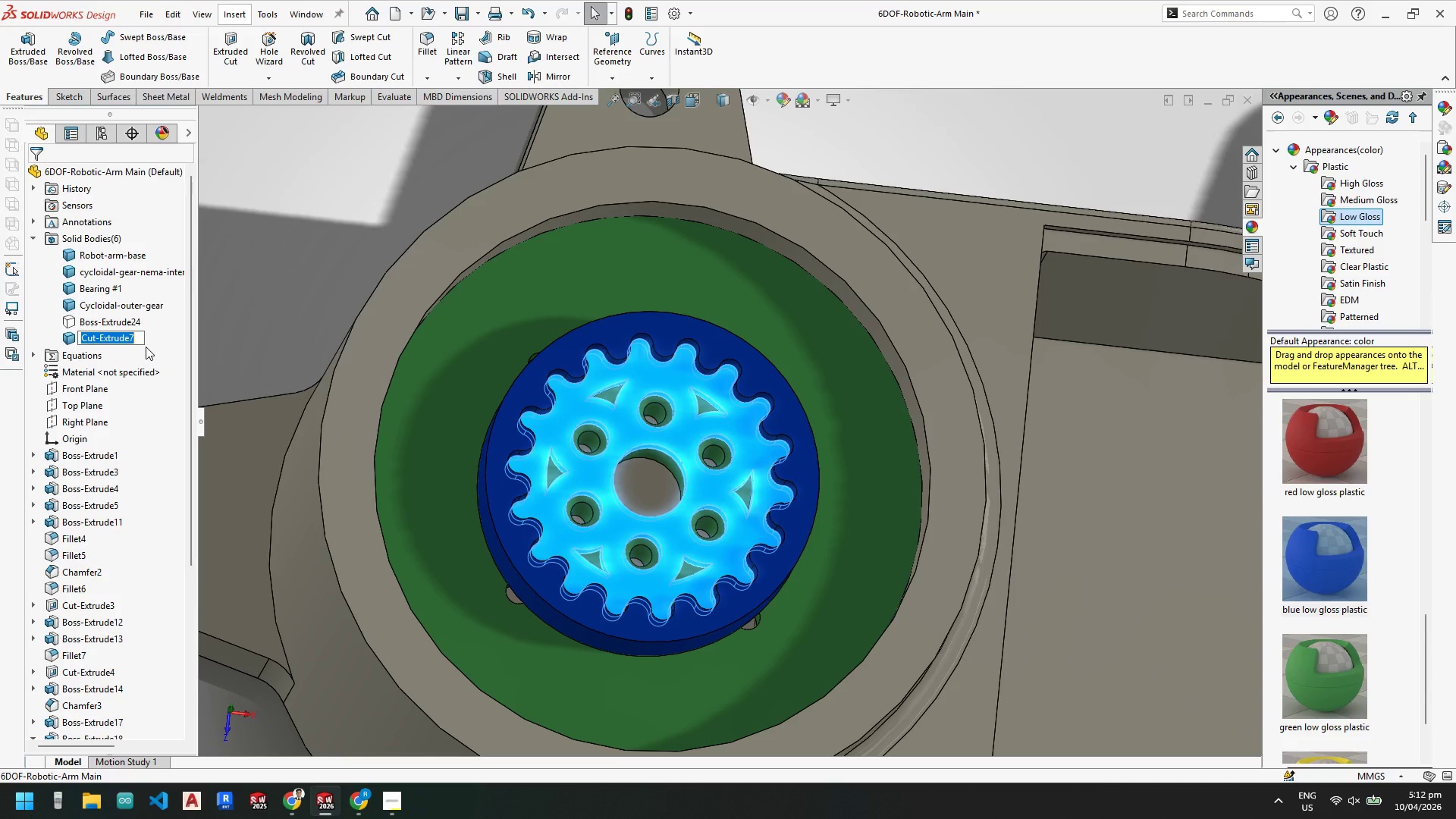 
type(inte)
key(Backspace)
key(Backspace)
key(Backspace)
key(Backspace)
key(Backspace)
type(cyco)
key(Backspace)
type(loidal gea)
key(Backspace)
key(Backspace)
key(Backspace)
key(Backspace)
type(-inner-gear)
 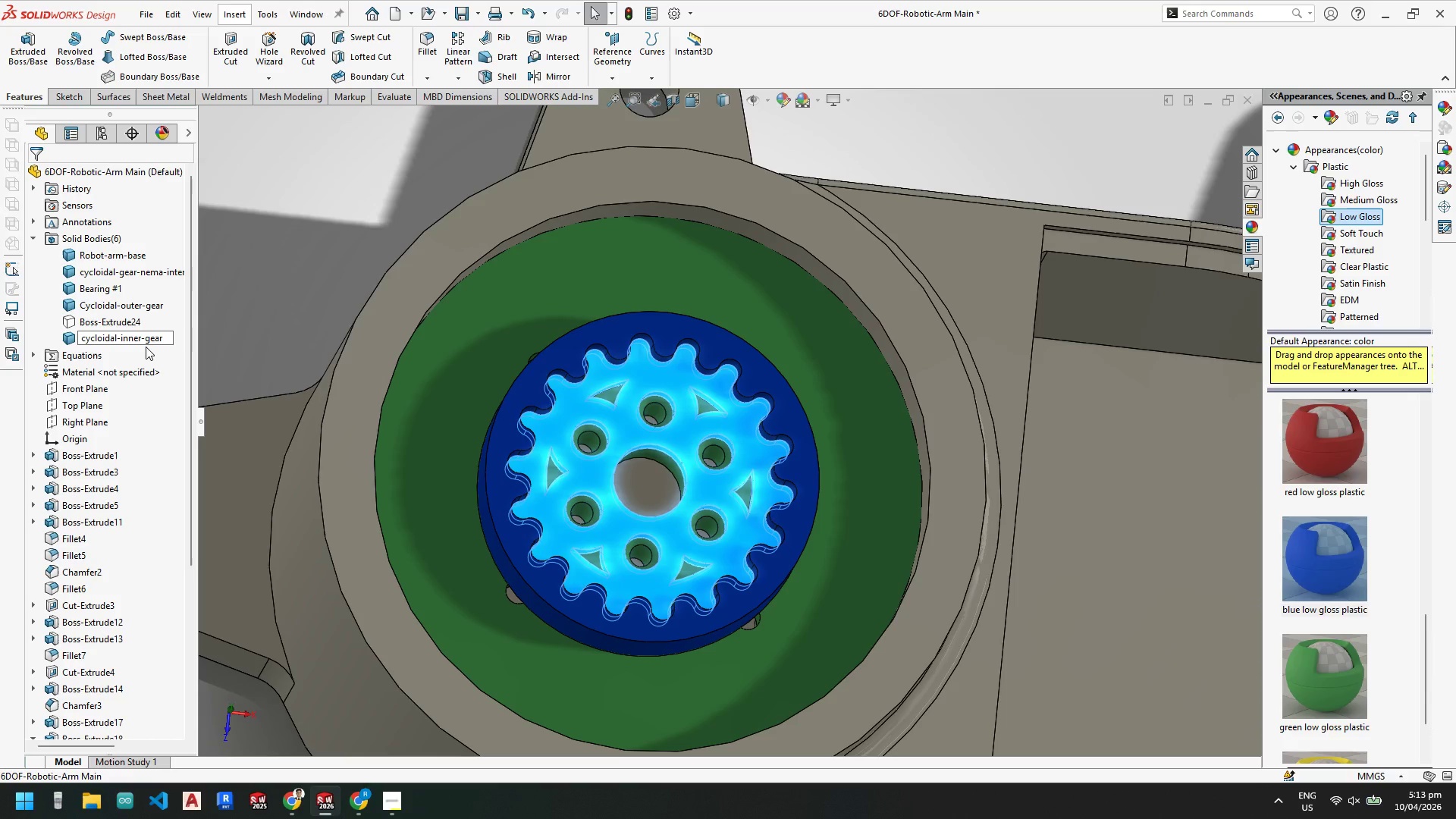 
key(Enter)
 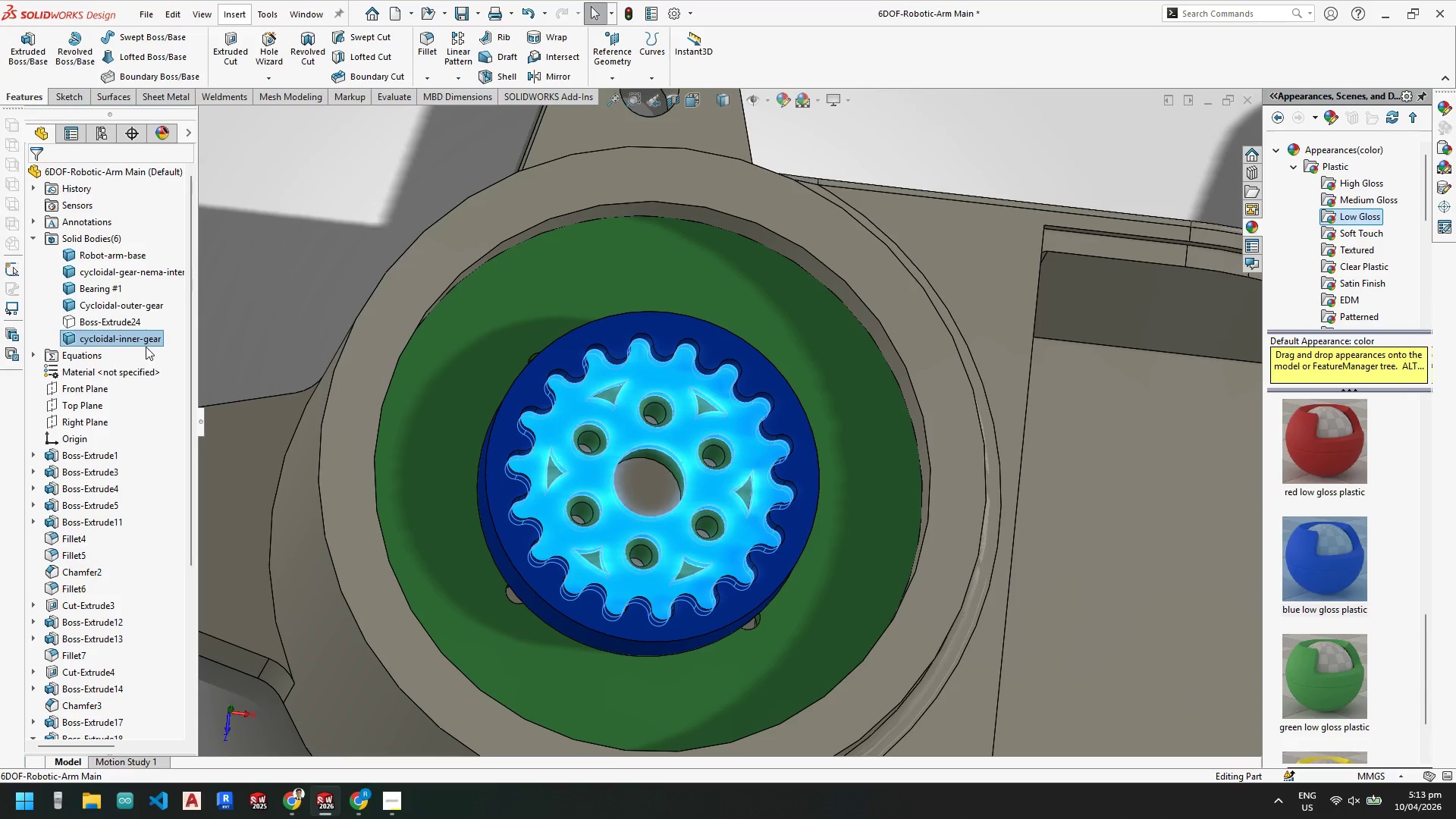 
key(Escape)
 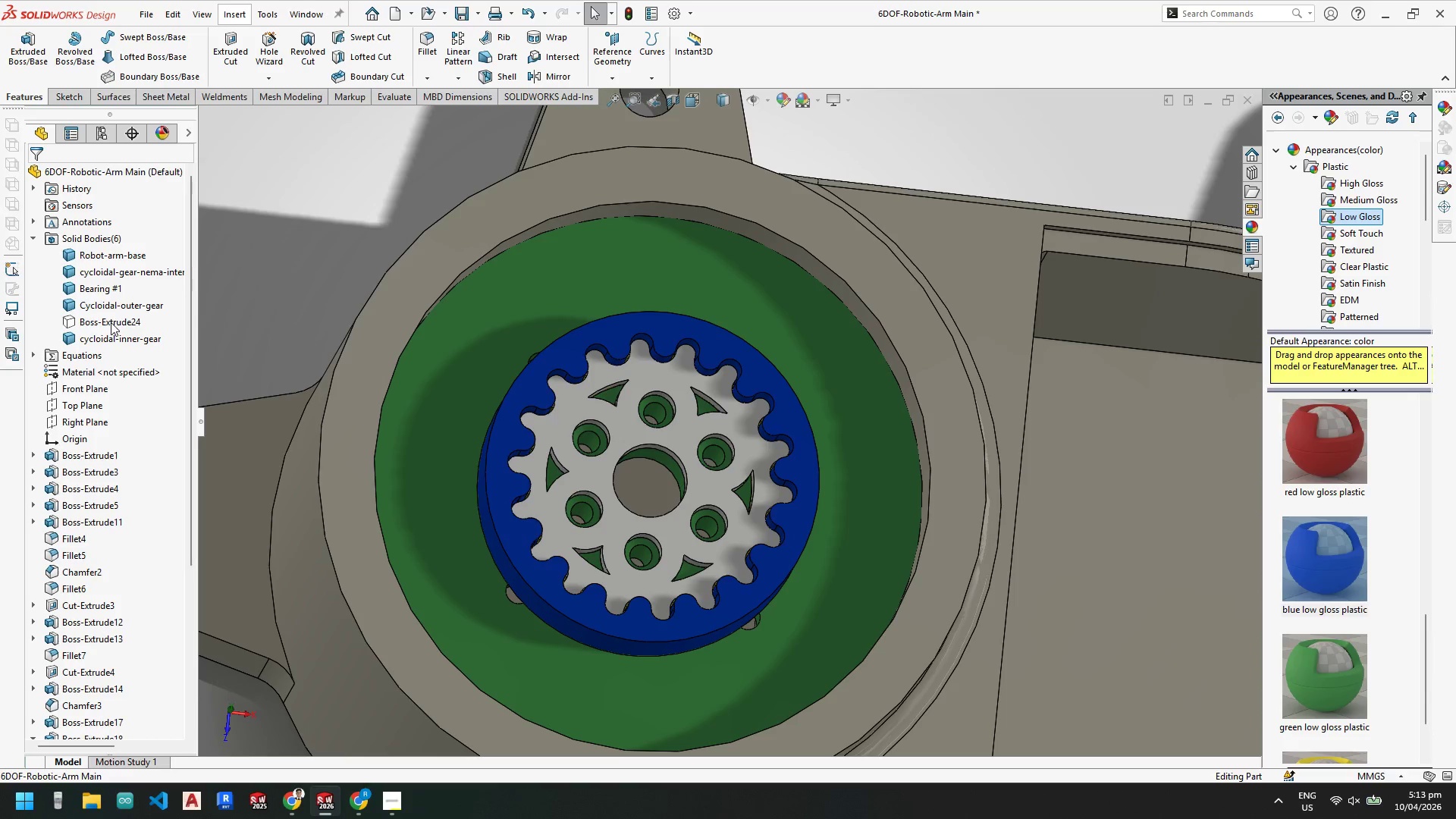 
left_click([111, 322])
 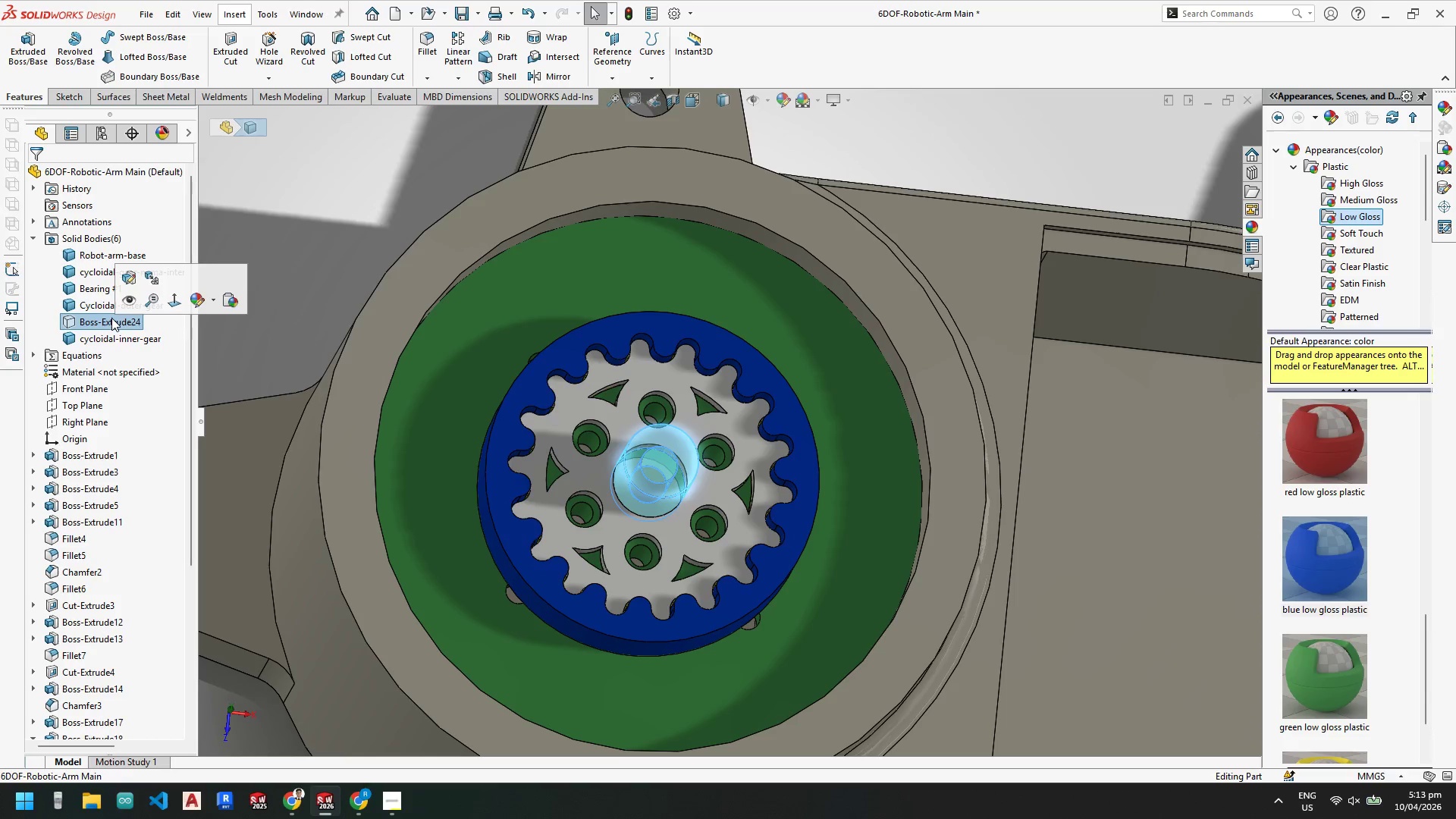 
right_click([111, 318])
 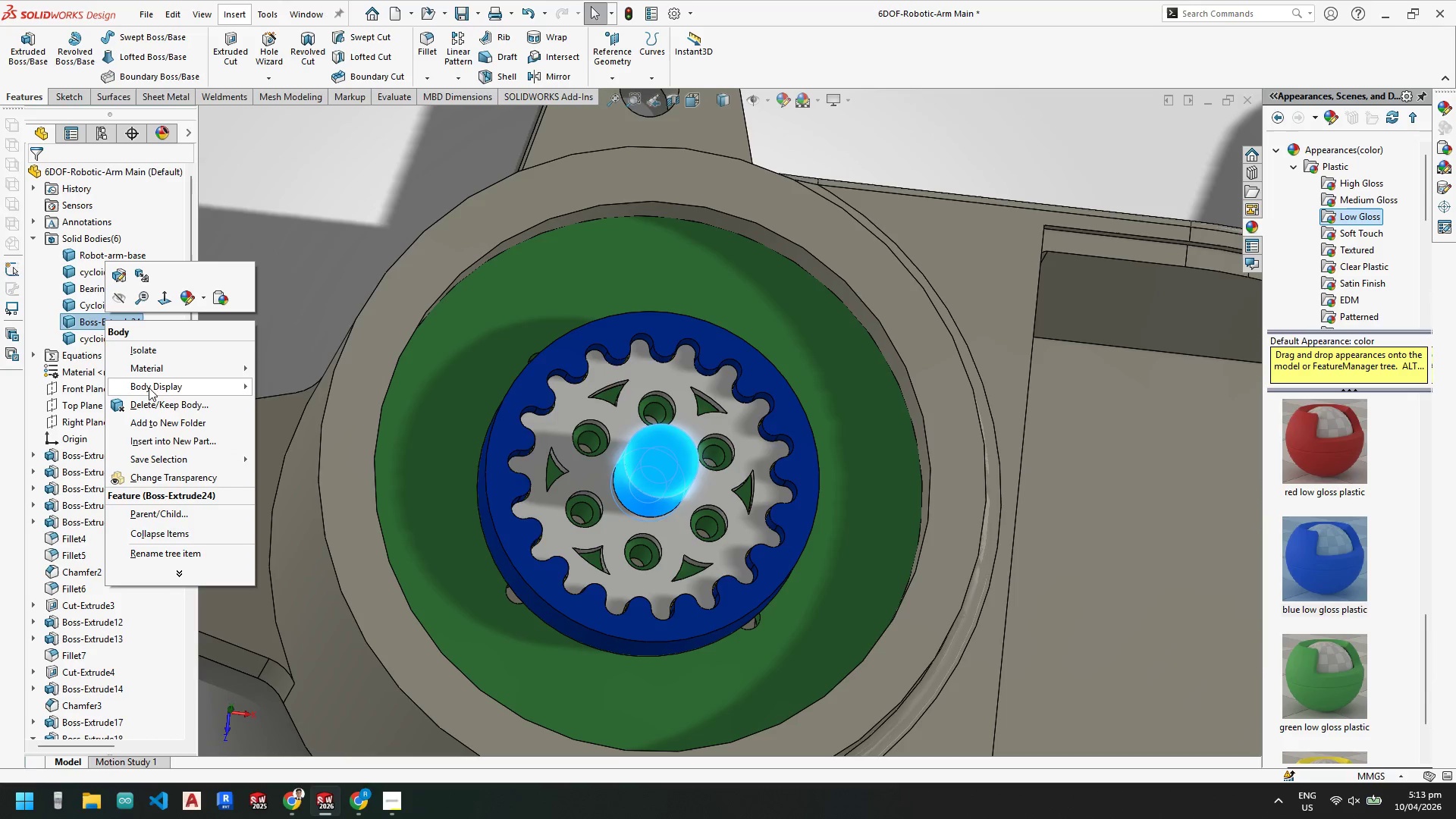 
wait(5.19)
 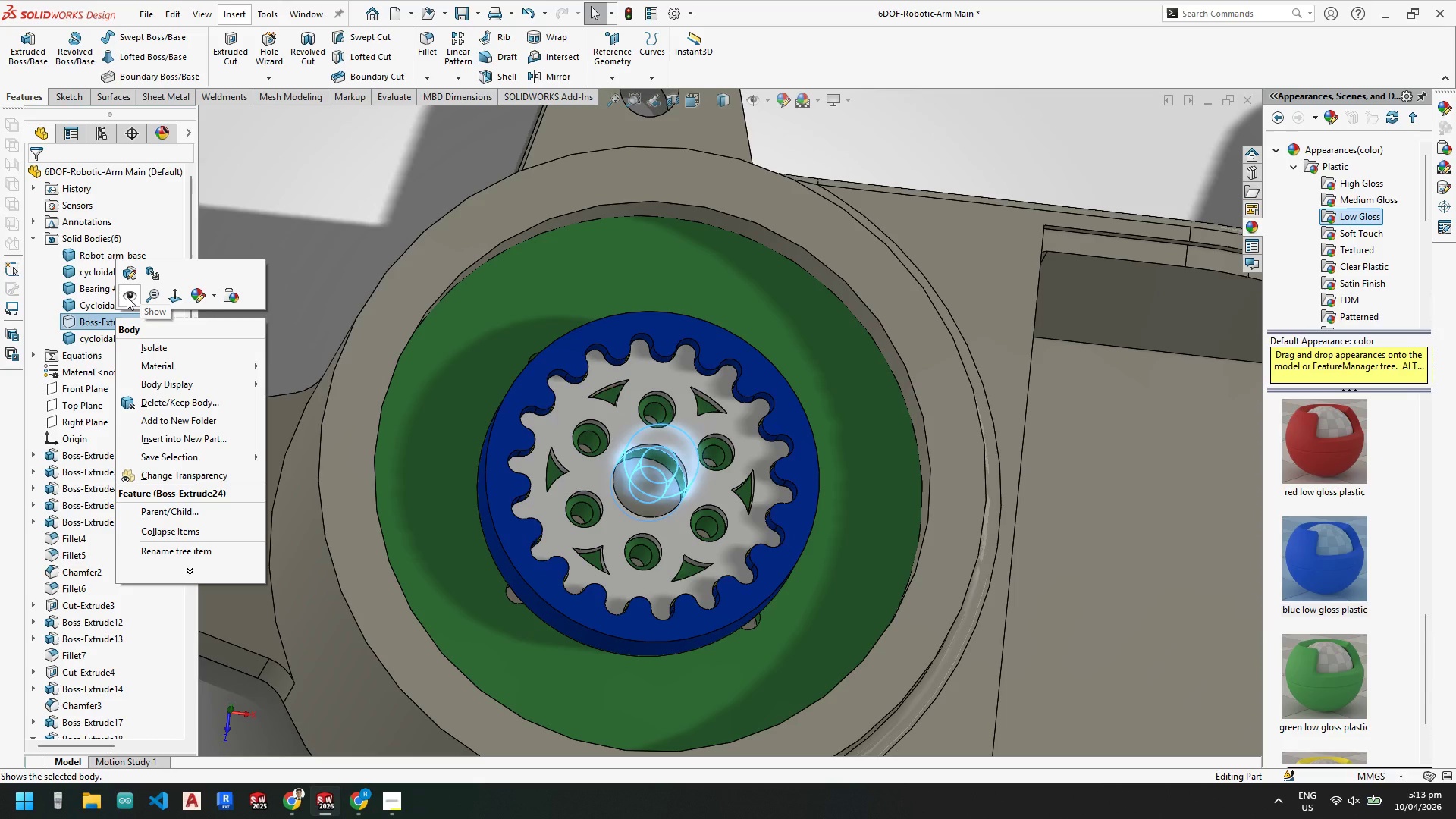 
left_click([162, 549])
 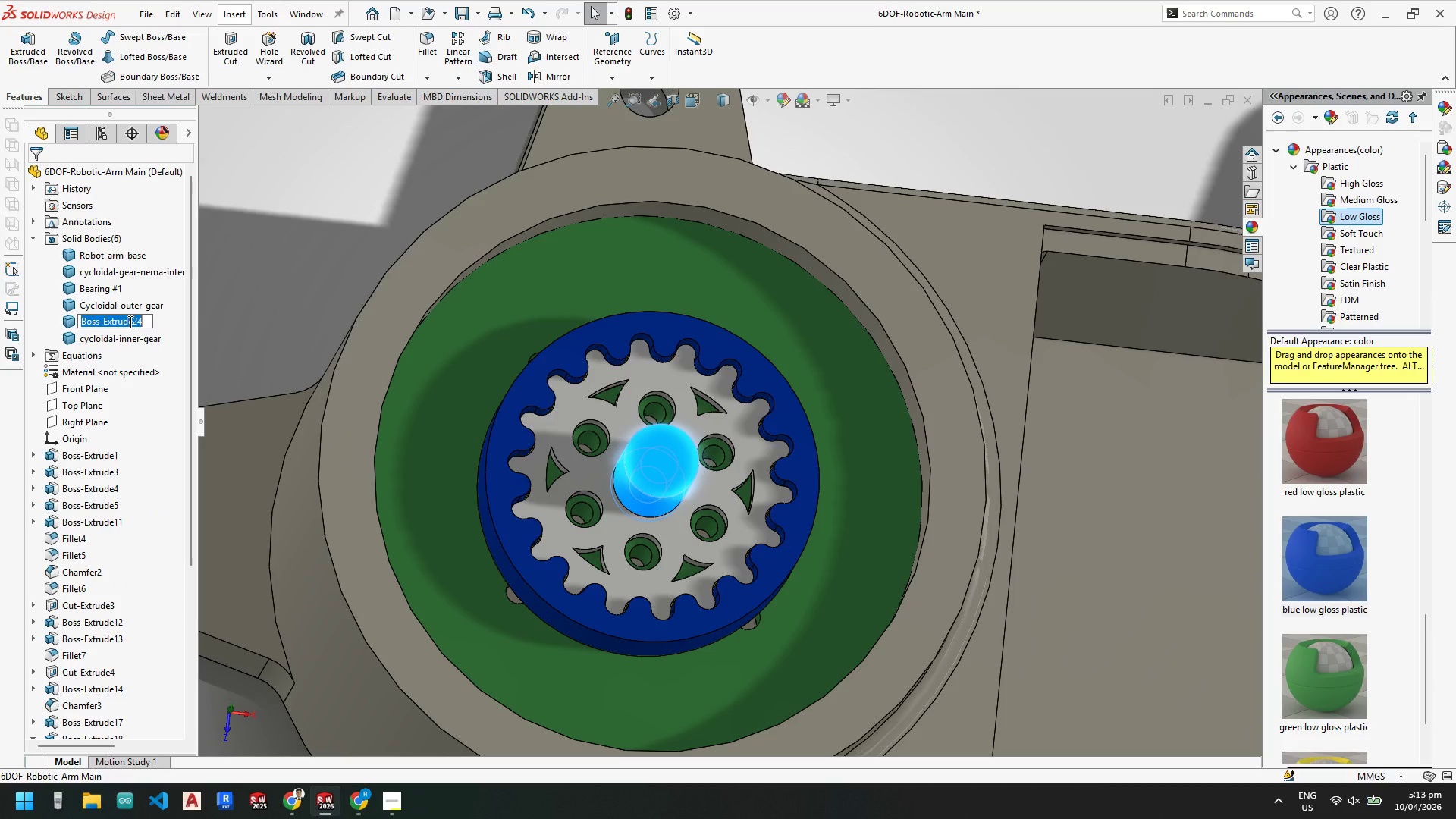 
wait(13.69)
 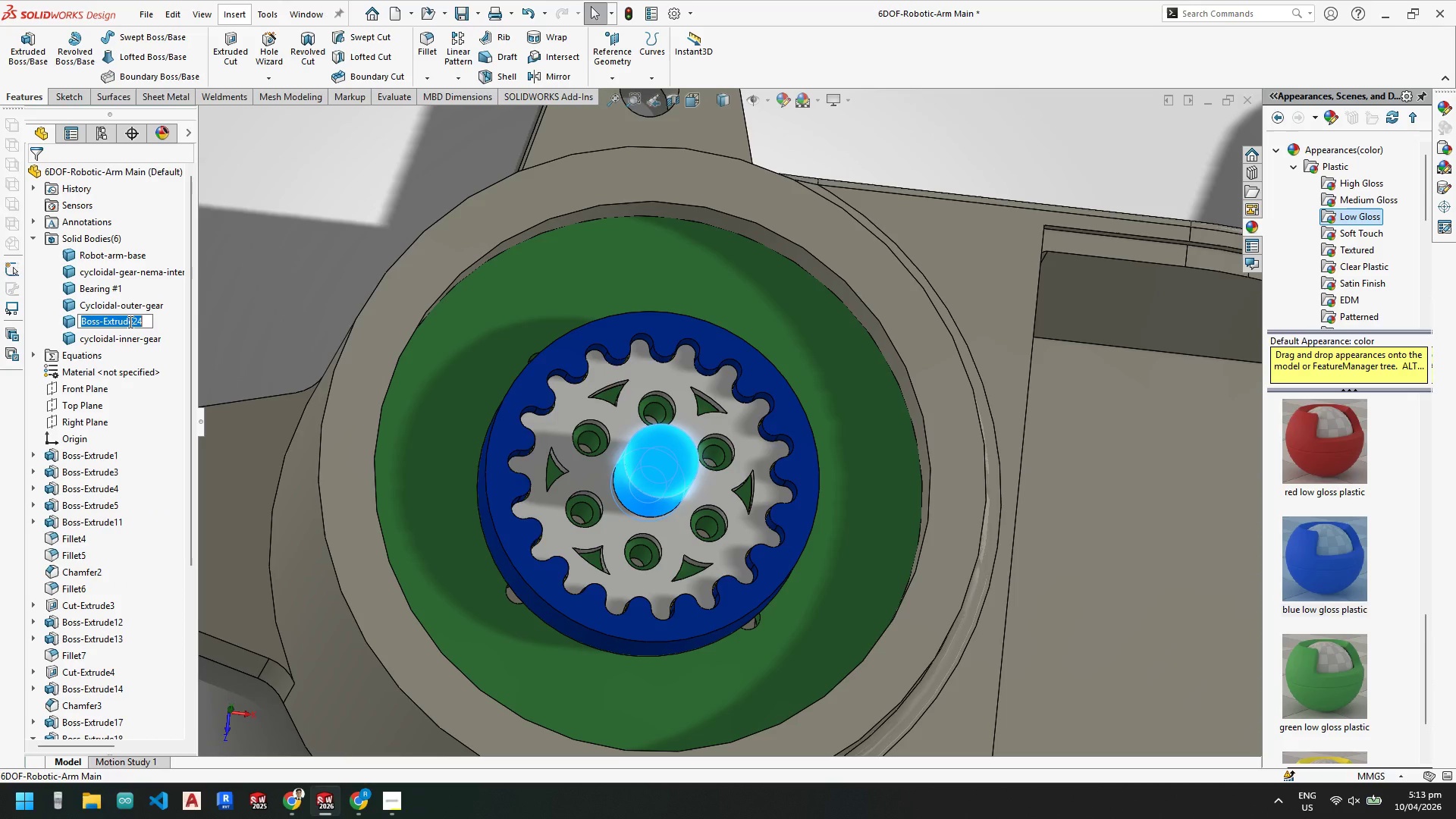 
key(Backspace)
type(cyll)
key(Backspace)
key(Backspace)
type(cloidal )
key(Backspace)
type(-gear-)
 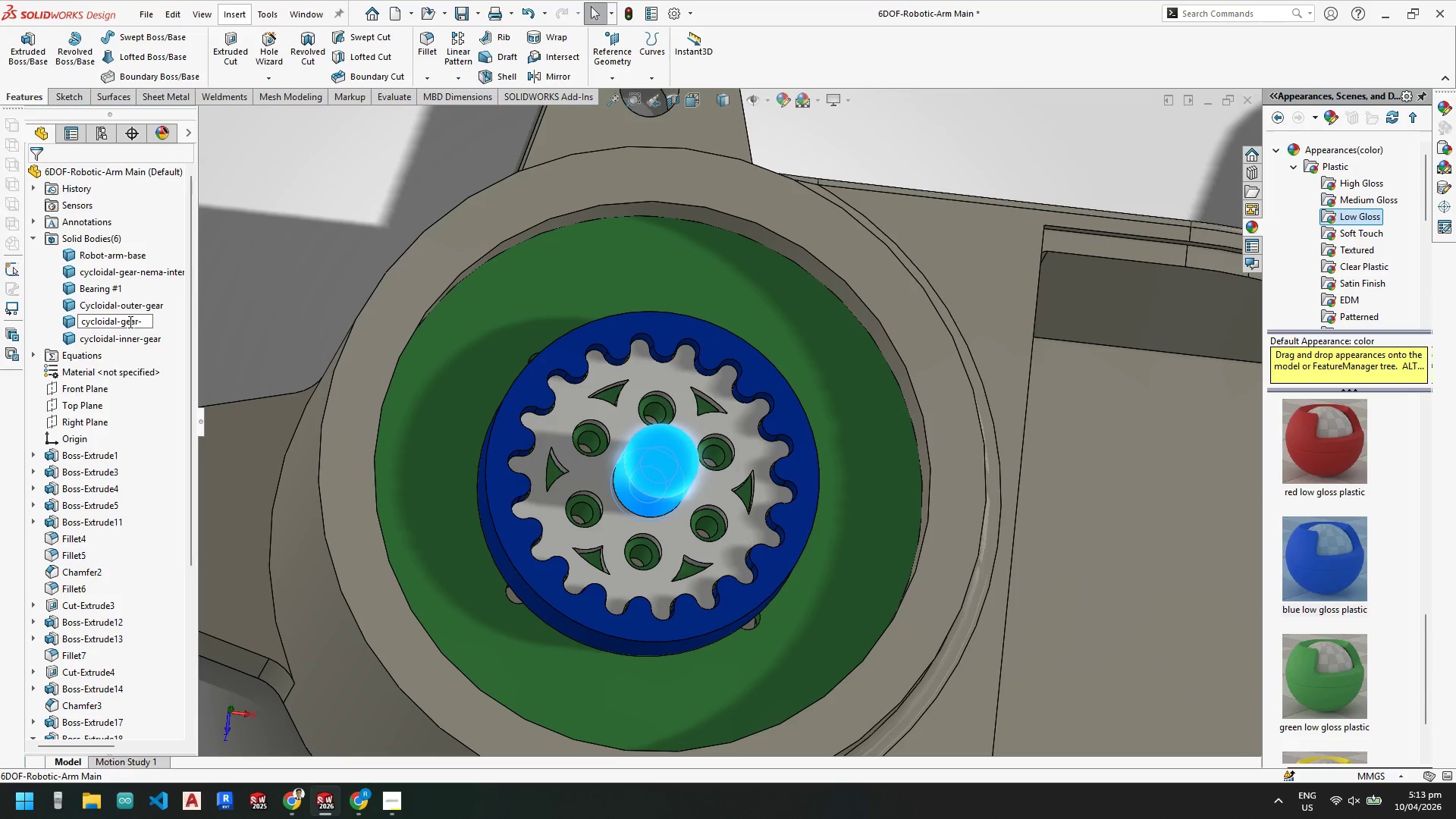 
type(shaft-motoratt)
key(Backspace)
key(Backspace)
key(Backspace)
type(-attachment)
 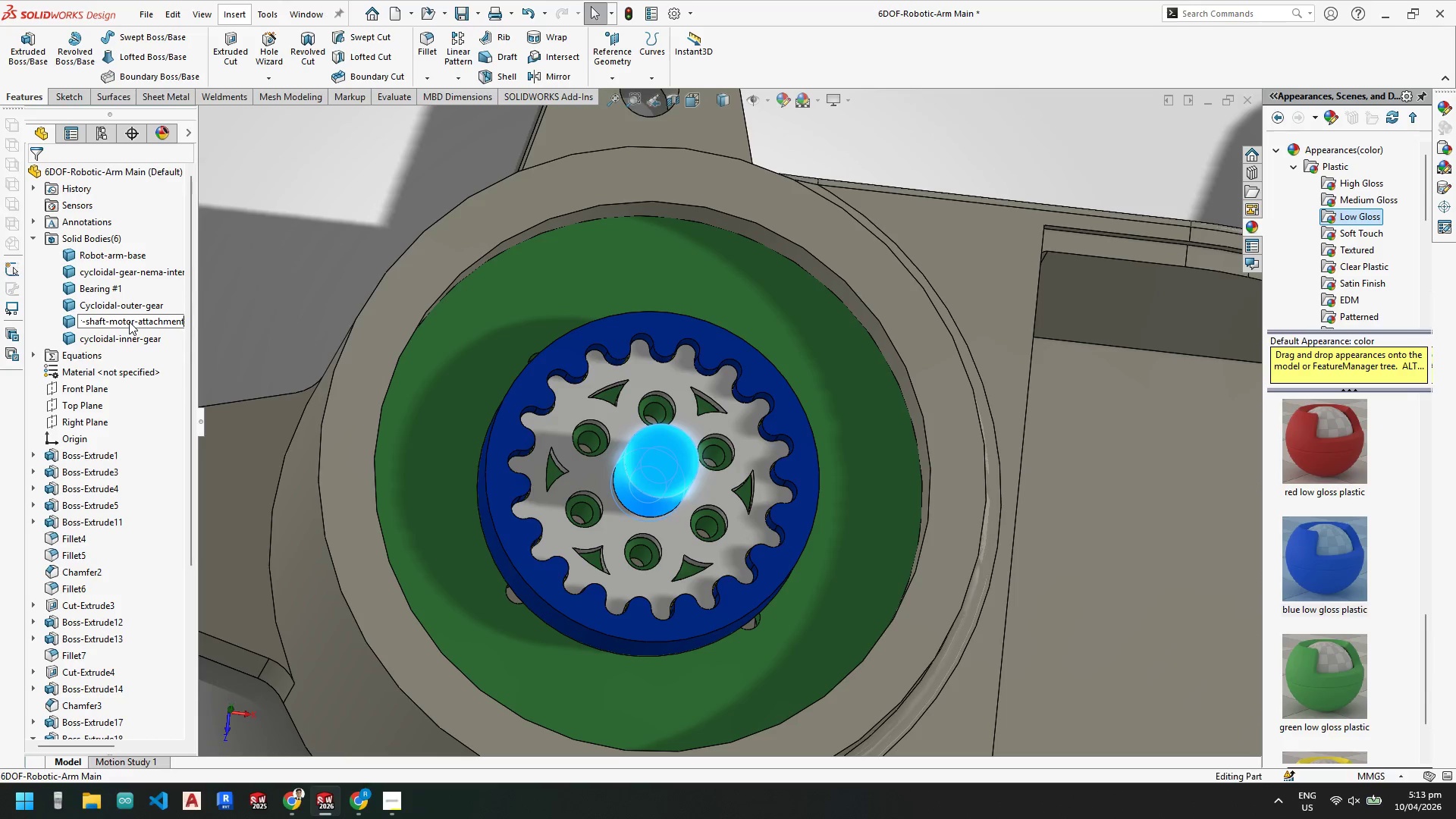 
key(Enter)
 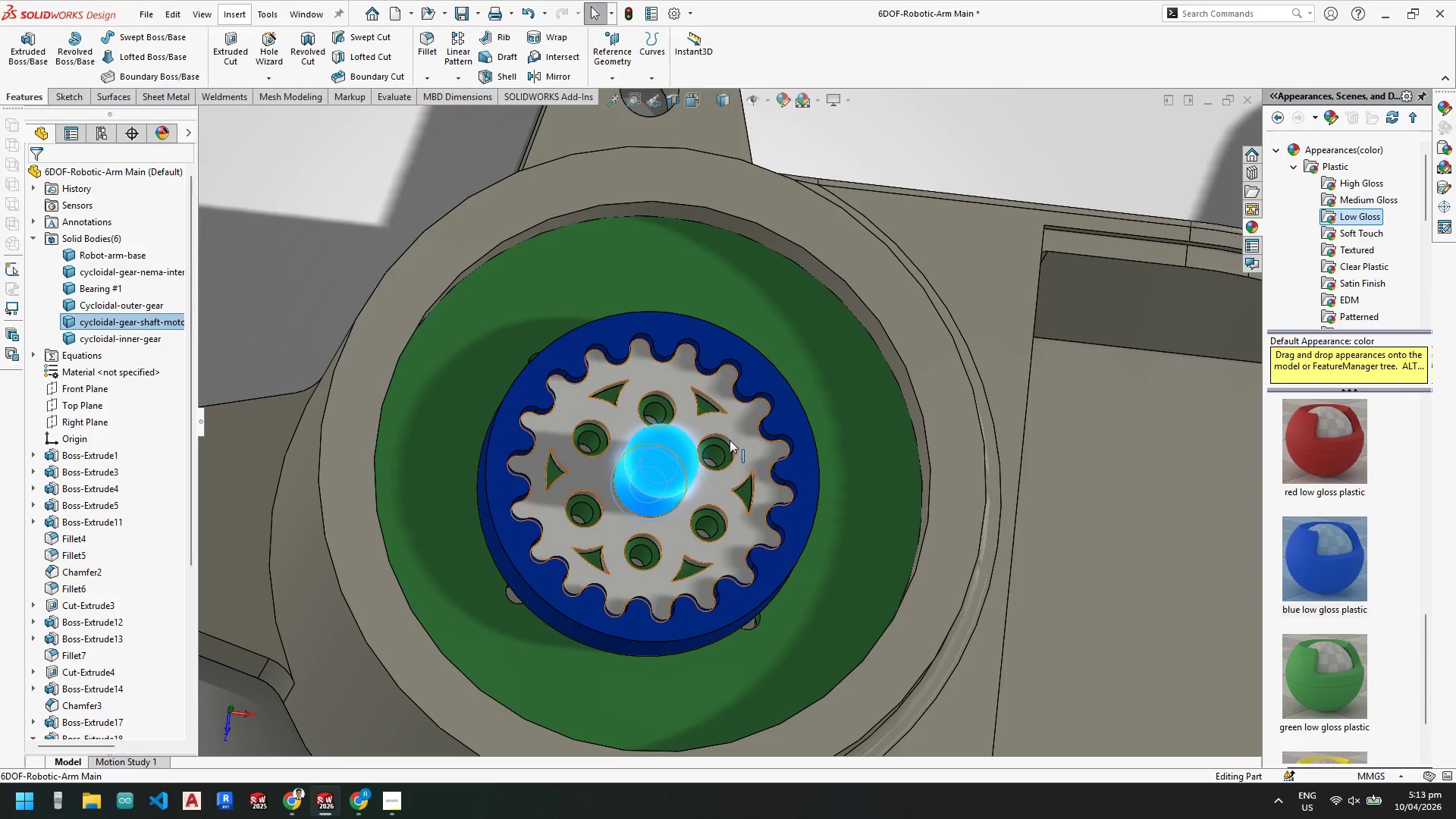 
key(Escape)
 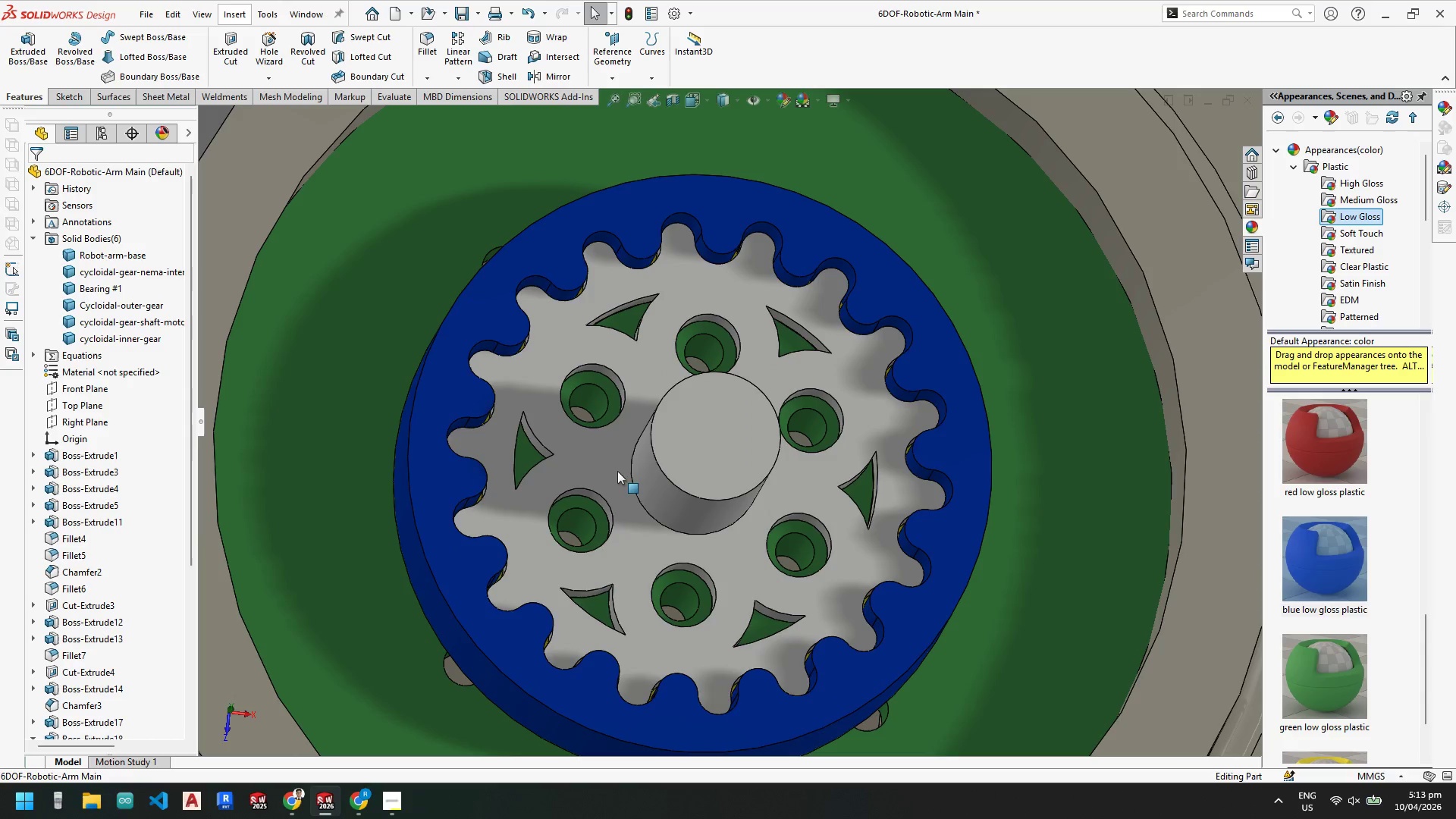 
key(Escape)
 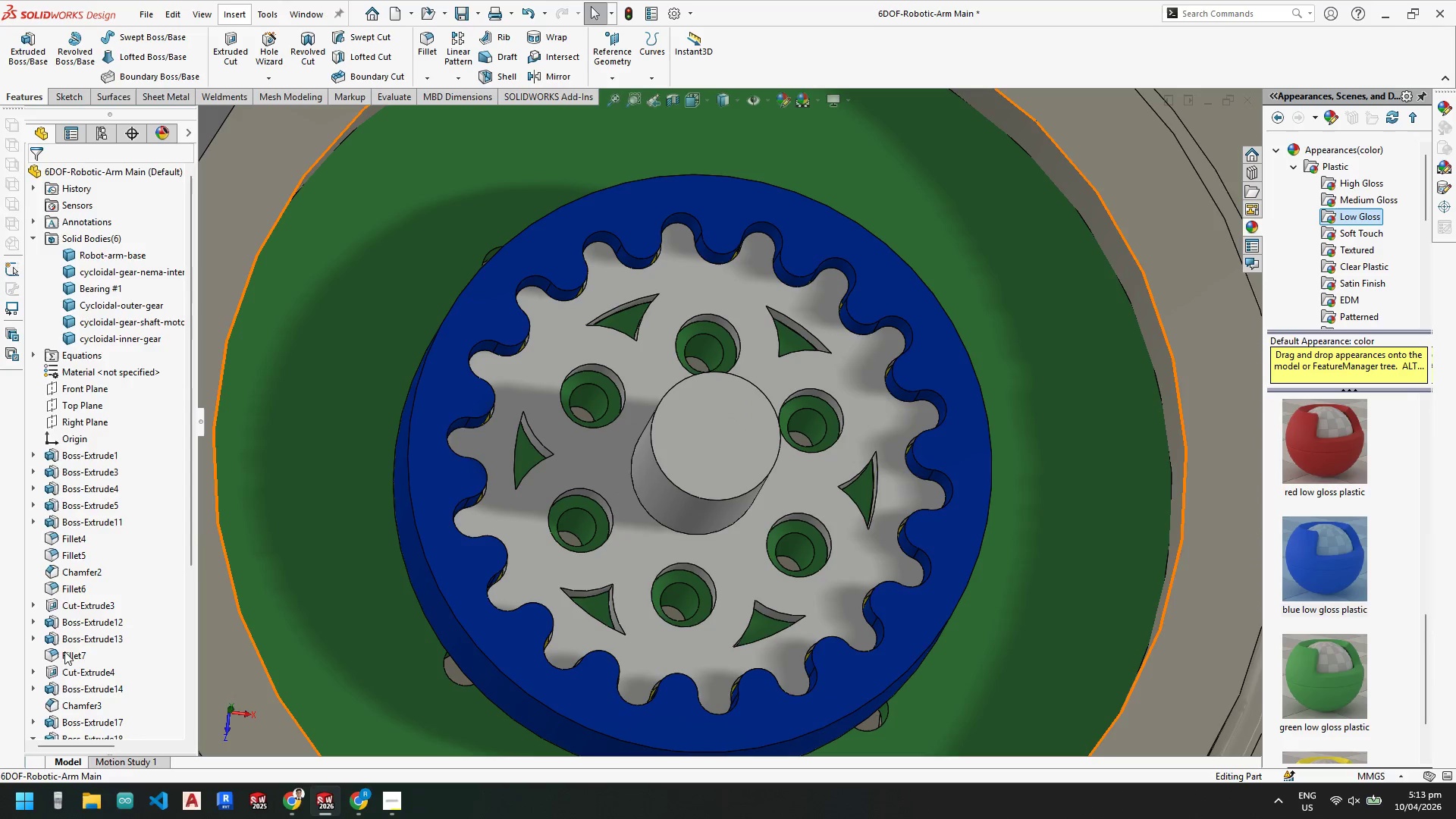 
scroll: coordinate [80, 661], scroll_direction: down, amount: 11.0
 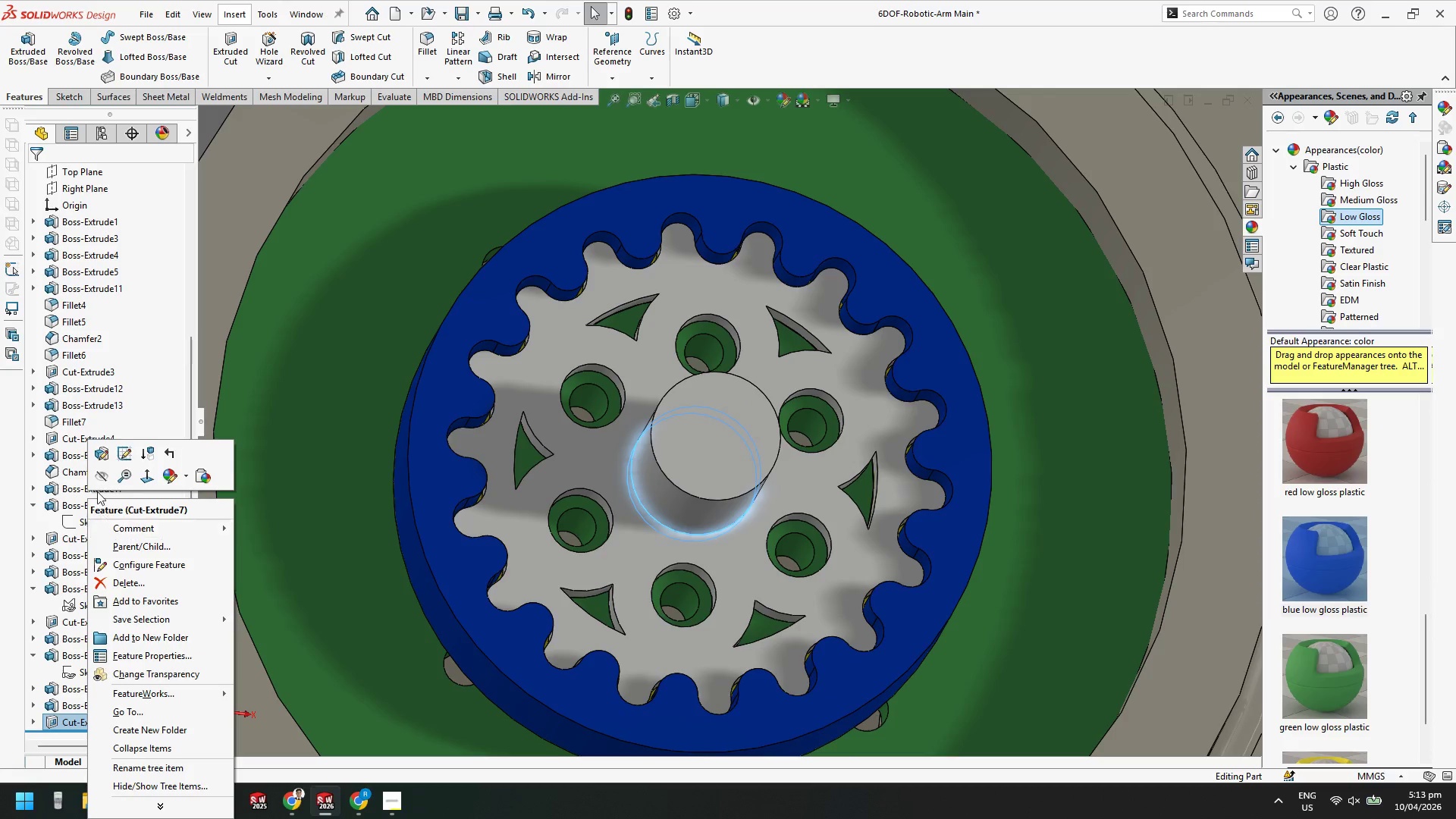 
left_click([118, 459])
 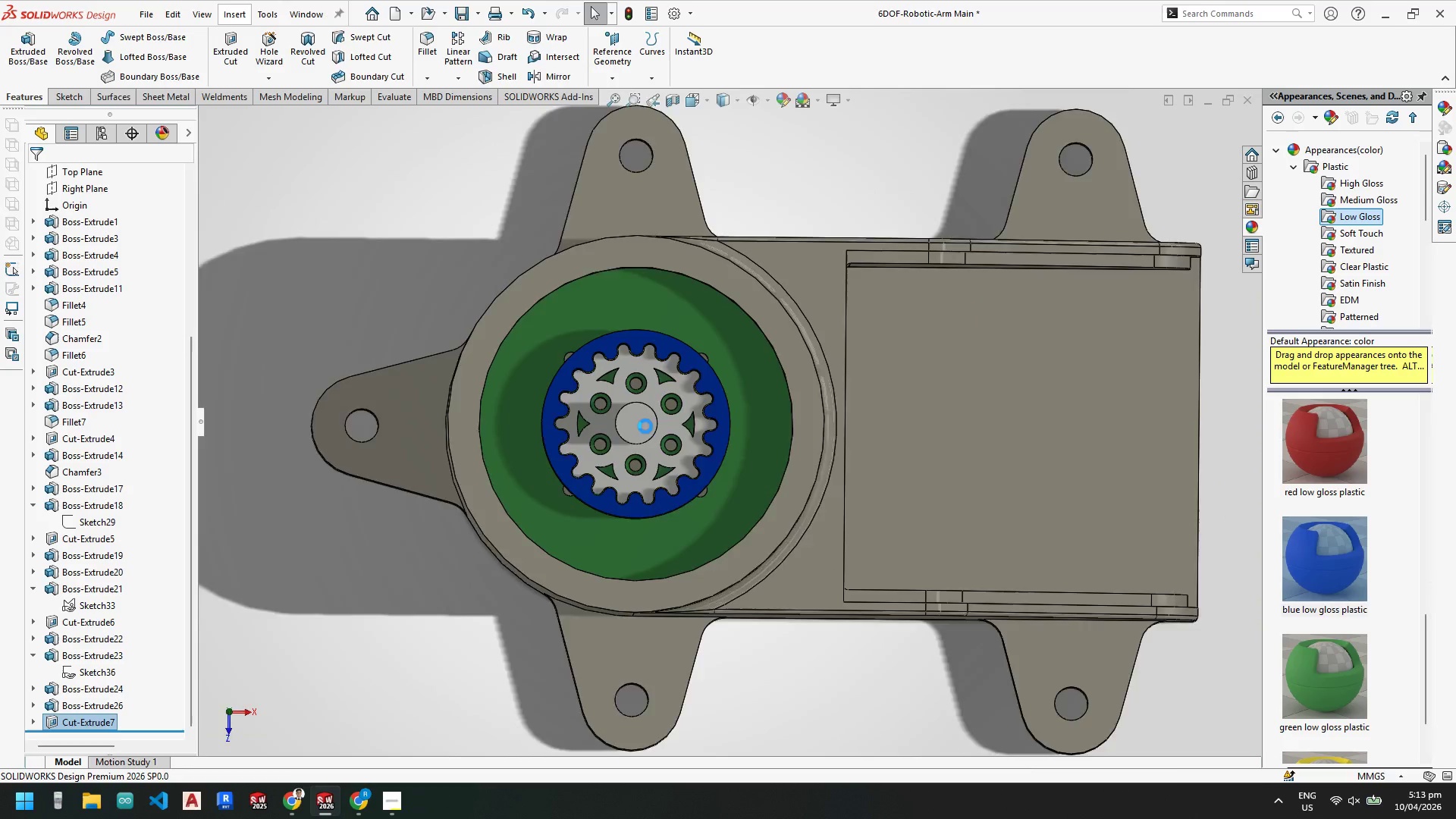 
key(Escape)
 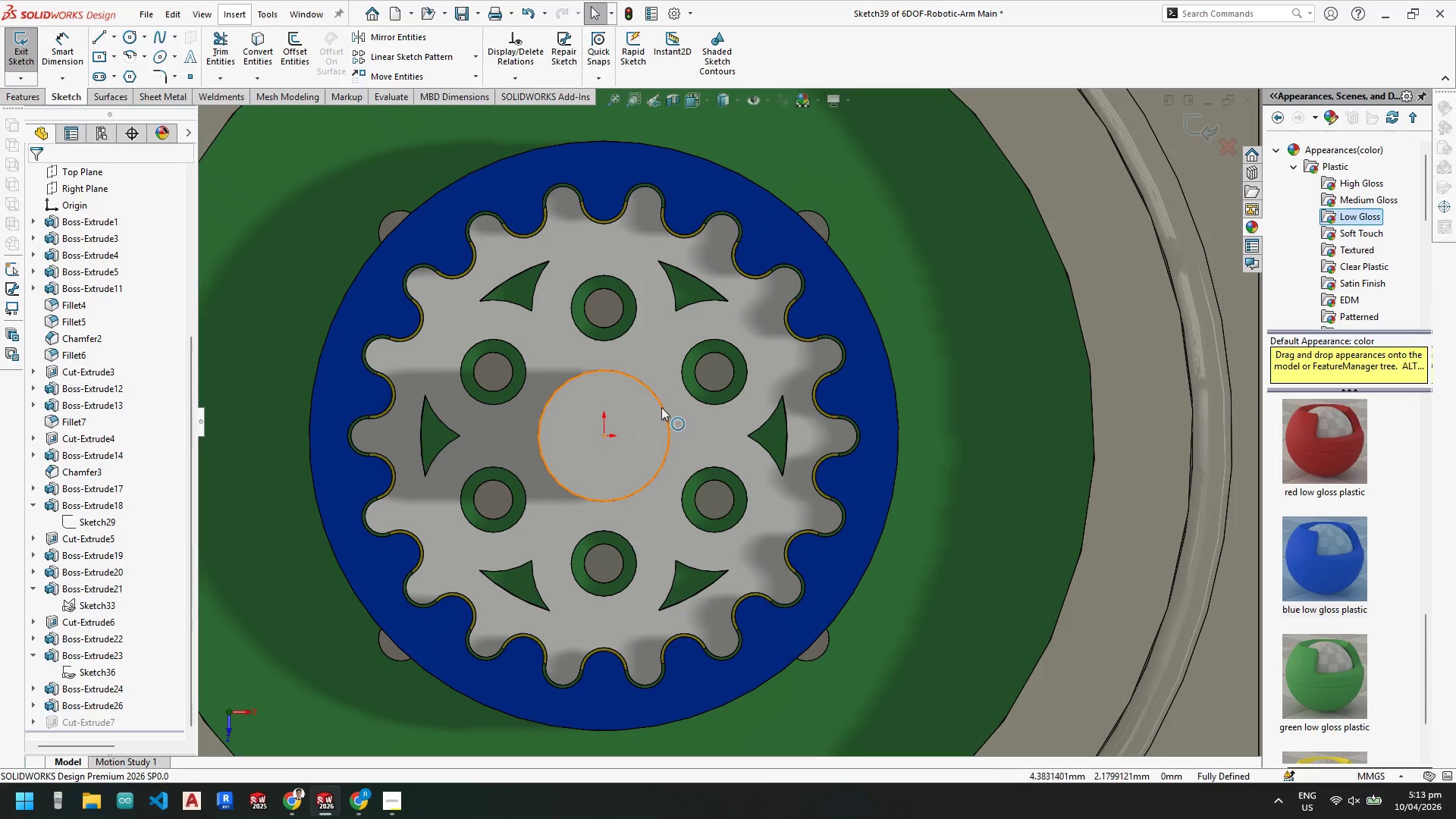 
scroll: coordinate [648, 418], scroll_direction: down, amount: 8.0
 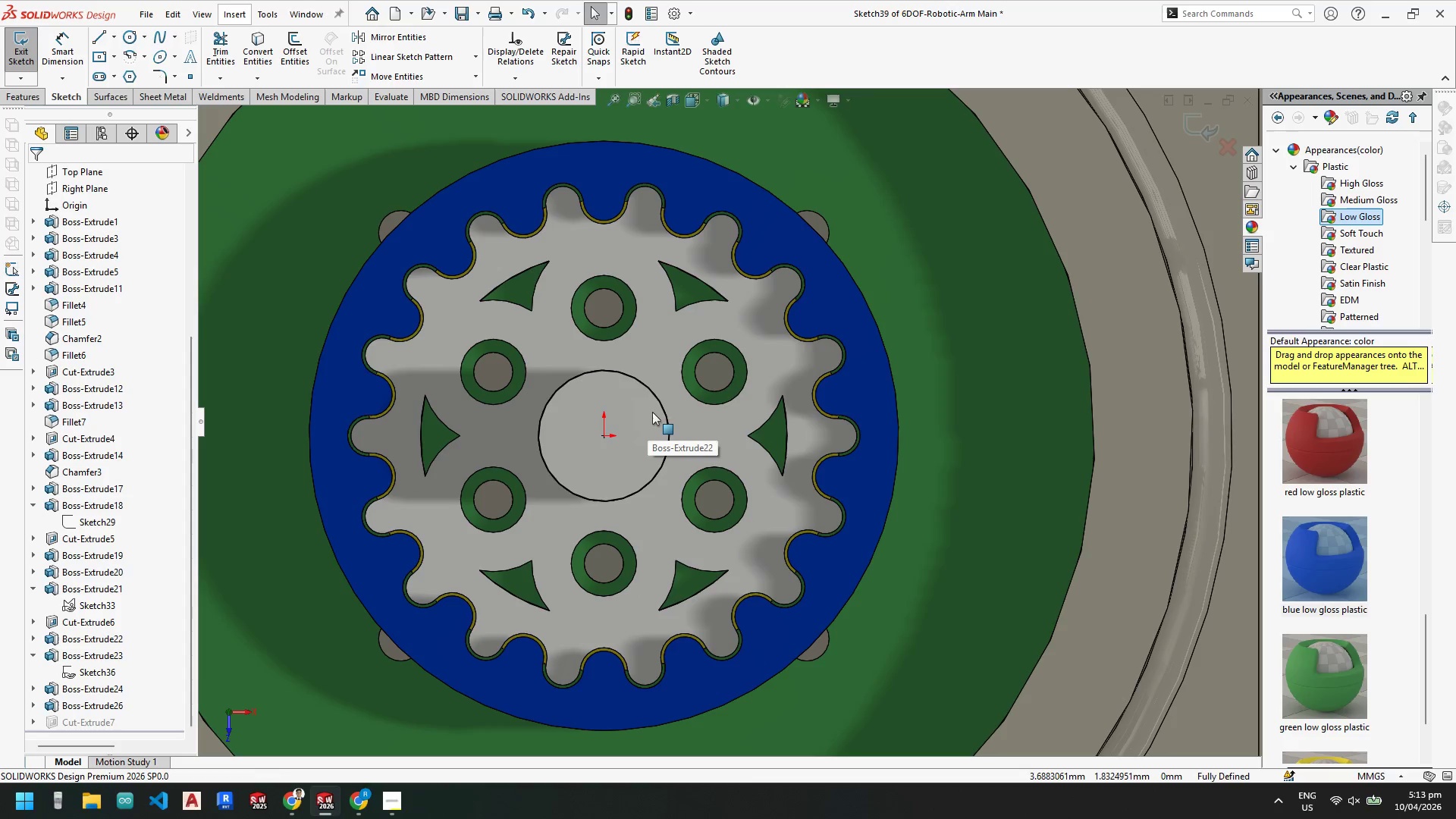 
left_click([661, 407])
 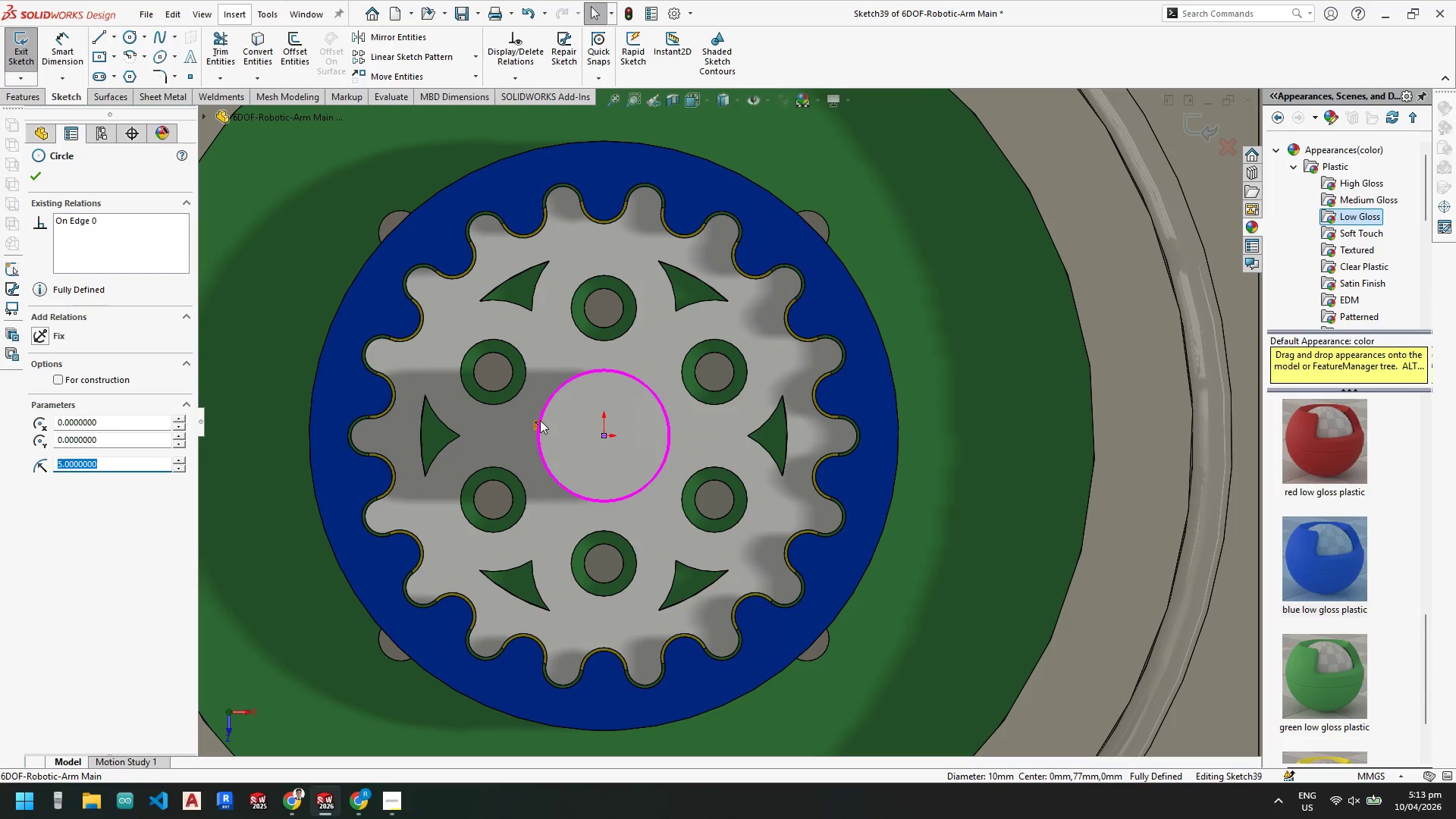 
right_click([540, 420])
 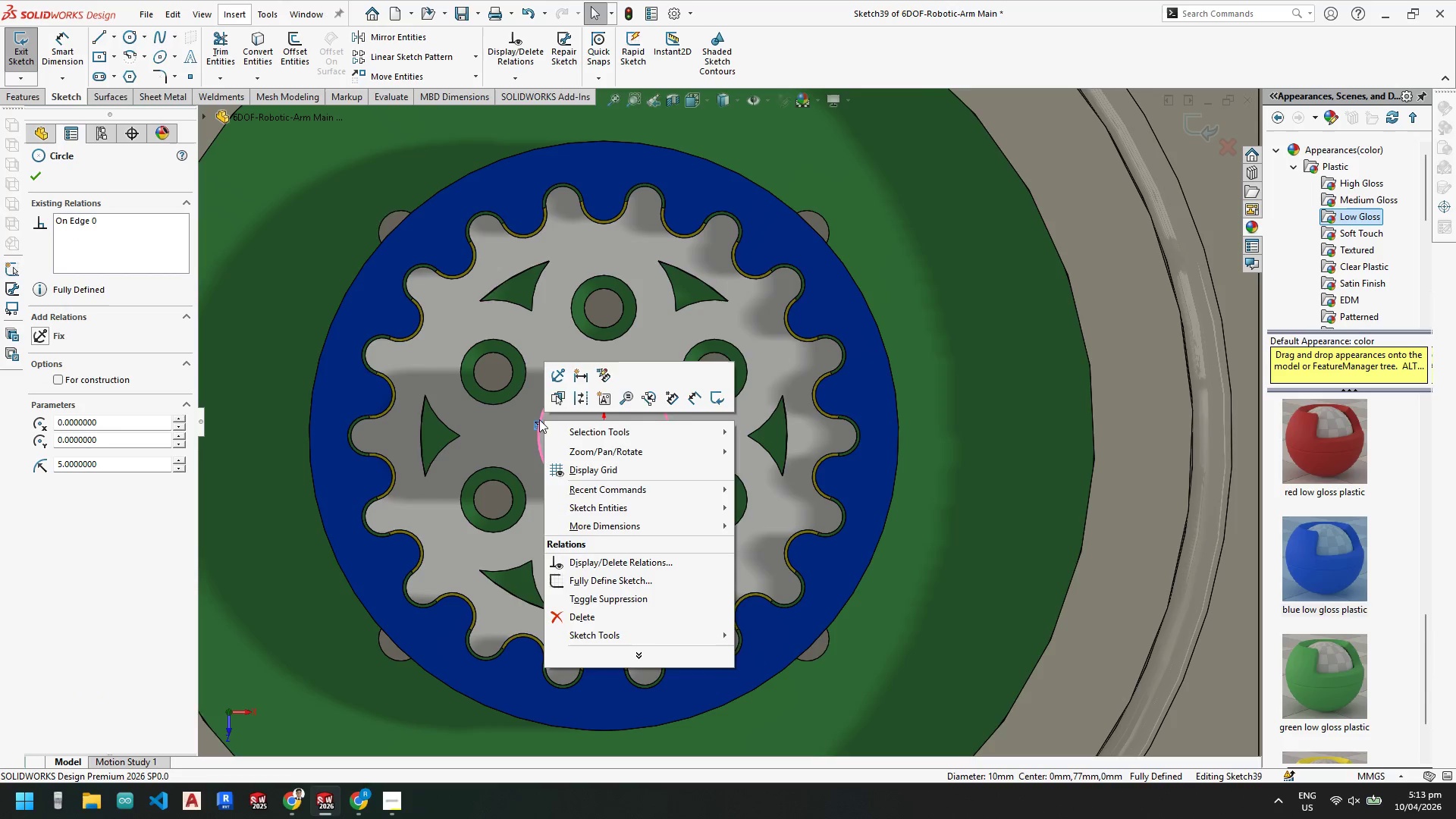 
key(Escape)
 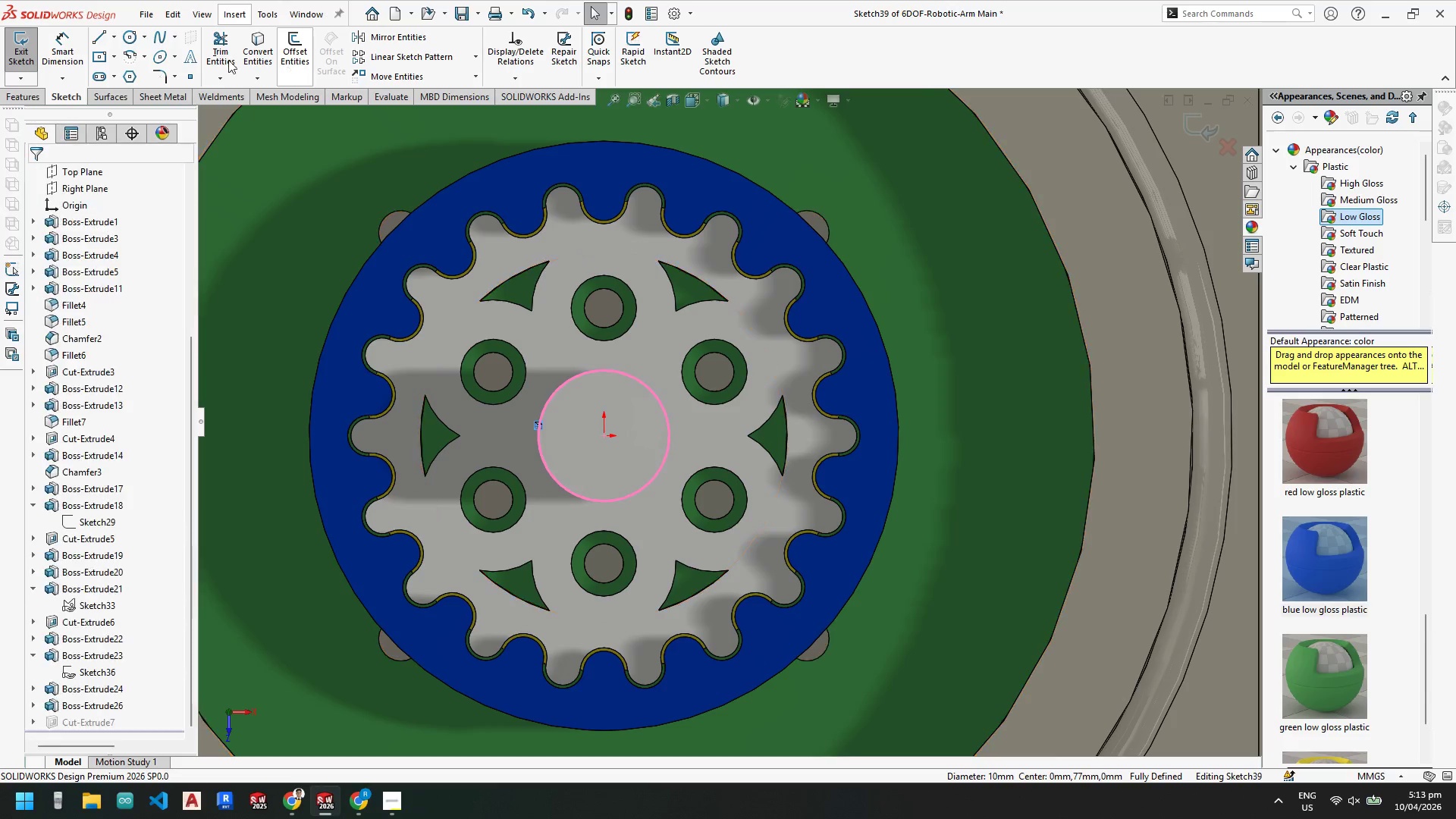 
key(Escape)
 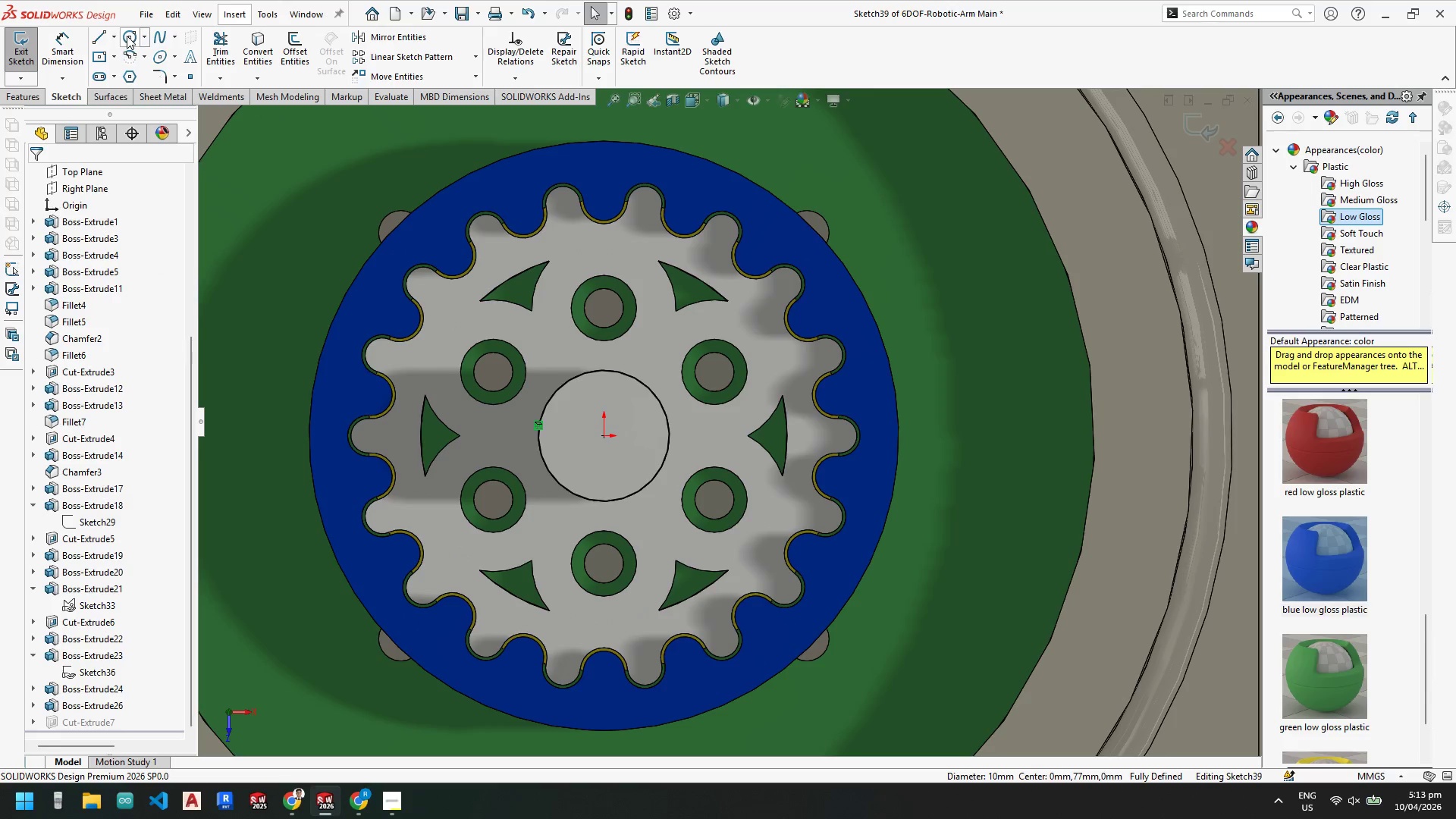 
left_click([127, 36])
 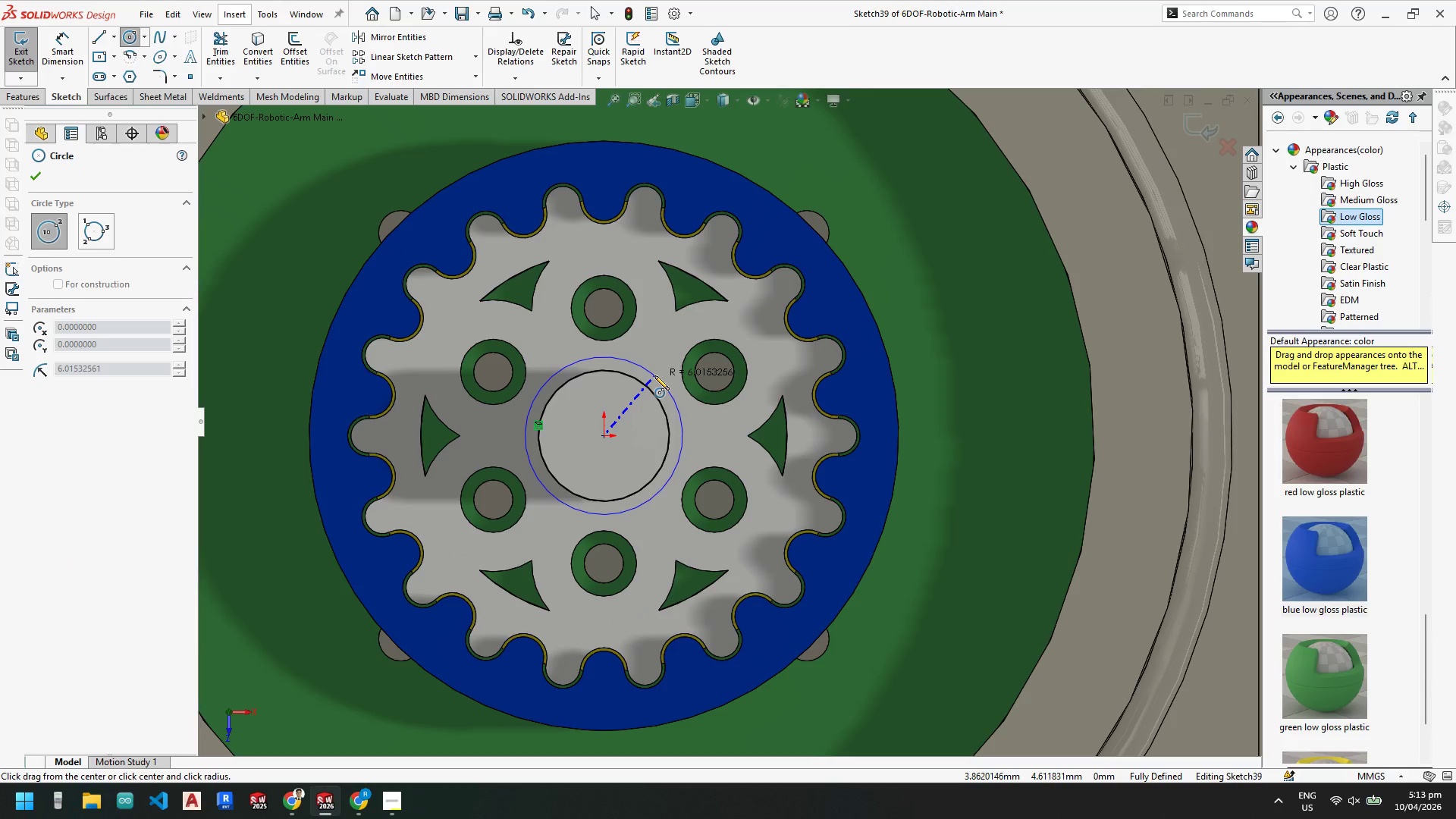 
wait(6.56)
 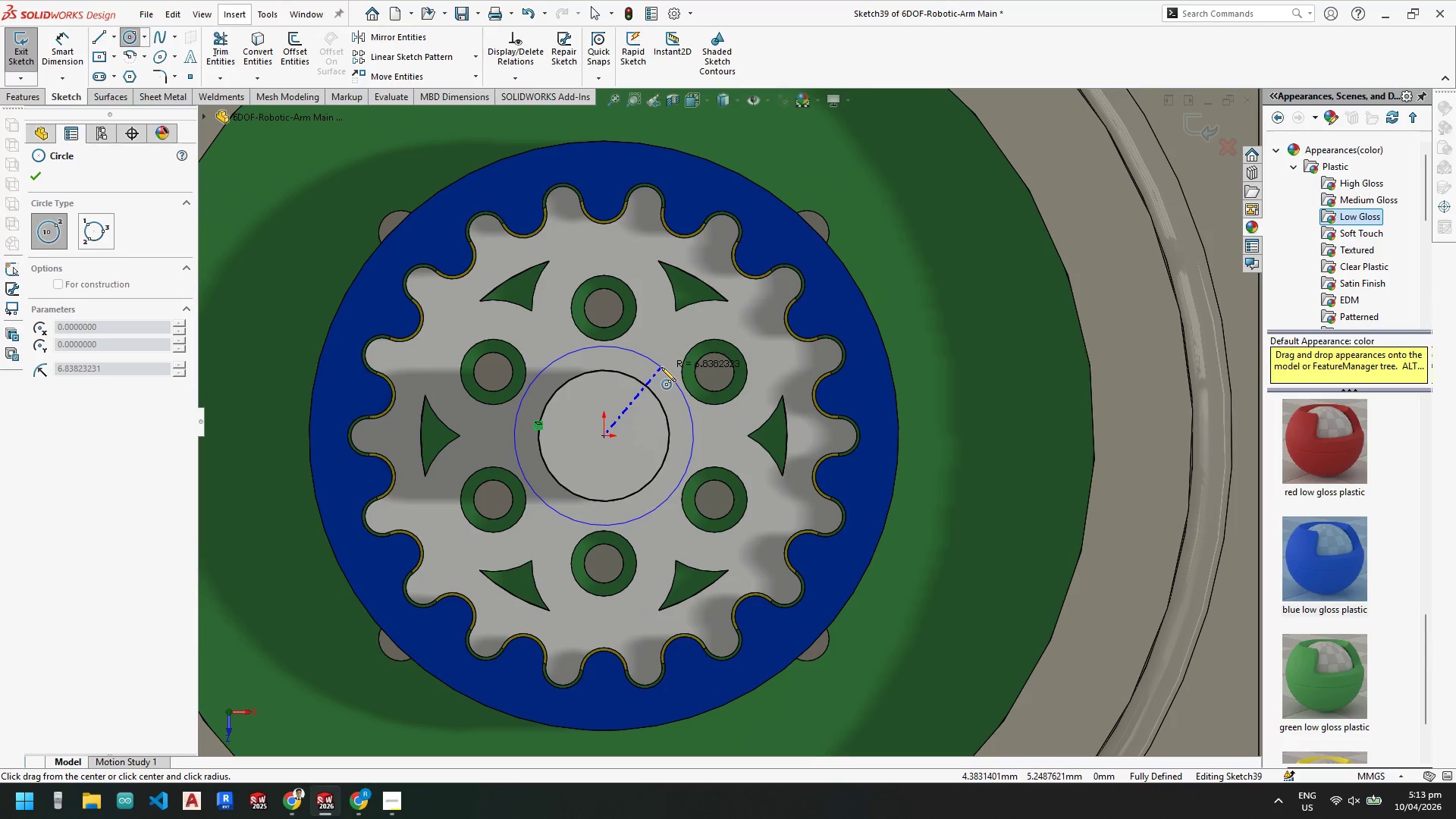 
left_click([655, 375])
 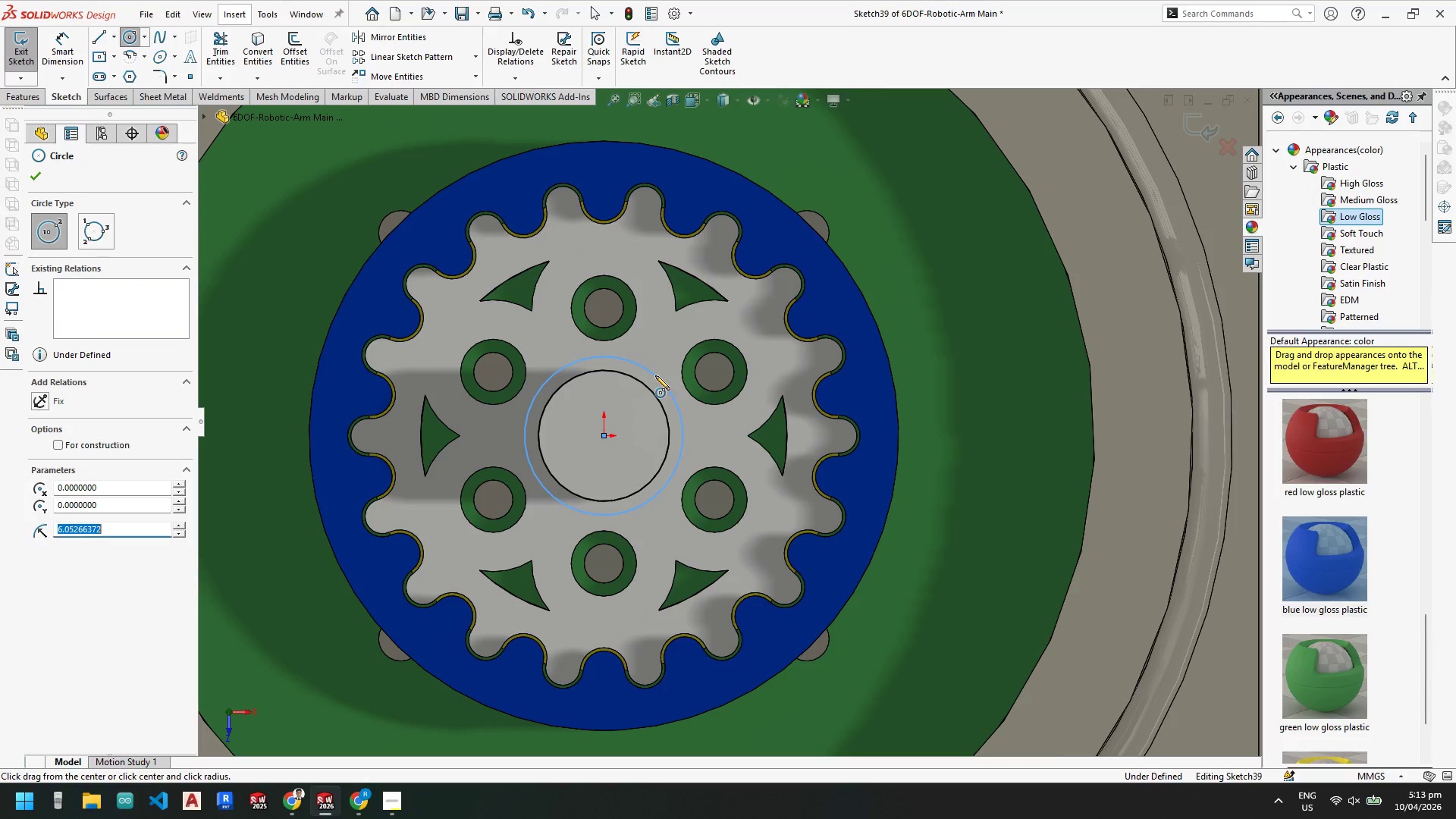 
key(Escape)
 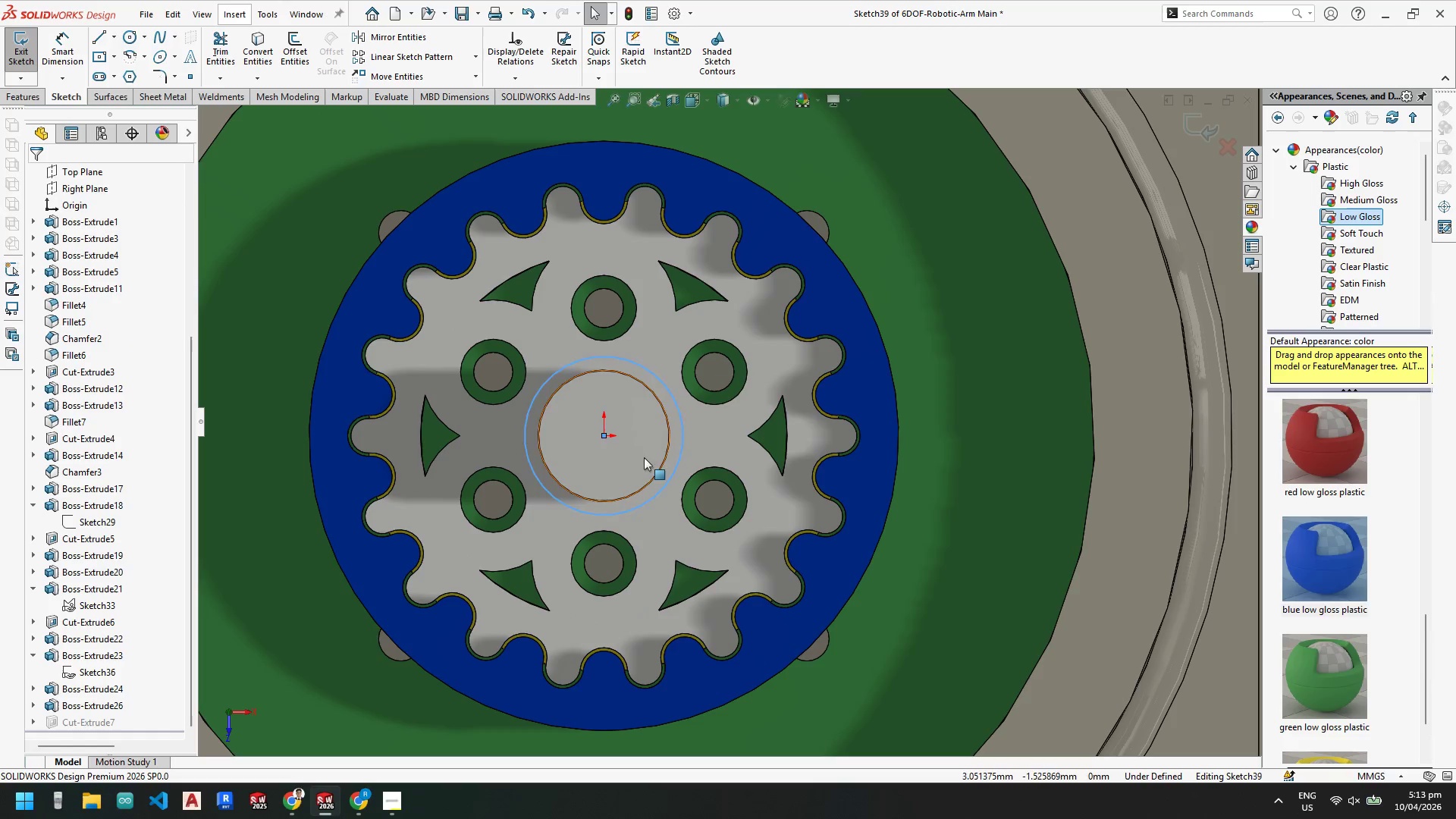 
key(Escape)
 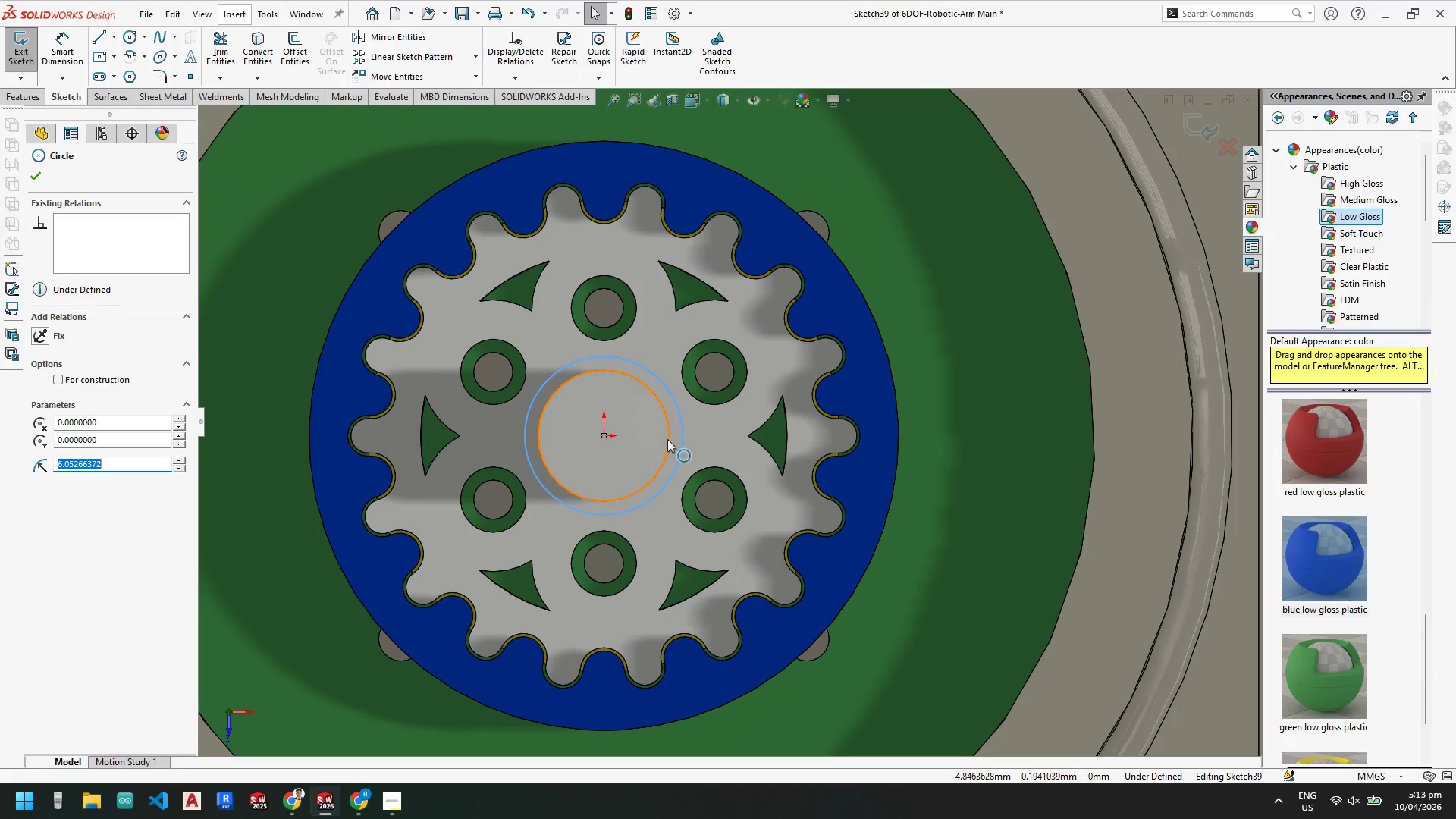 
left_click([668, 439])
 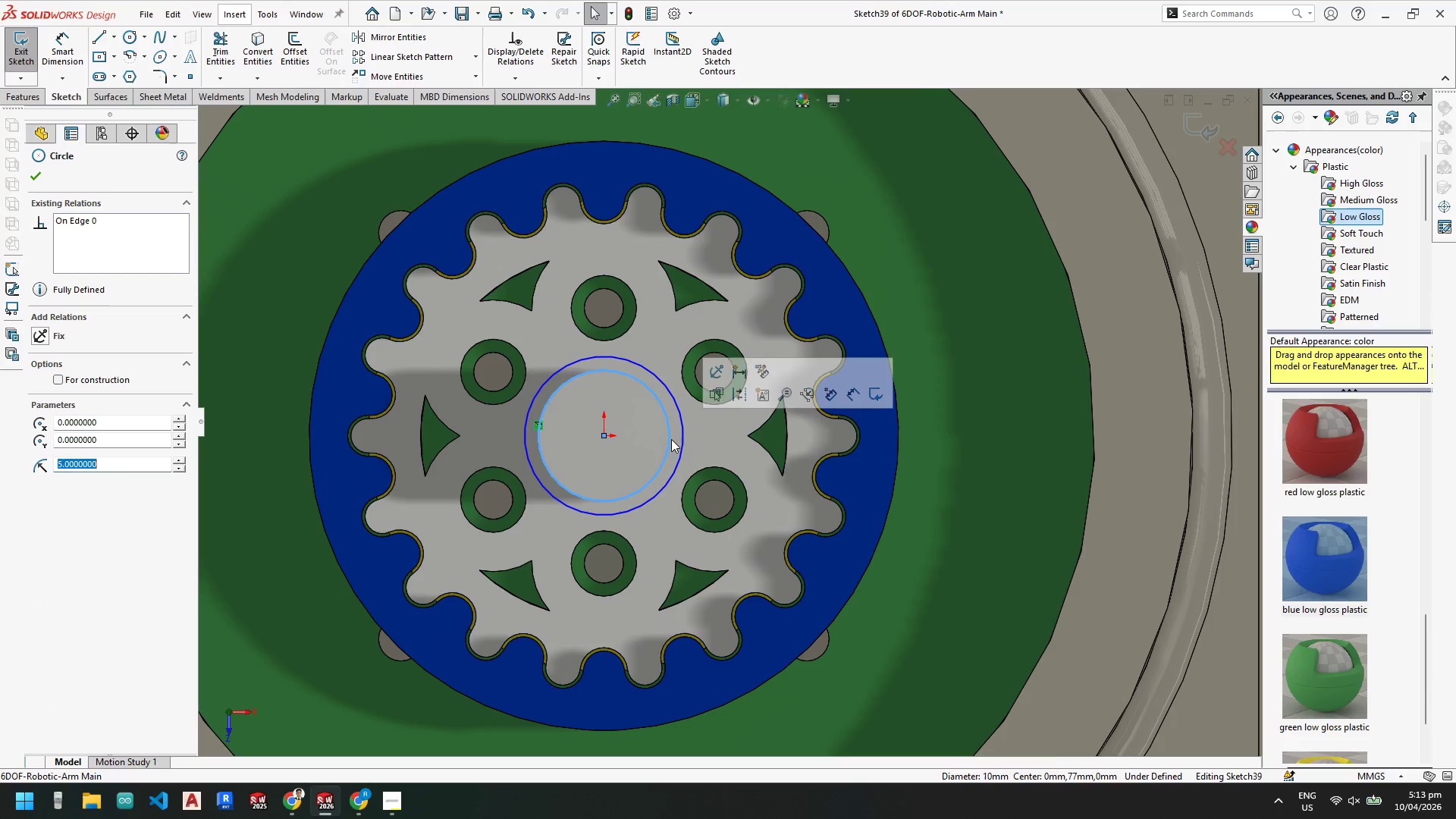 
key(Escape)
 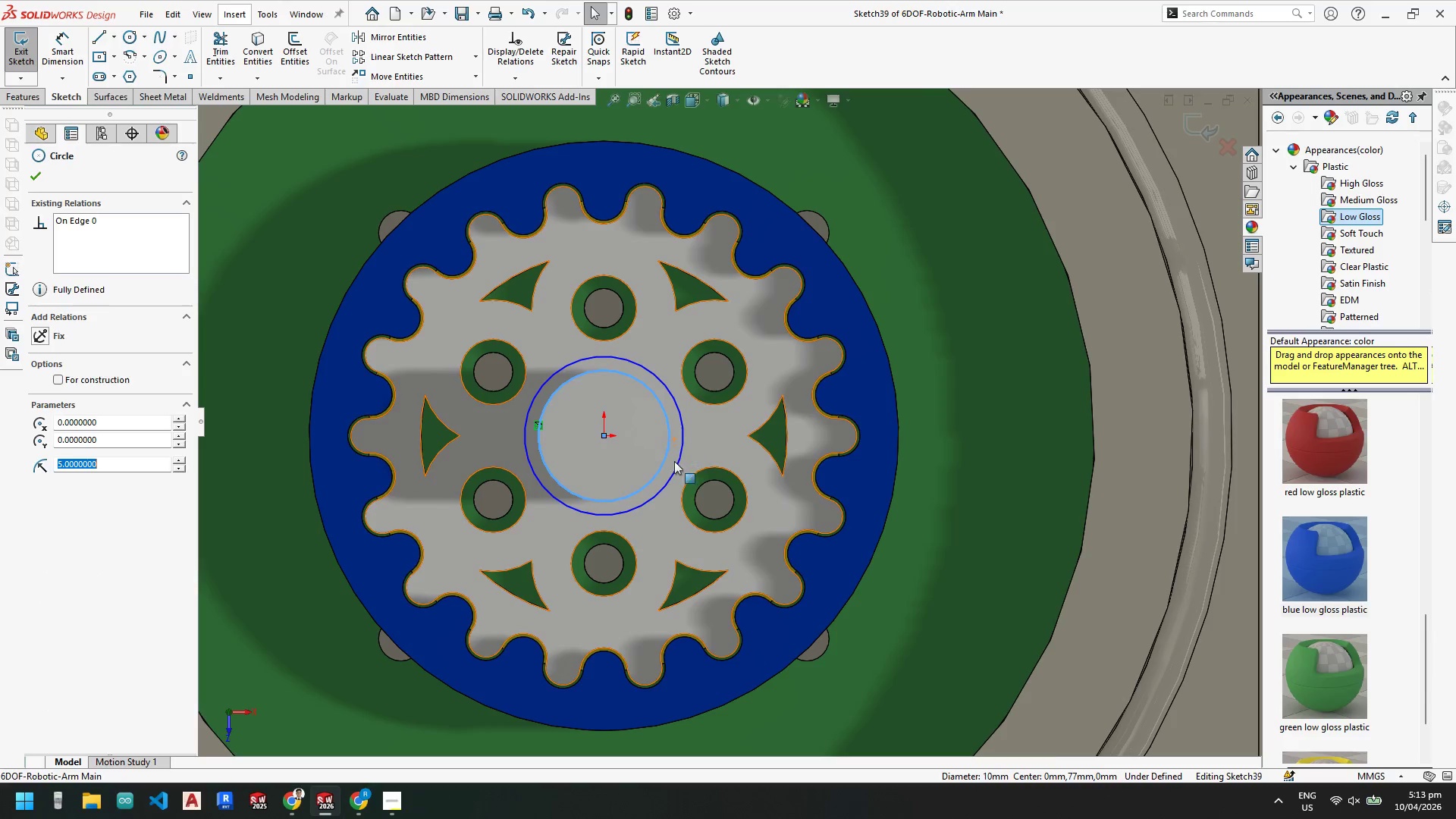 
key(Escape)
 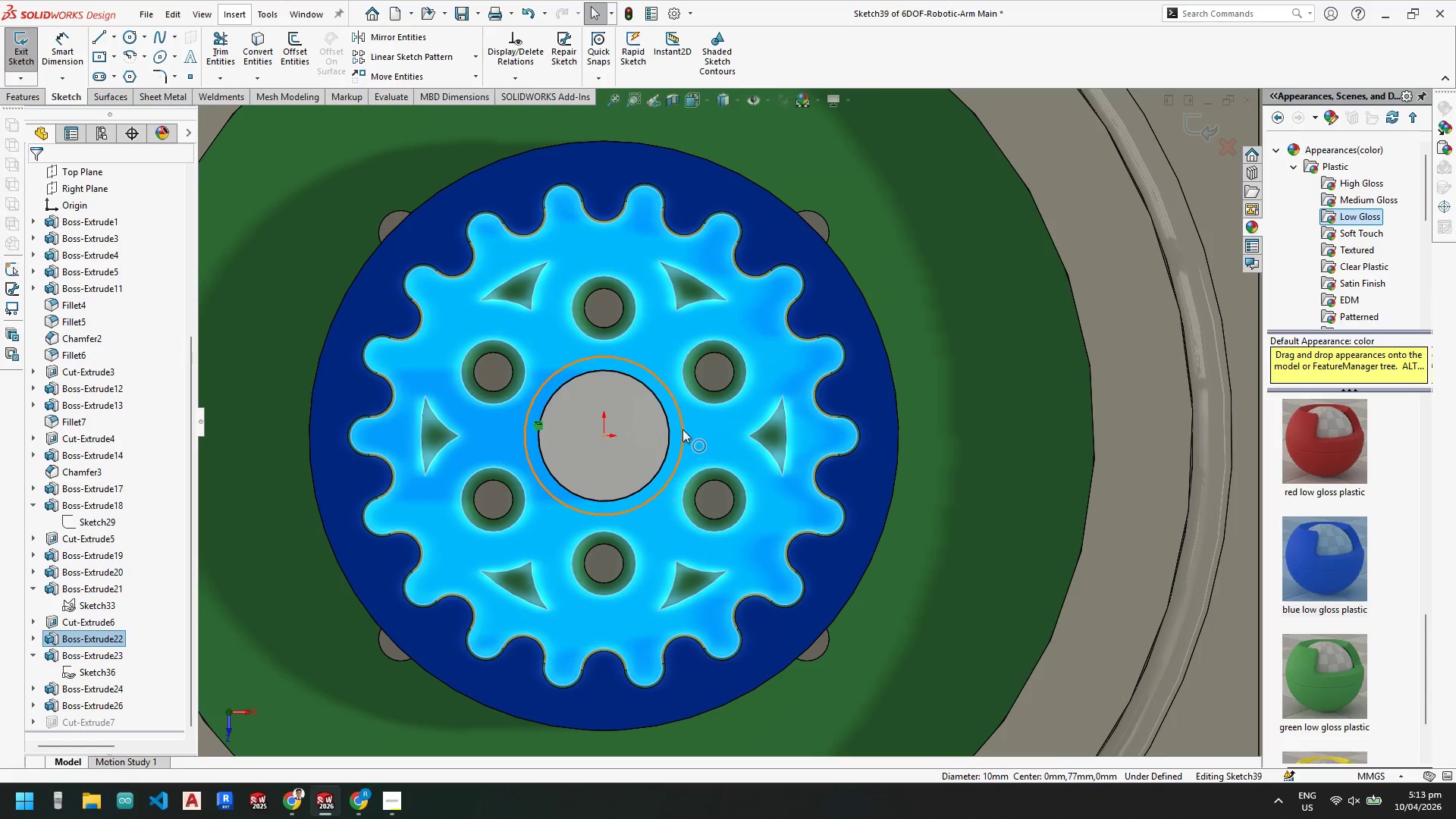 
left_click([682, 428])
 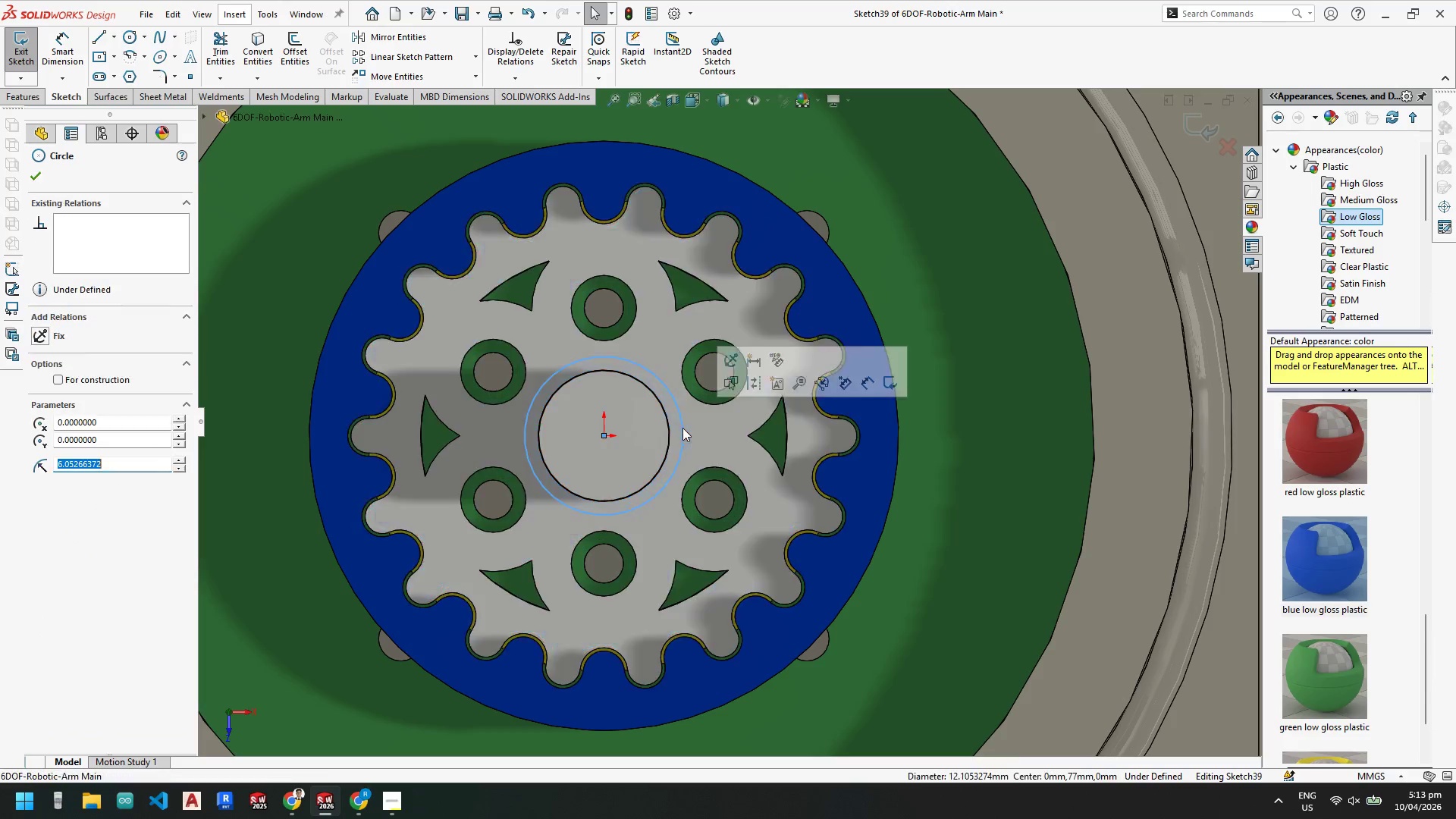 
key(Escape)
 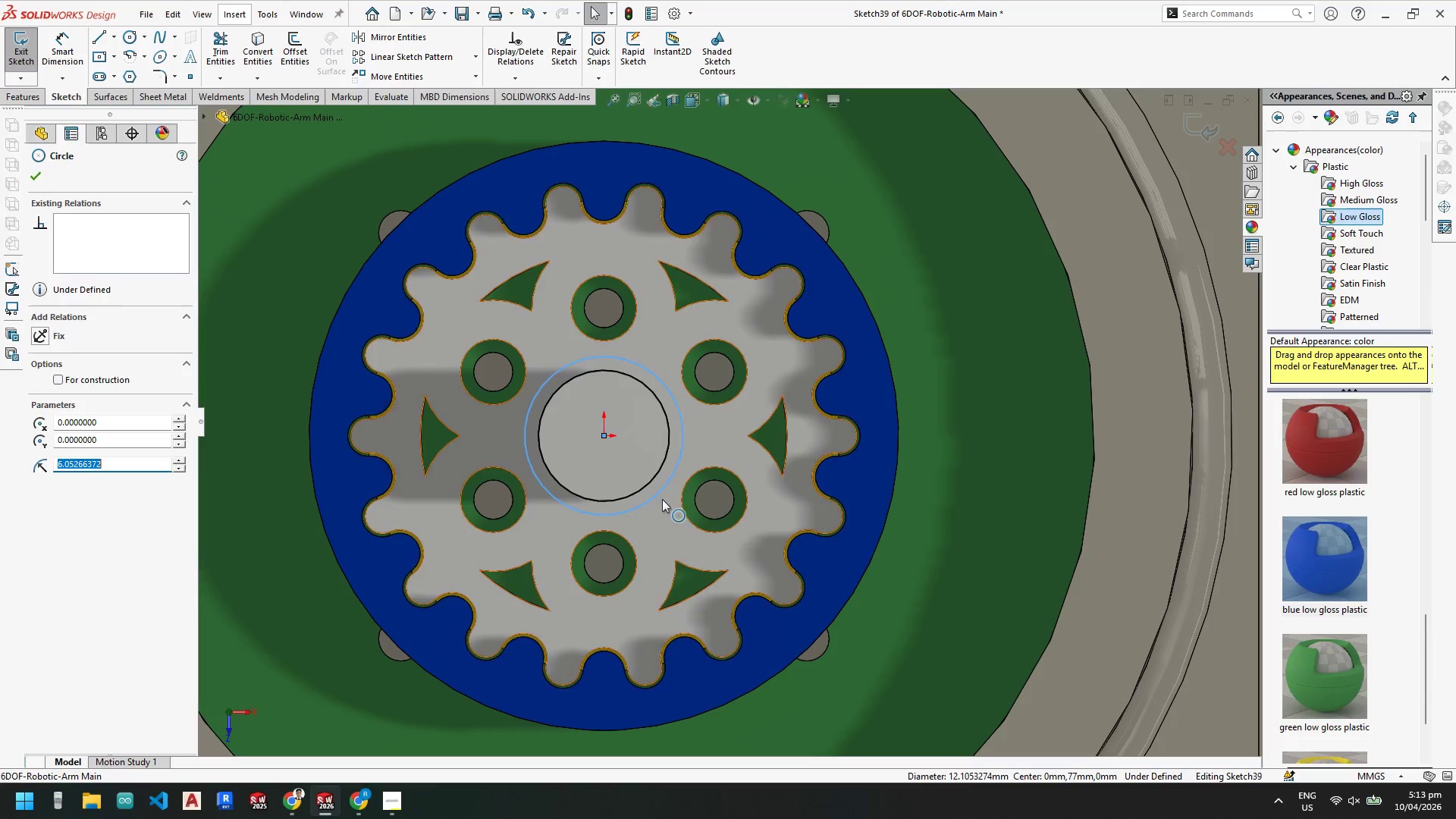 
key(Escape)
 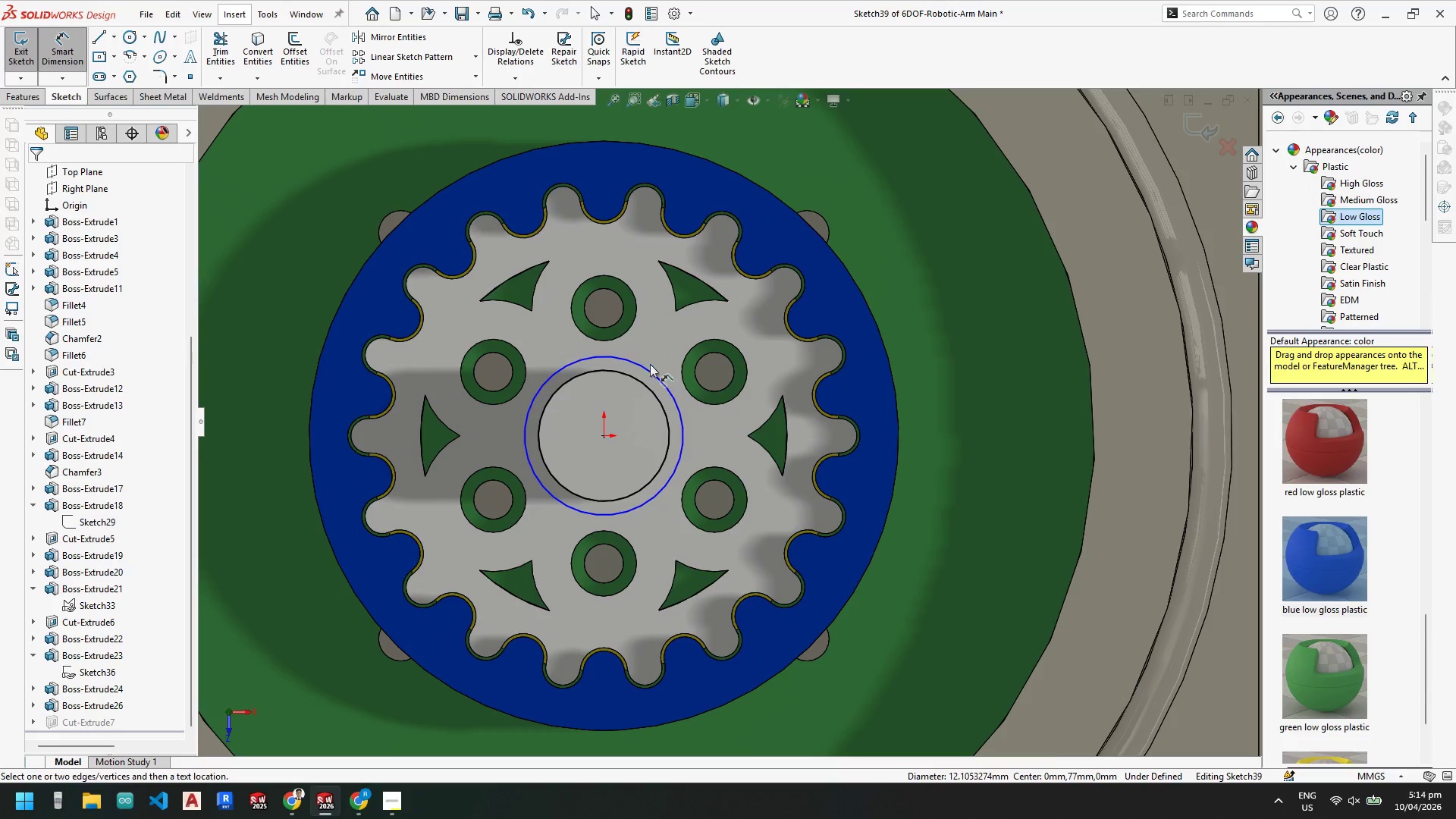 
left_click([660, 380])
 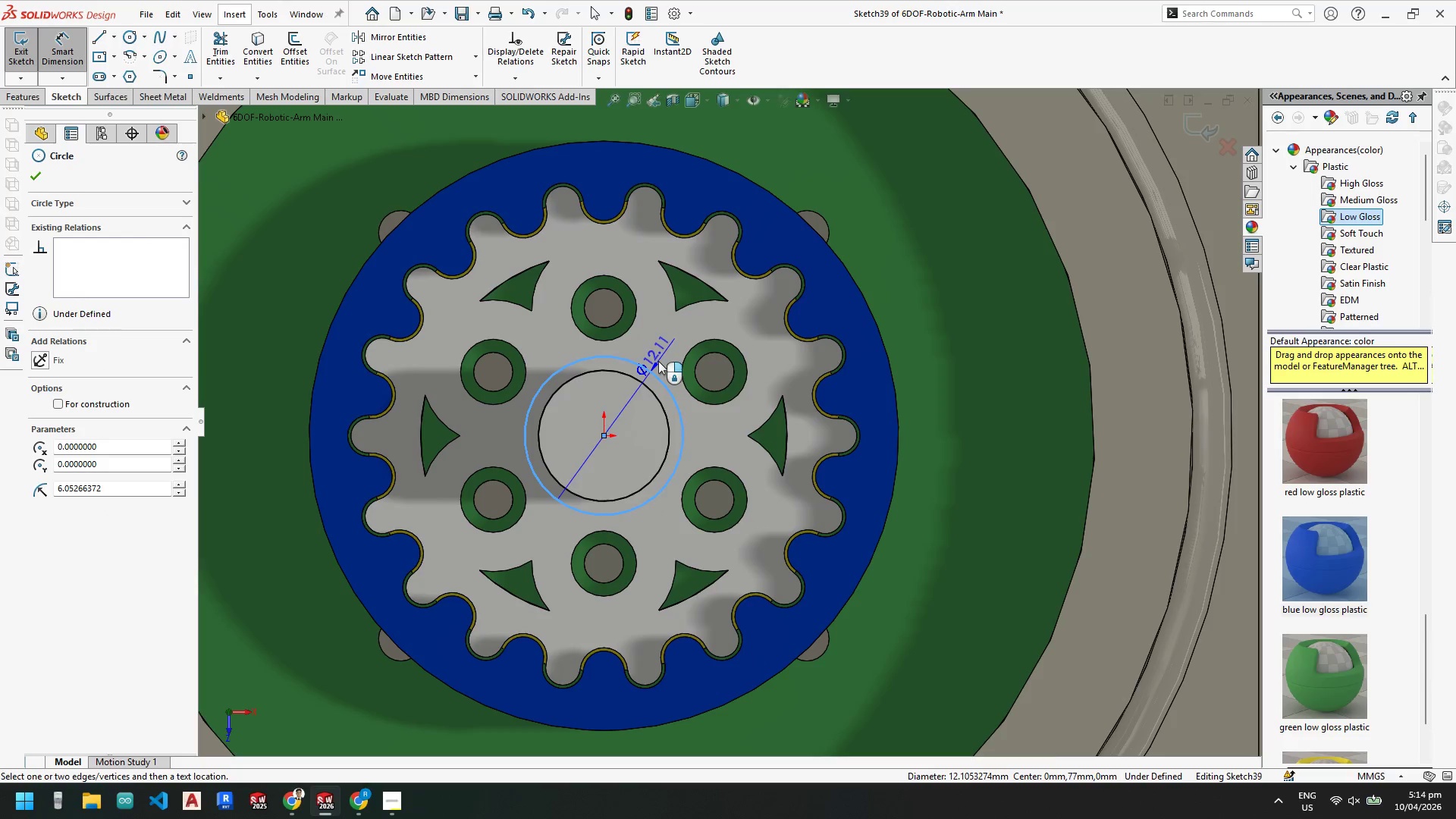 
left_click([658, 361])
 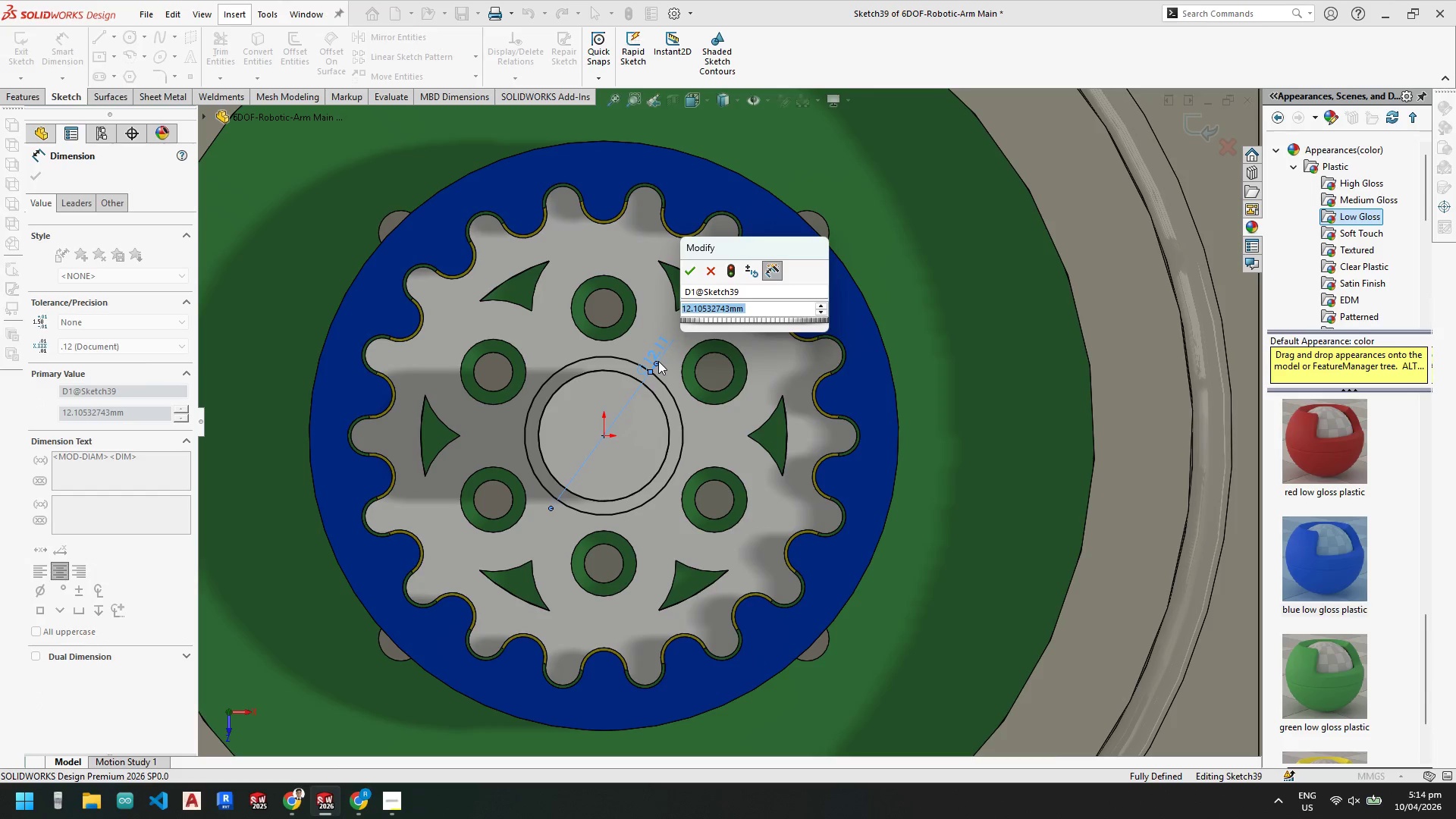 
key(Numpad1)
 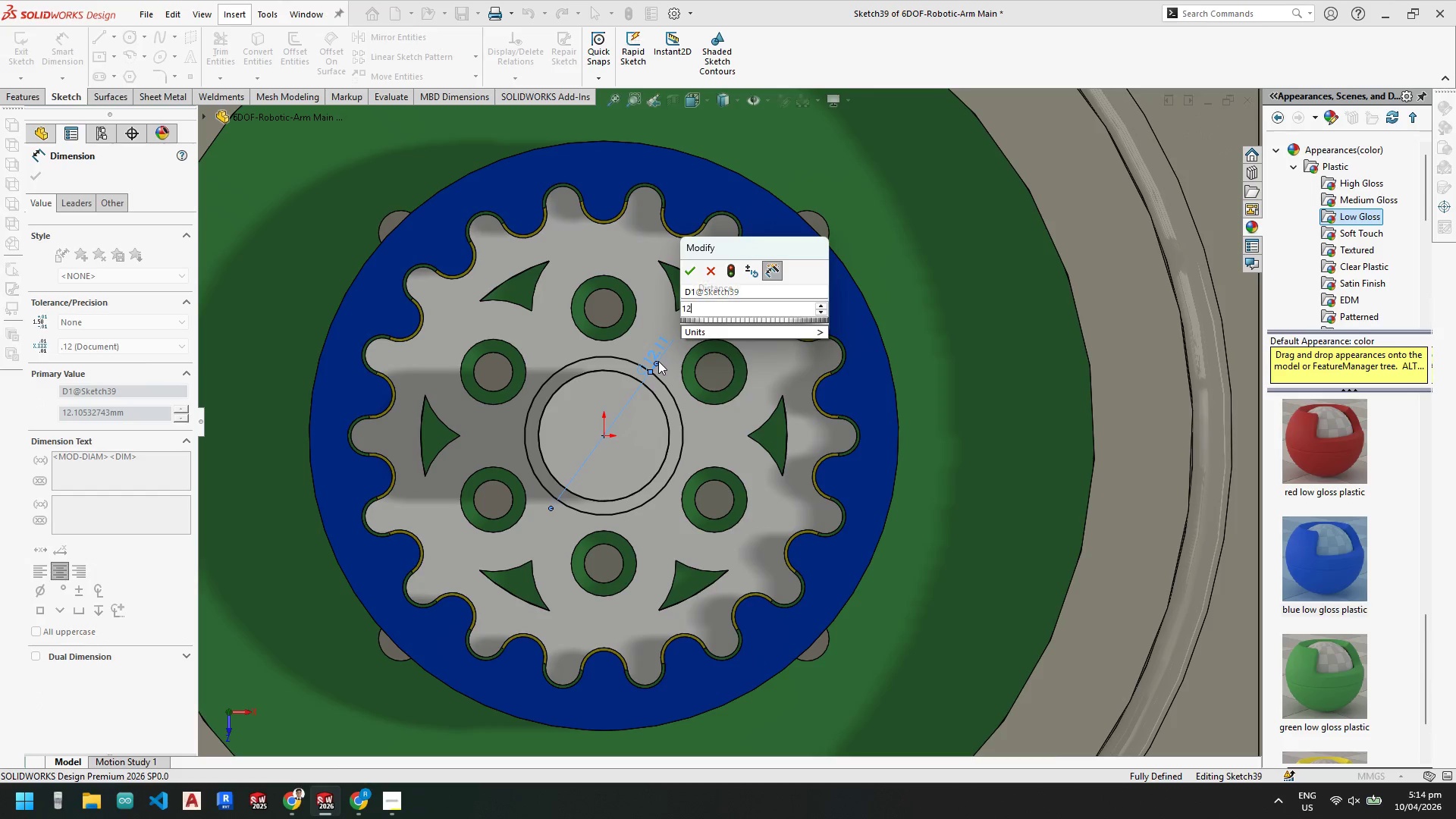 
key(Numpad2)
 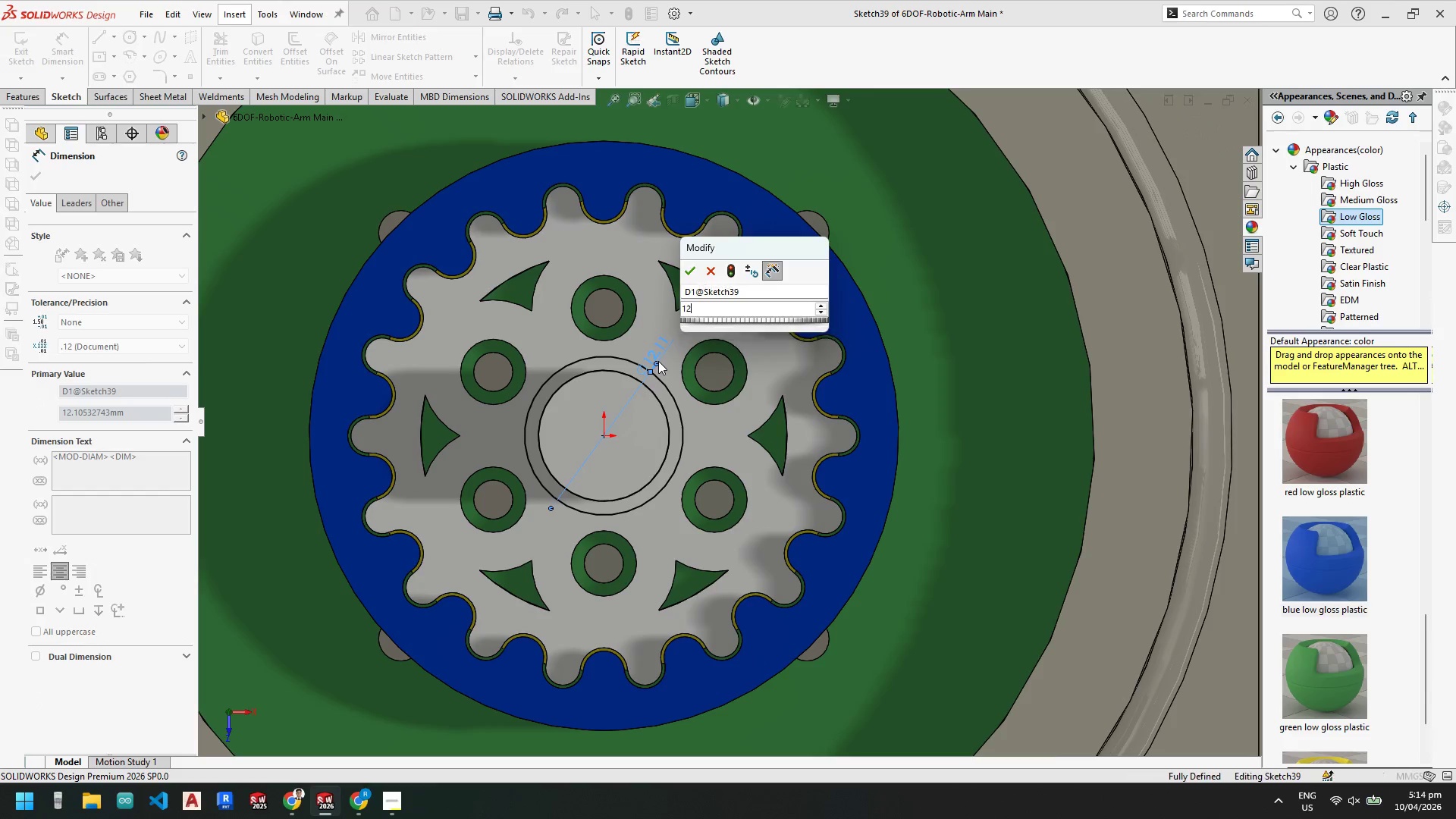 
key(NumpadEnter)
 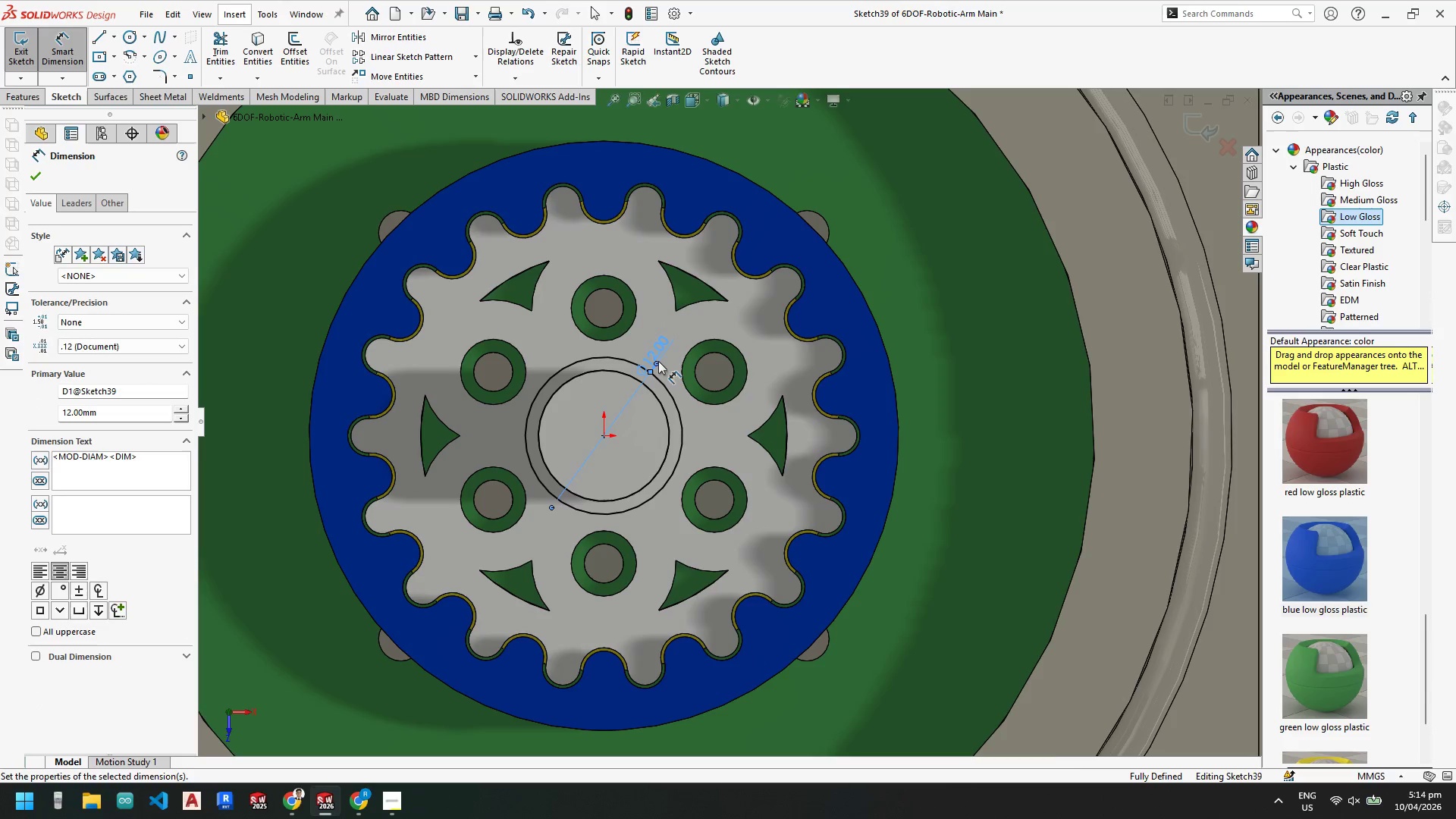 
key(Escape)
 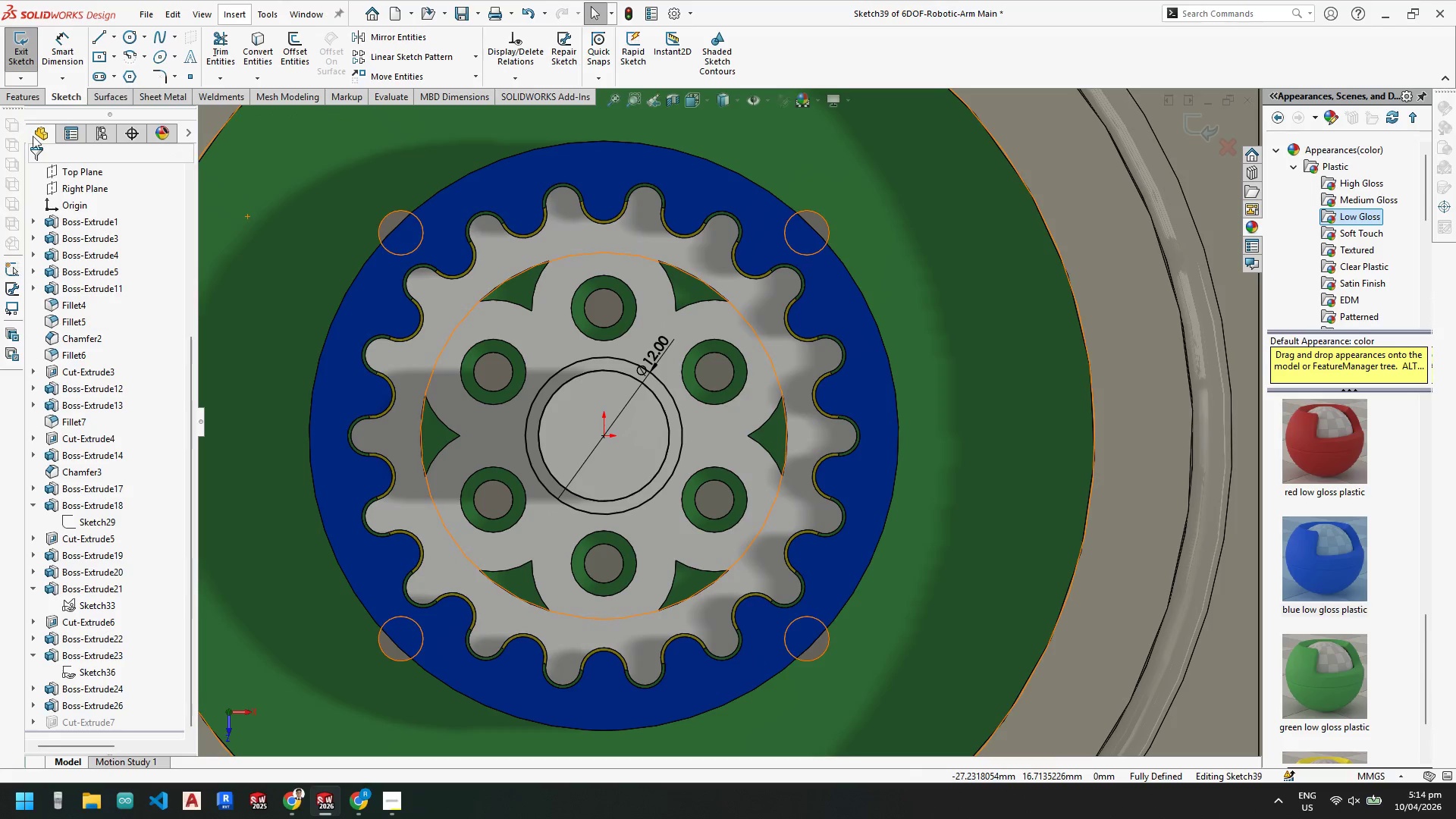 
key(Escape)
 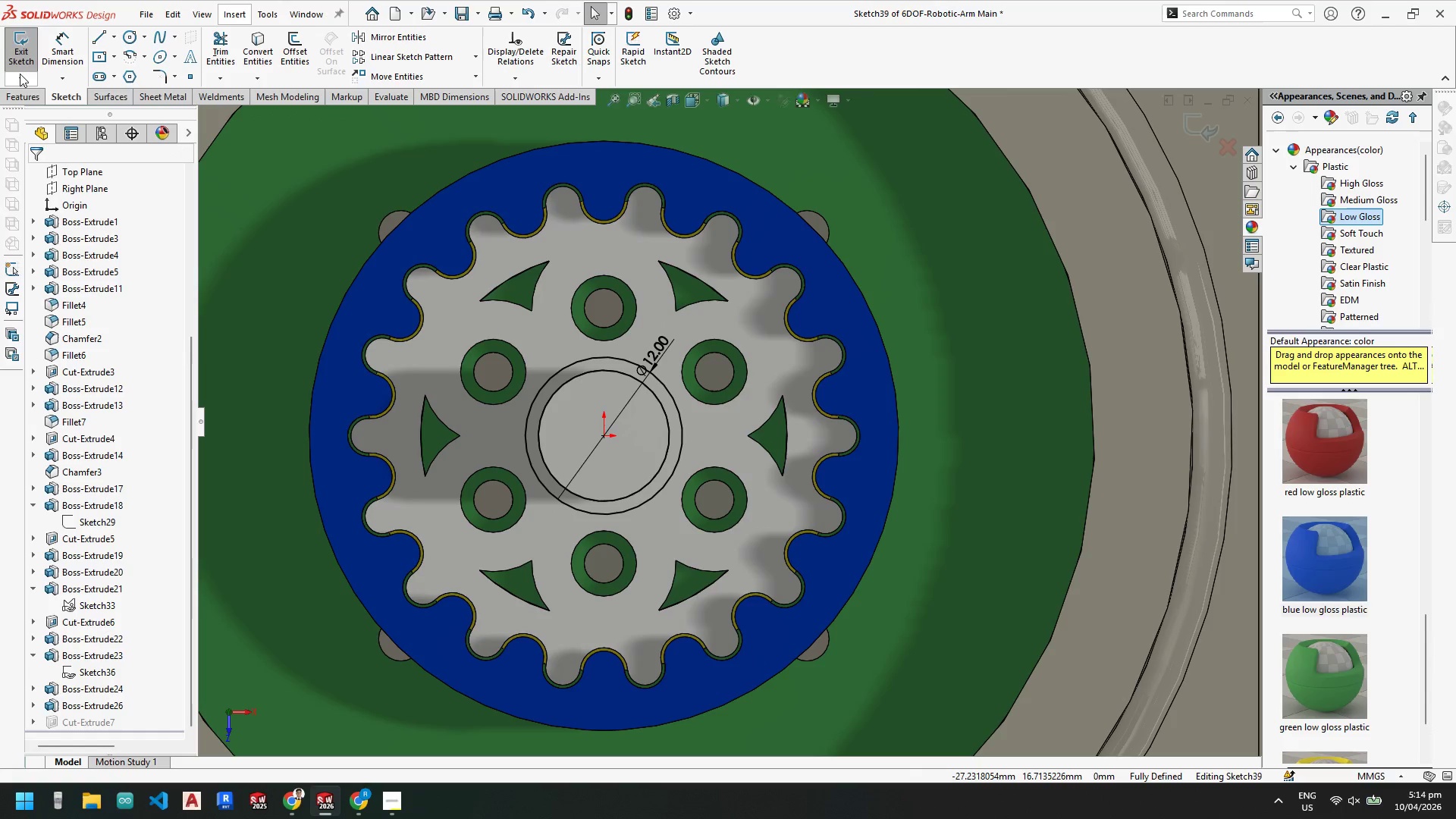 
left_click([16, 55])
 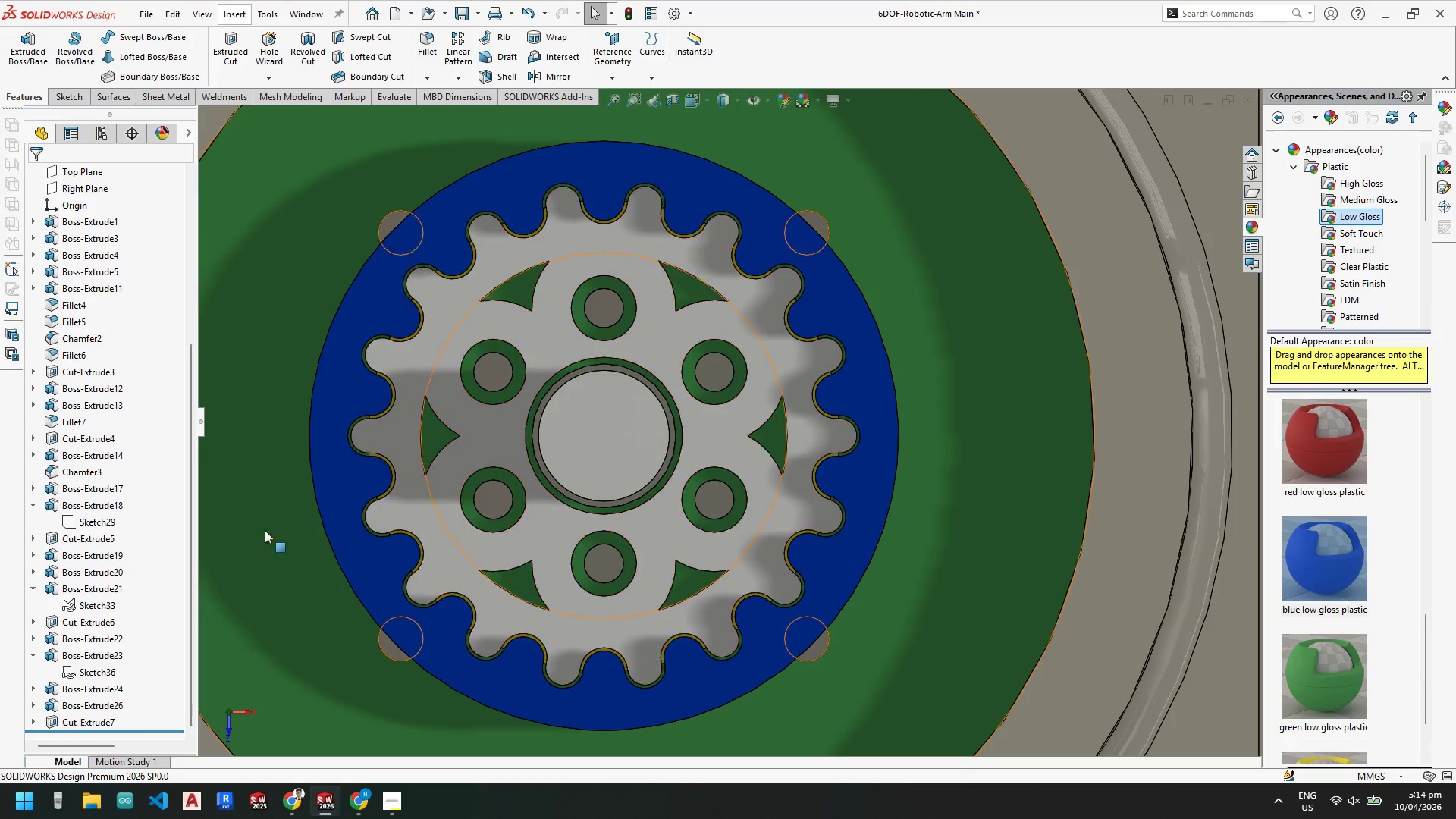 
scroll: coordinate [598, 428], scroll_direction: down, amount: 2.0
 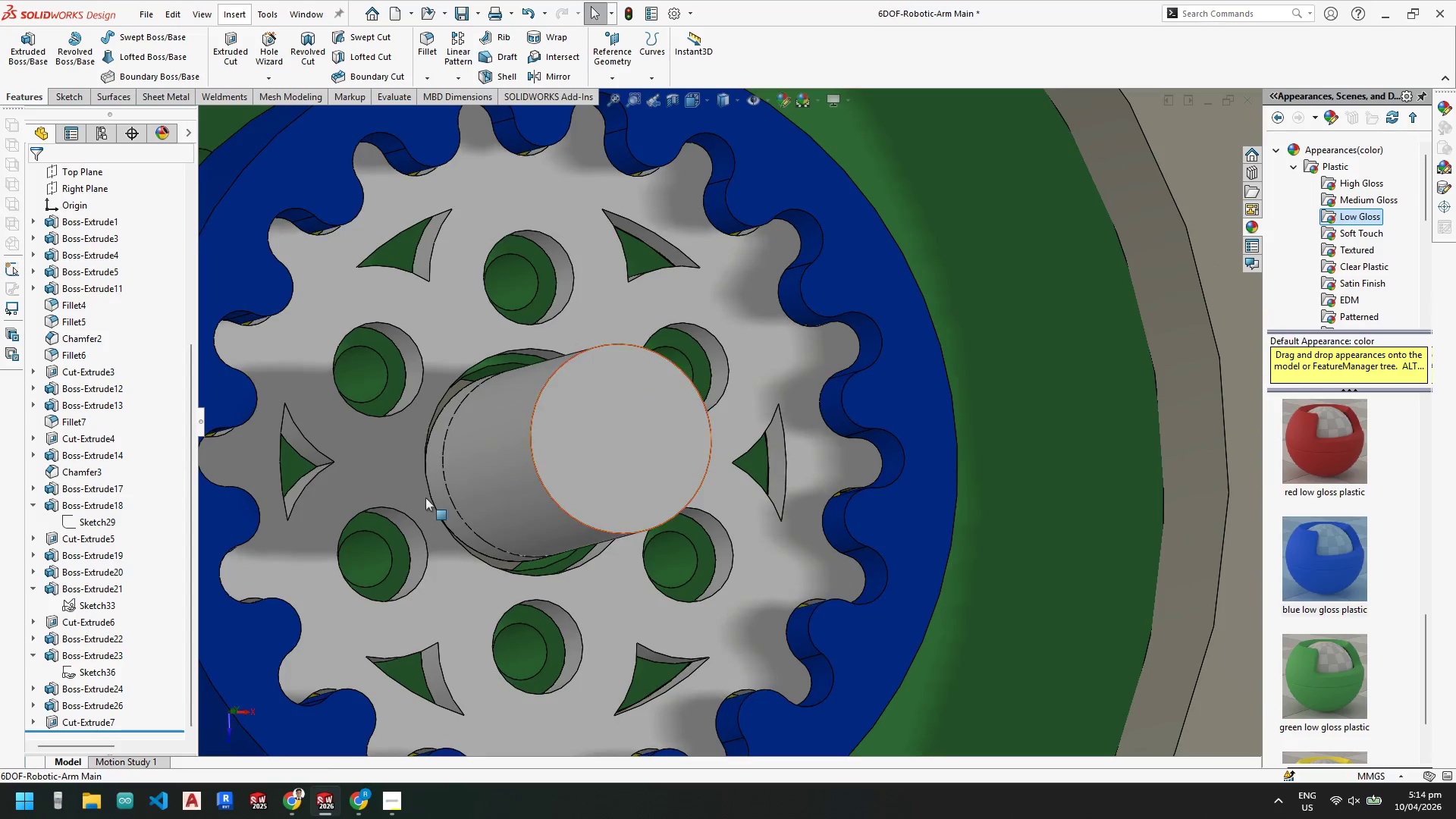 
left_click([99, 725])
 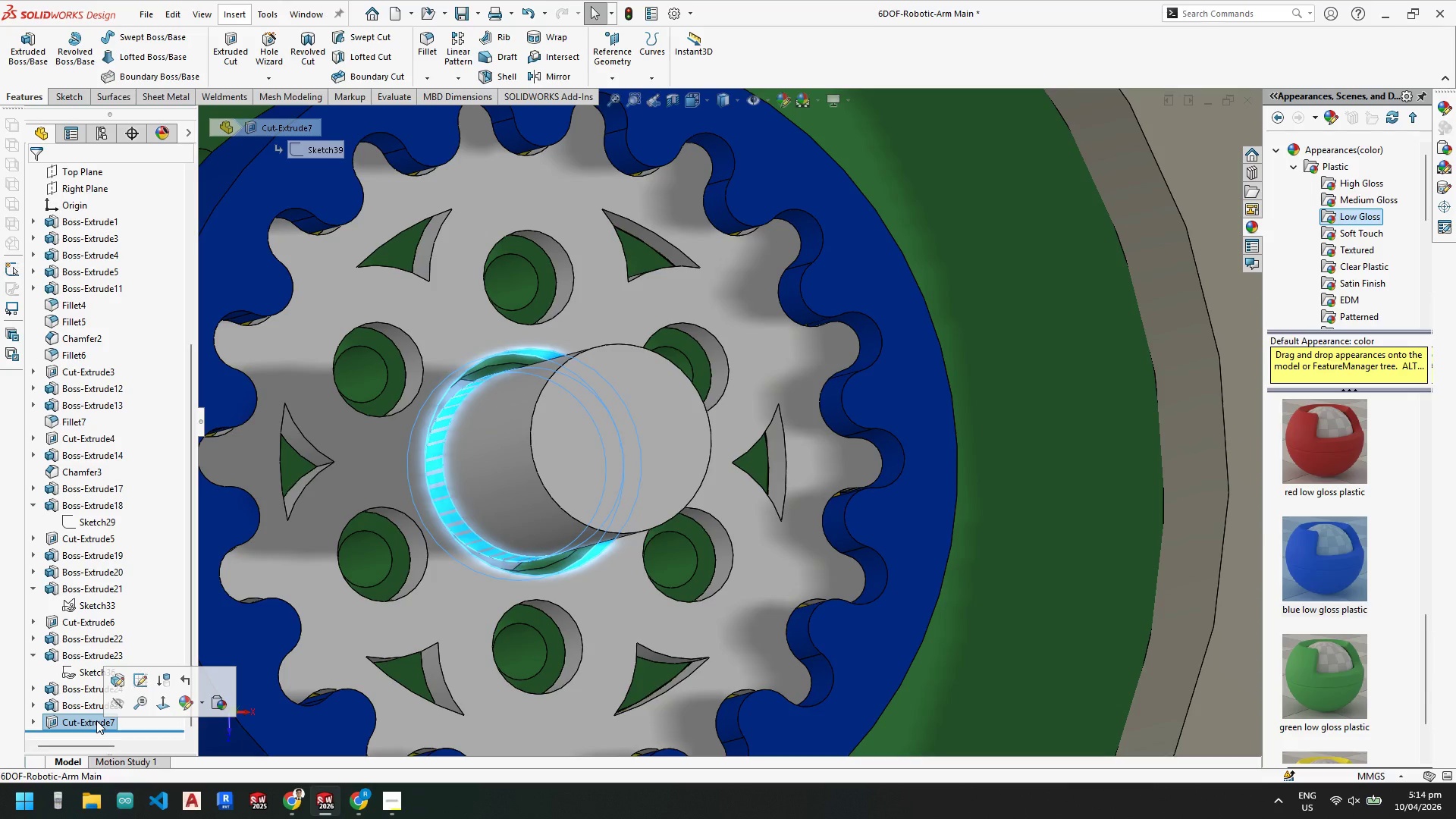 
key(Escape)
 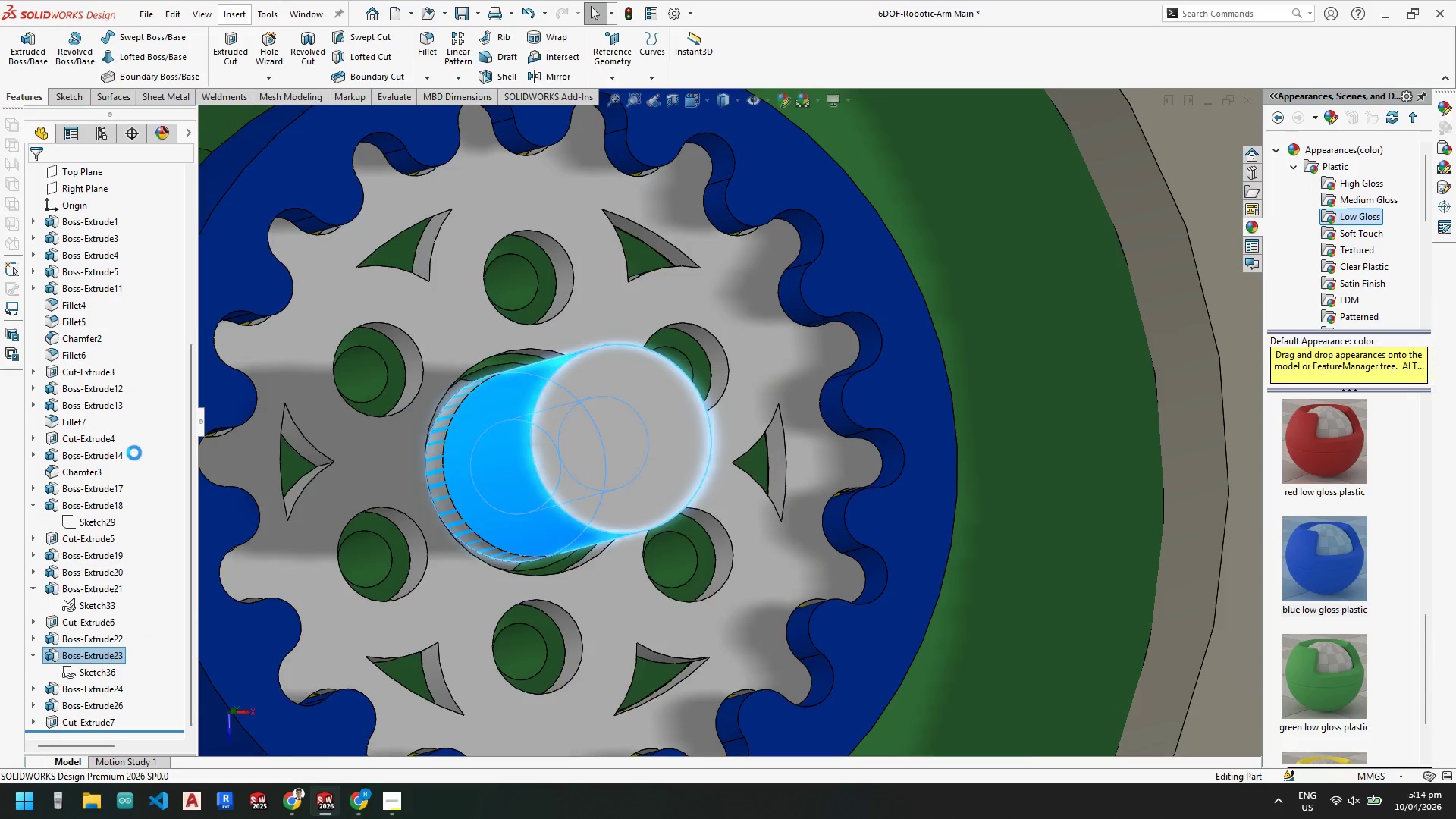 
scroll: coordinate [759, 368], scroll_direction: down, amount: 10.0
 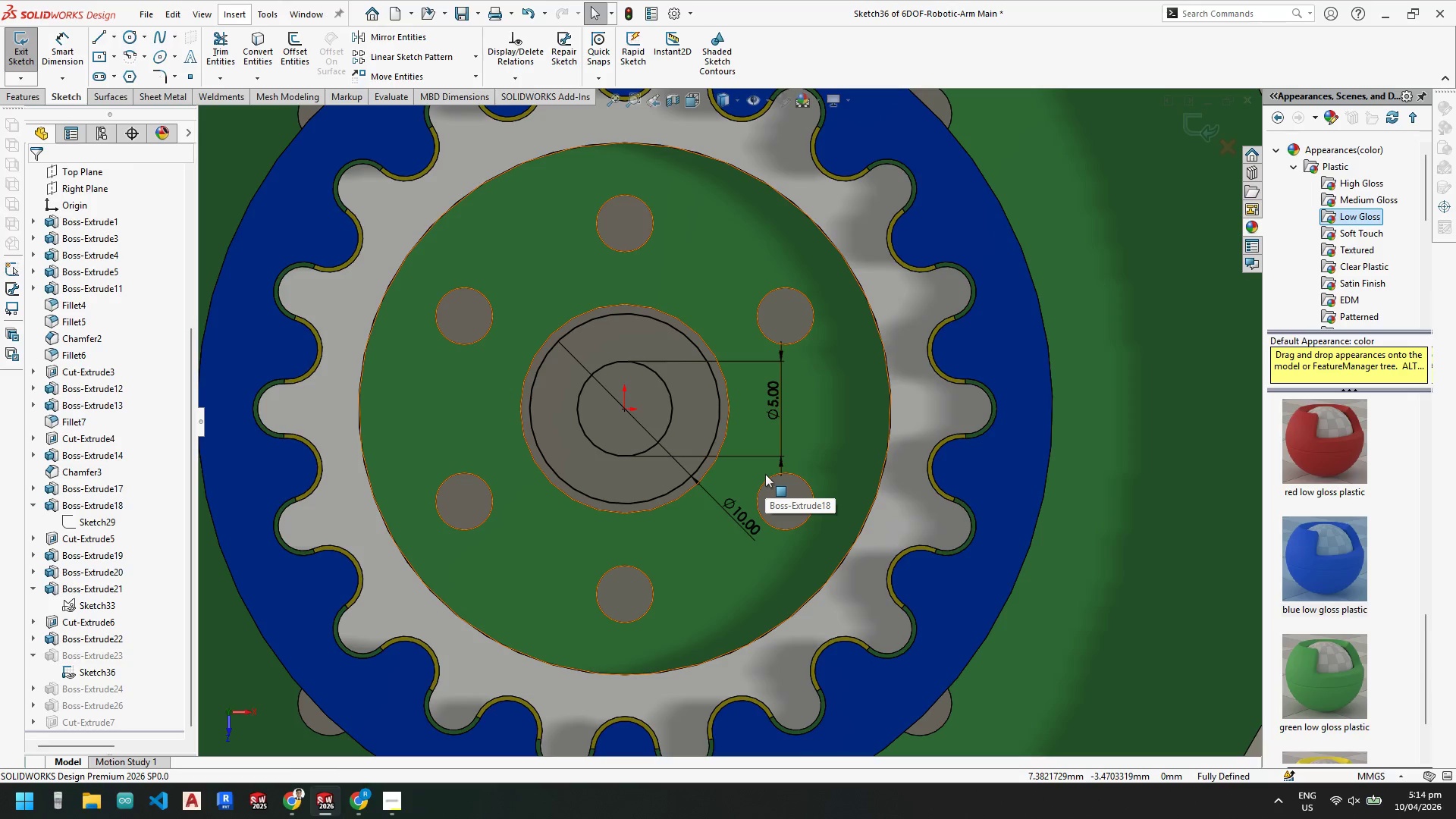 
wait(5.78)
 